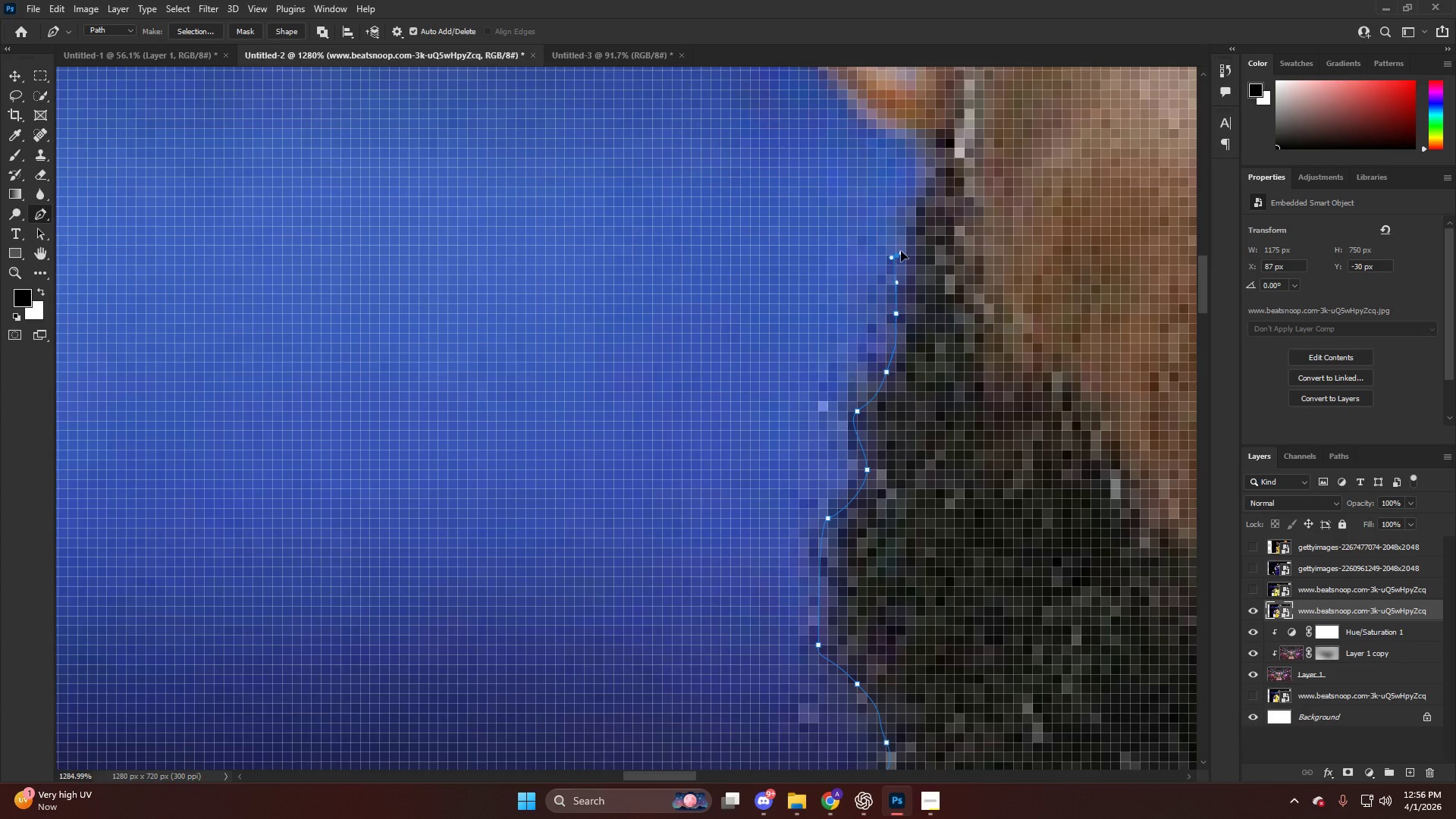 
left_click_drag(start_coordinate=[900, 256], to_coordinate=[901, 240])
 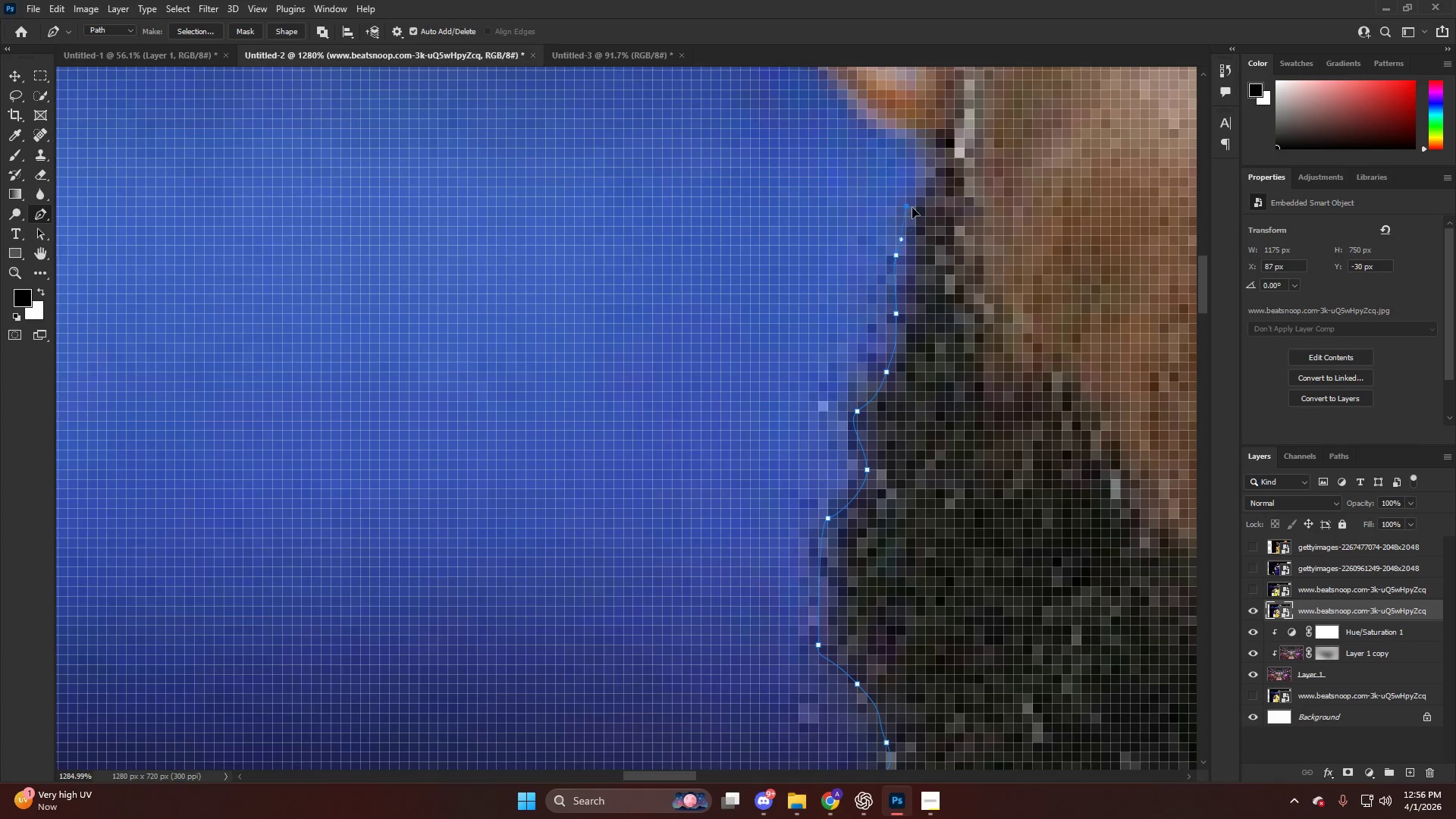 
left_click_drag(start_coordinate=[908, 211], to_coordinate=[924, 193])
 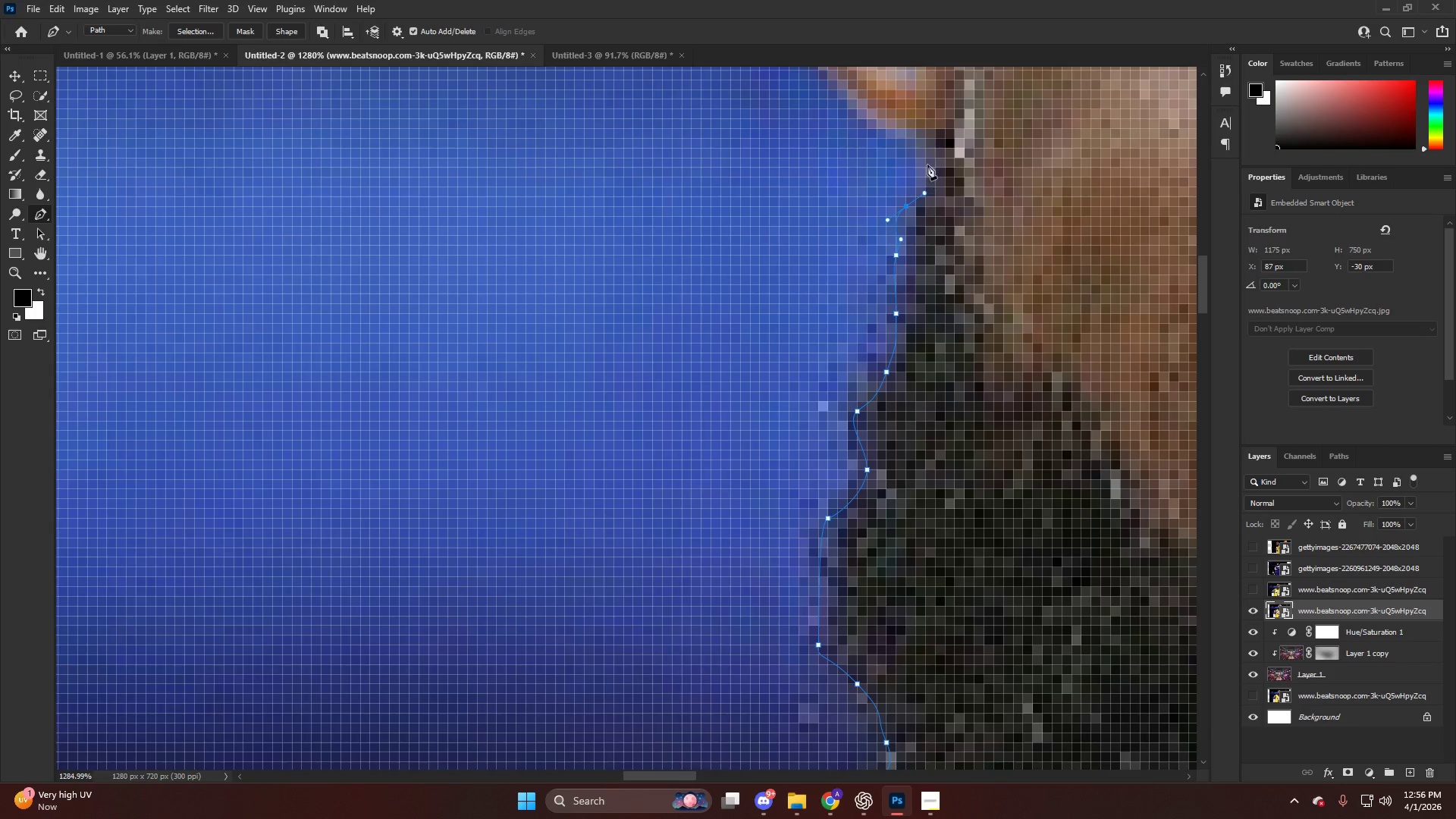 
left_click_drag(start_coordinate=[927, 164], to_coordinate=[924, 154])
 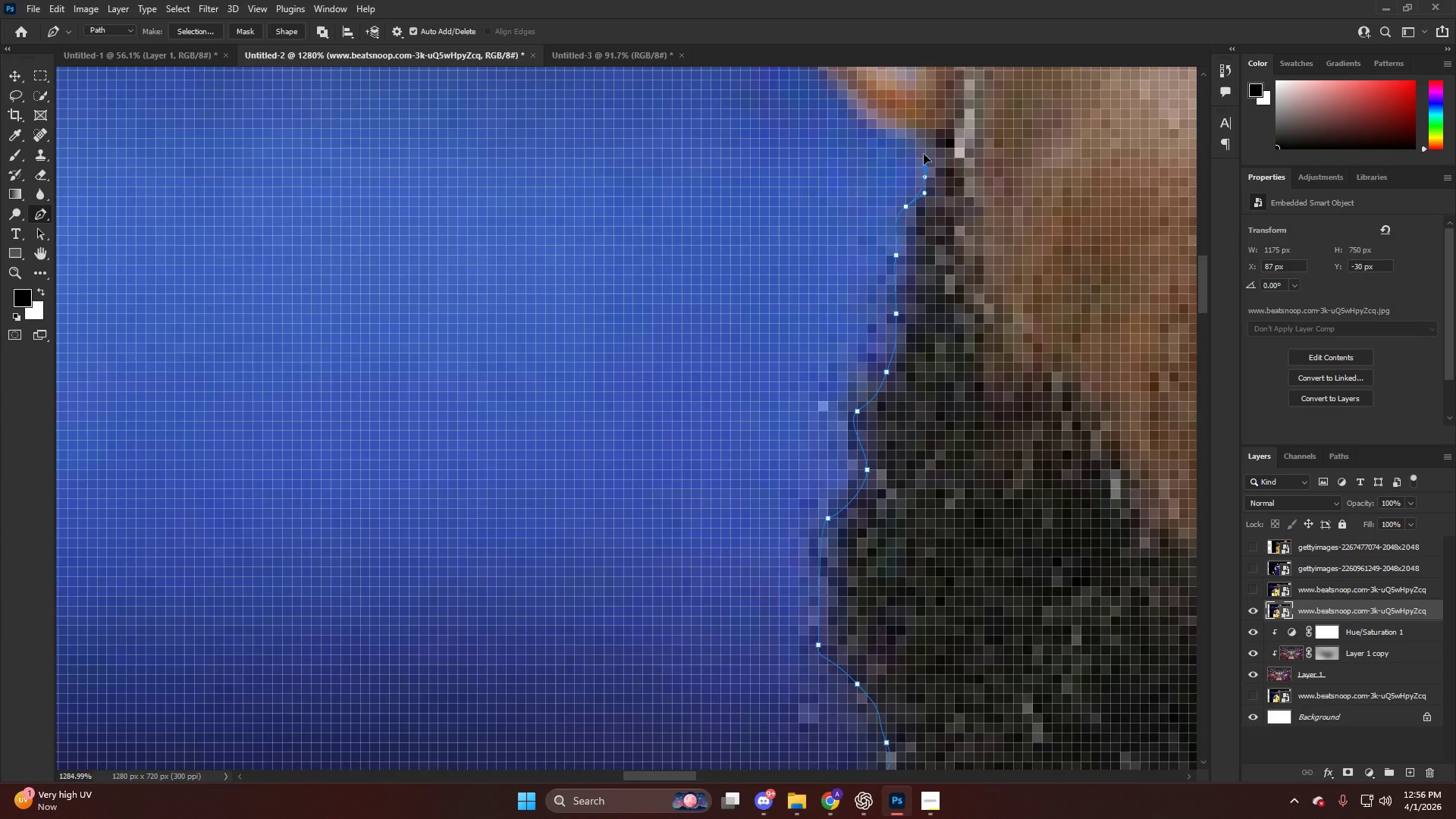 
hold_key(key=AltLeft, duration=0.7)
hold_key(key=ControlLeft, duration=0.42)
hold_key(key=AltLeft, duration=0.58)
hold_key(key=AltLeft, duration=0.78)
scroll: coordinate [748, 600], scroll_direction: down, amount: 4.0
 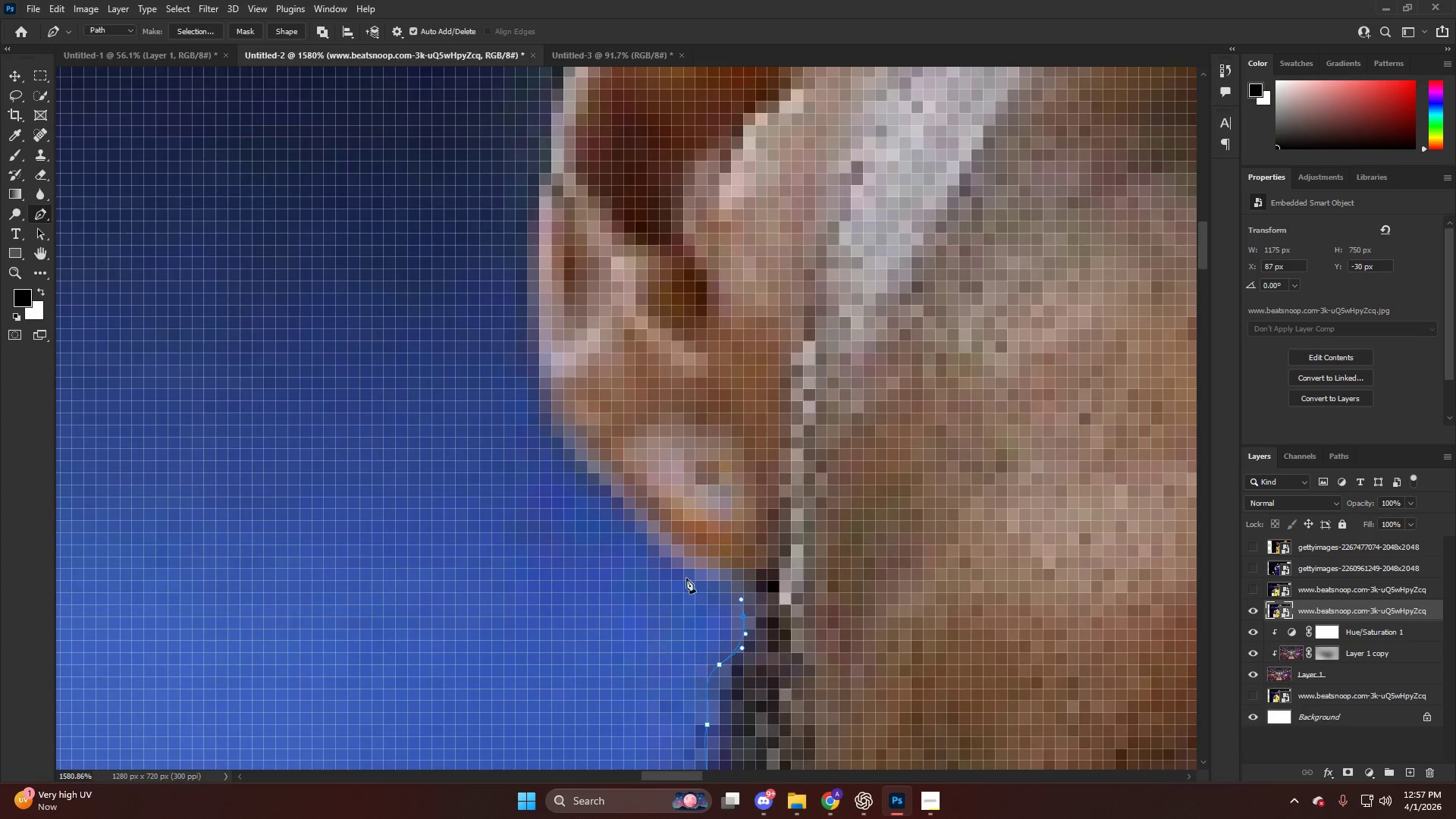 
left_click_drag(start_coordinate=[686, 561], to_coordinate=[673, 553])
 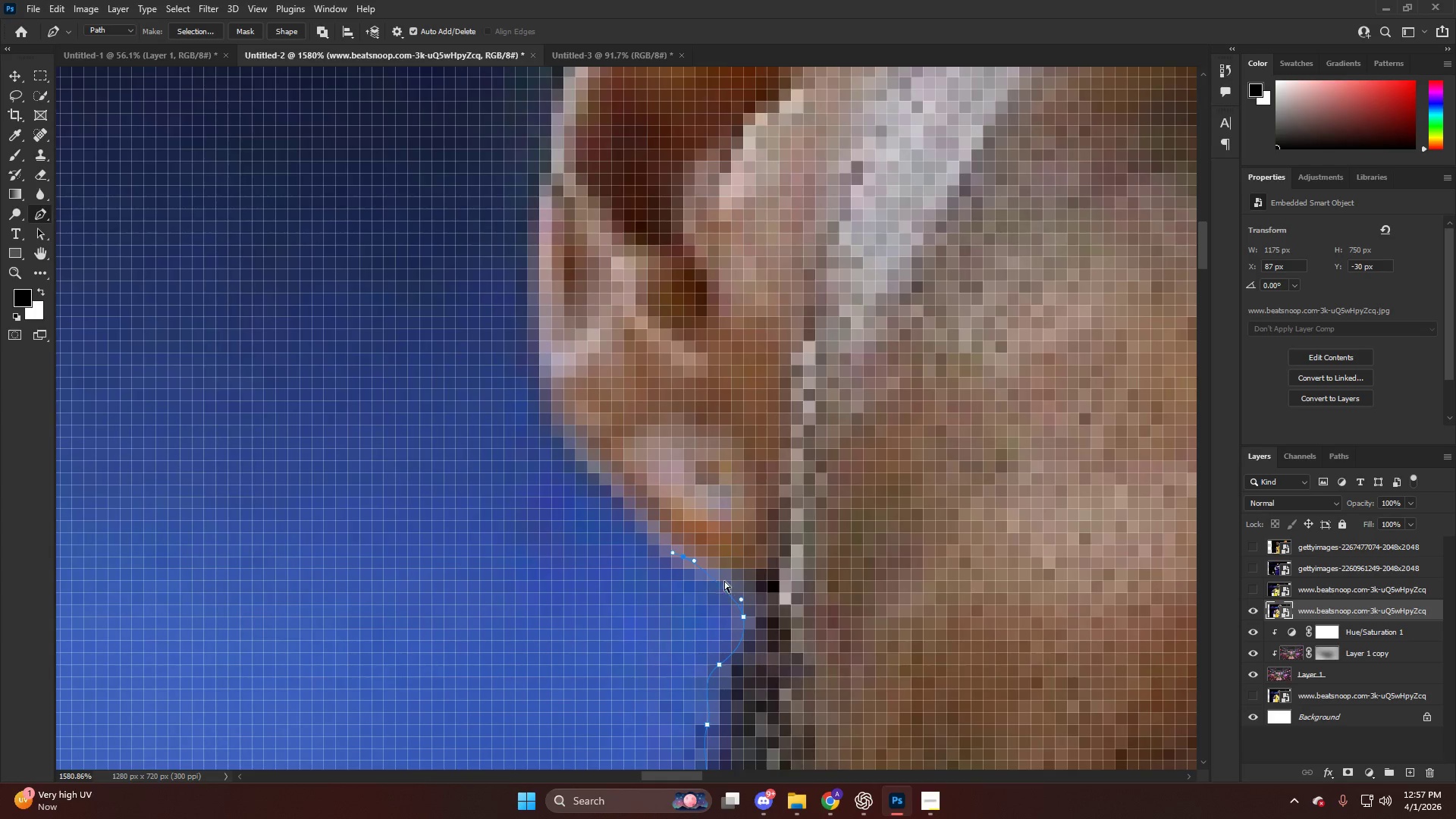 
key(Control+ControlLeft)
 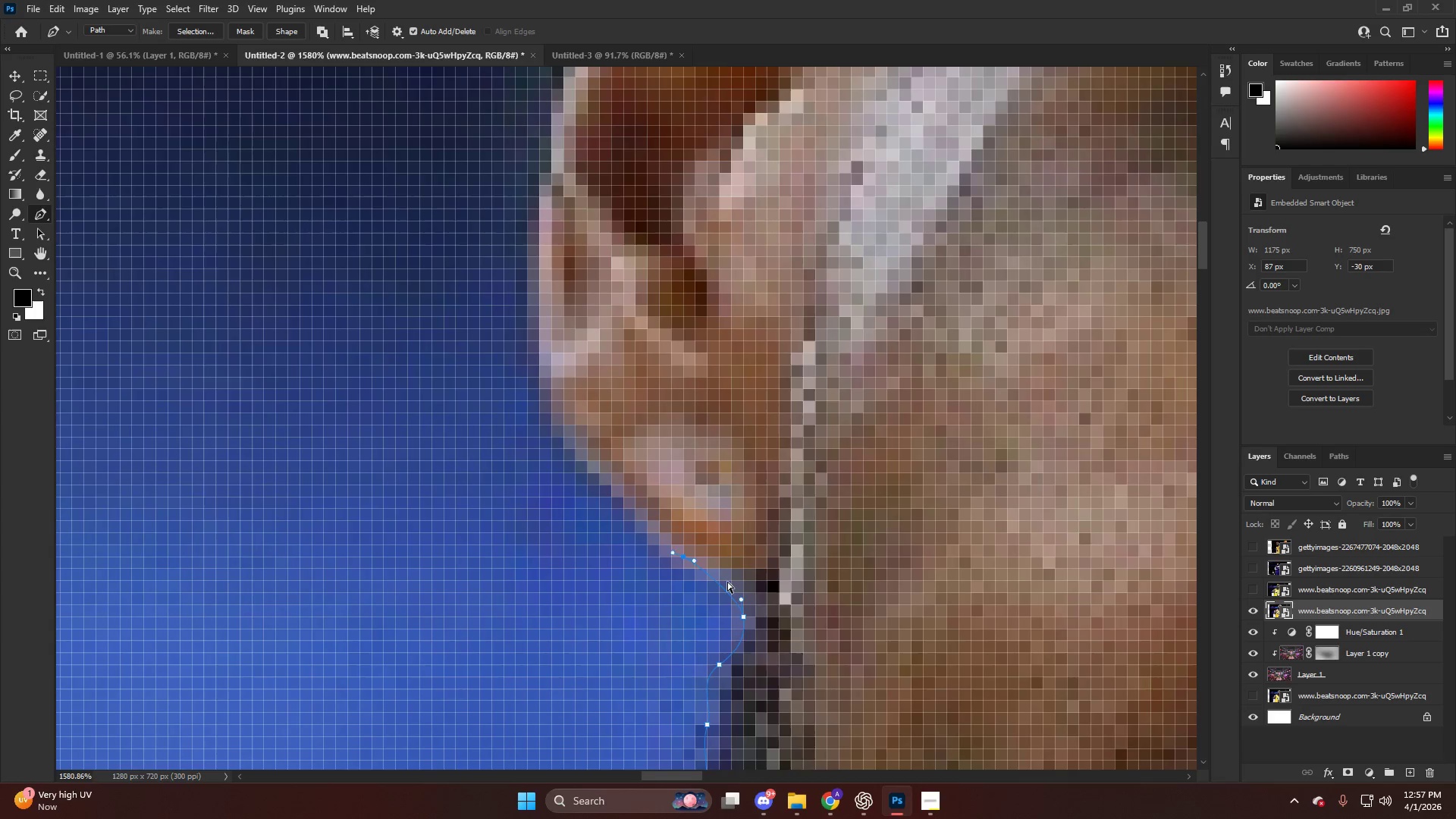 
key(Control+Z)
 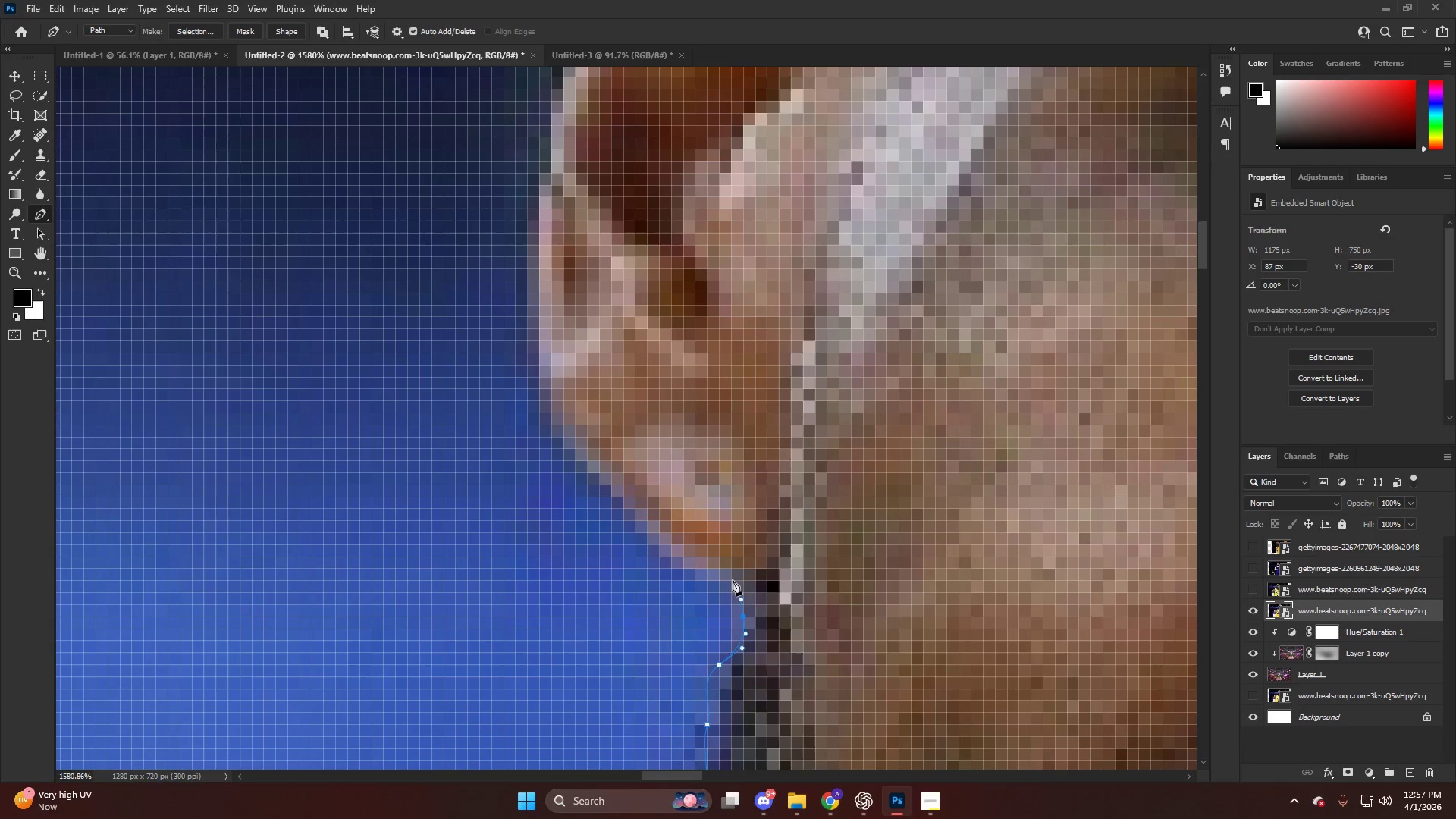 
left_click_drag(start_coordinate=[733, 580], to_coordinate=[711, 579])
 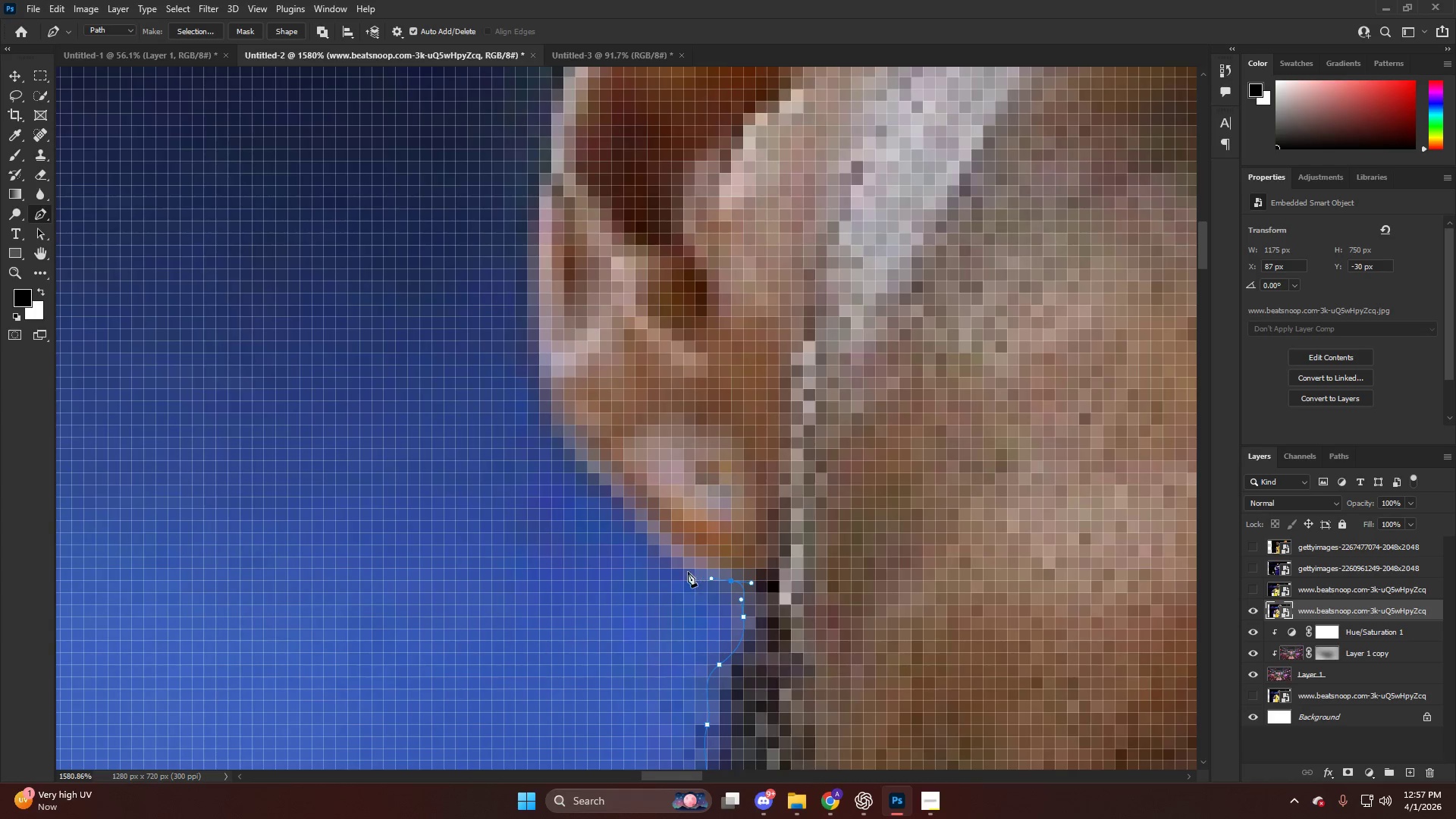 
left_click_drag(start_coordinate=[679, 569], to_coordinate=[658, 541])
 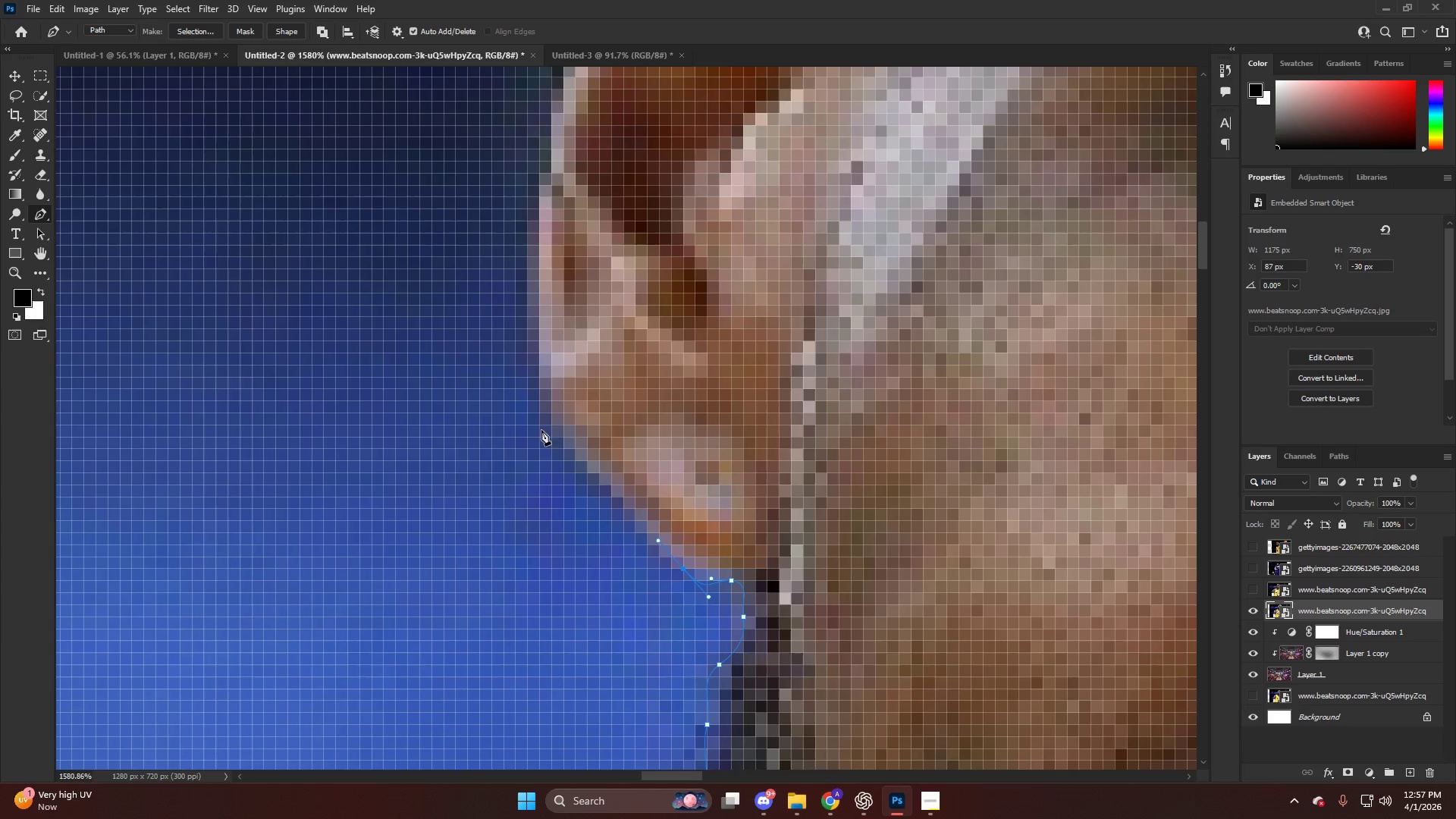 
left_click_drag(start_coordinate=[556, 430], to_coordinate=[544, 410])
 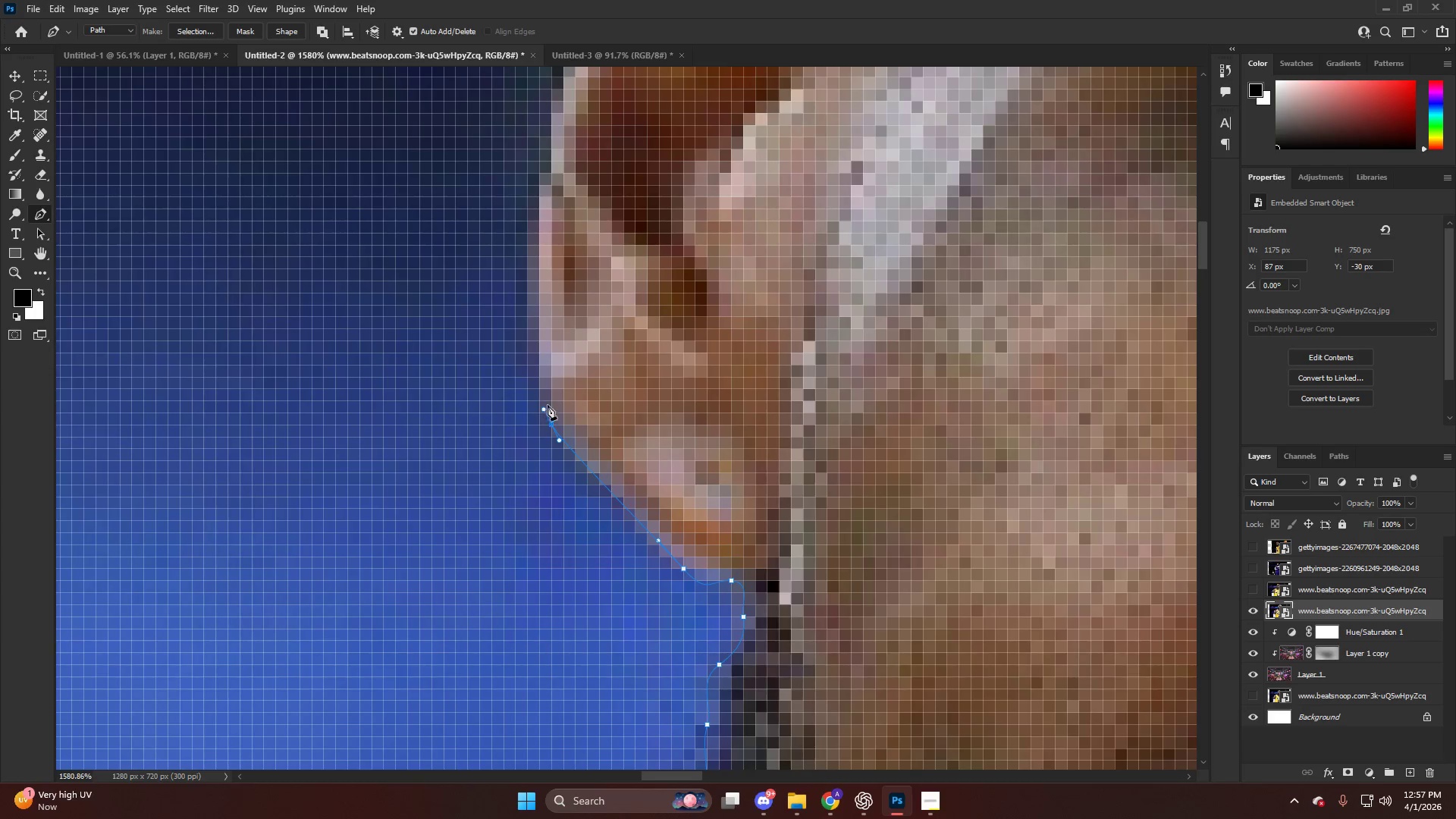 
scroll: coordinate [549, 386], scroll_direction: up, amount: 8.0
 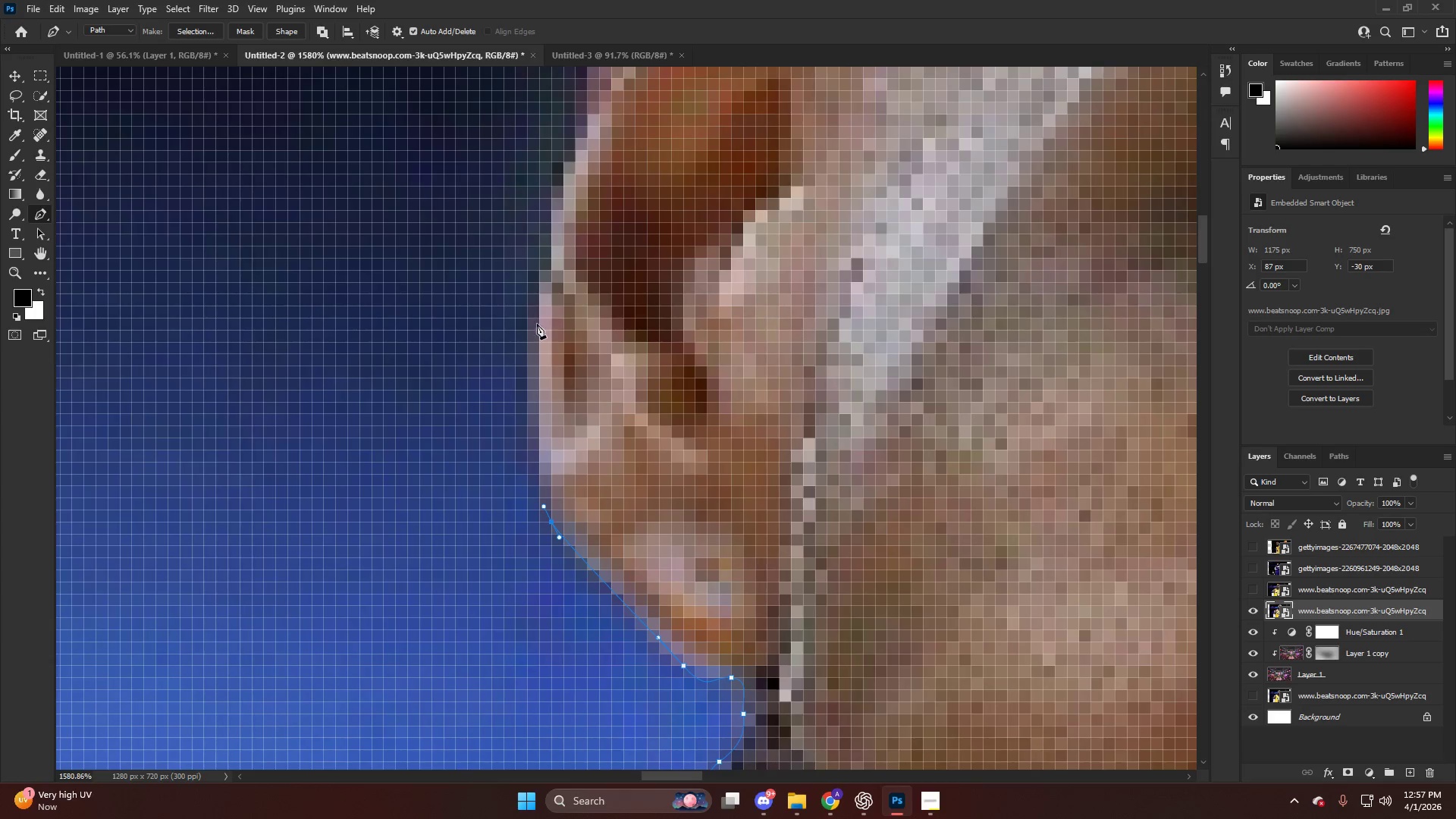 
left_click_drag(start_coordinate=[535, 316], to_coordinate=[548, 231])
 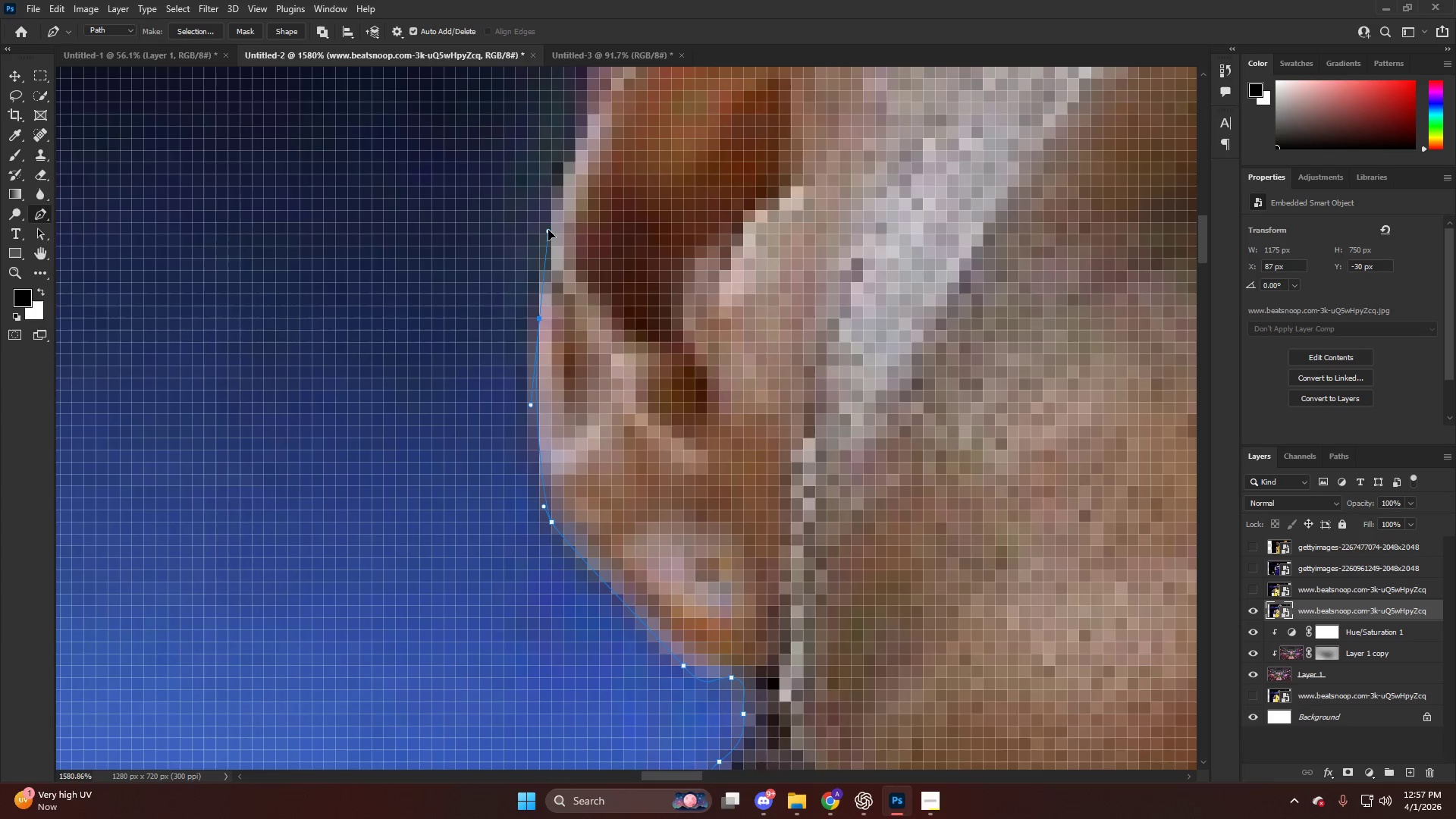 
key(Alt+AltLeft)
 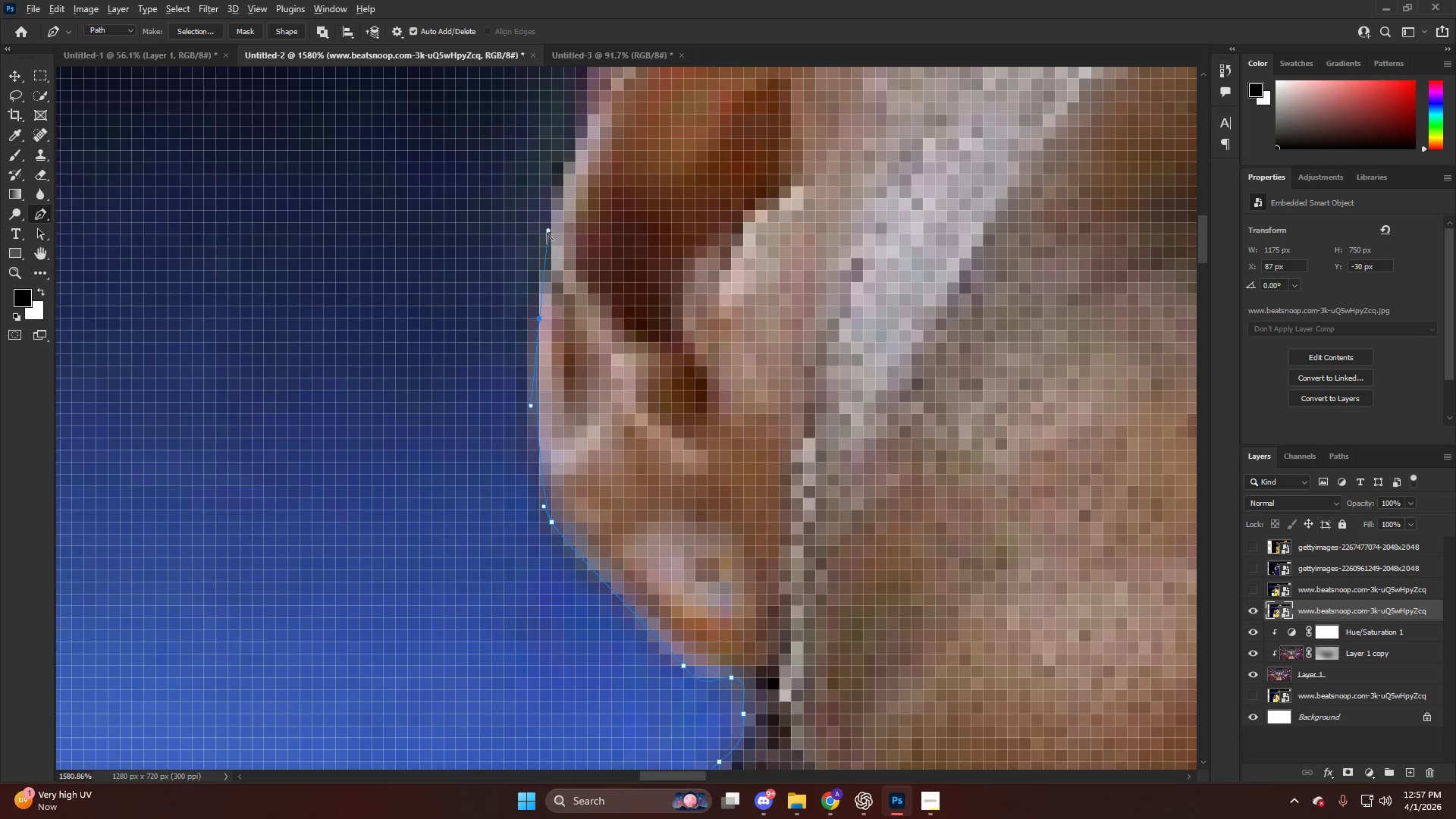 
hold_key(key=AltLeft, duration=0.34)
scroll: coordinate [547, 321], scroll_direction: up, amount: 12.0
 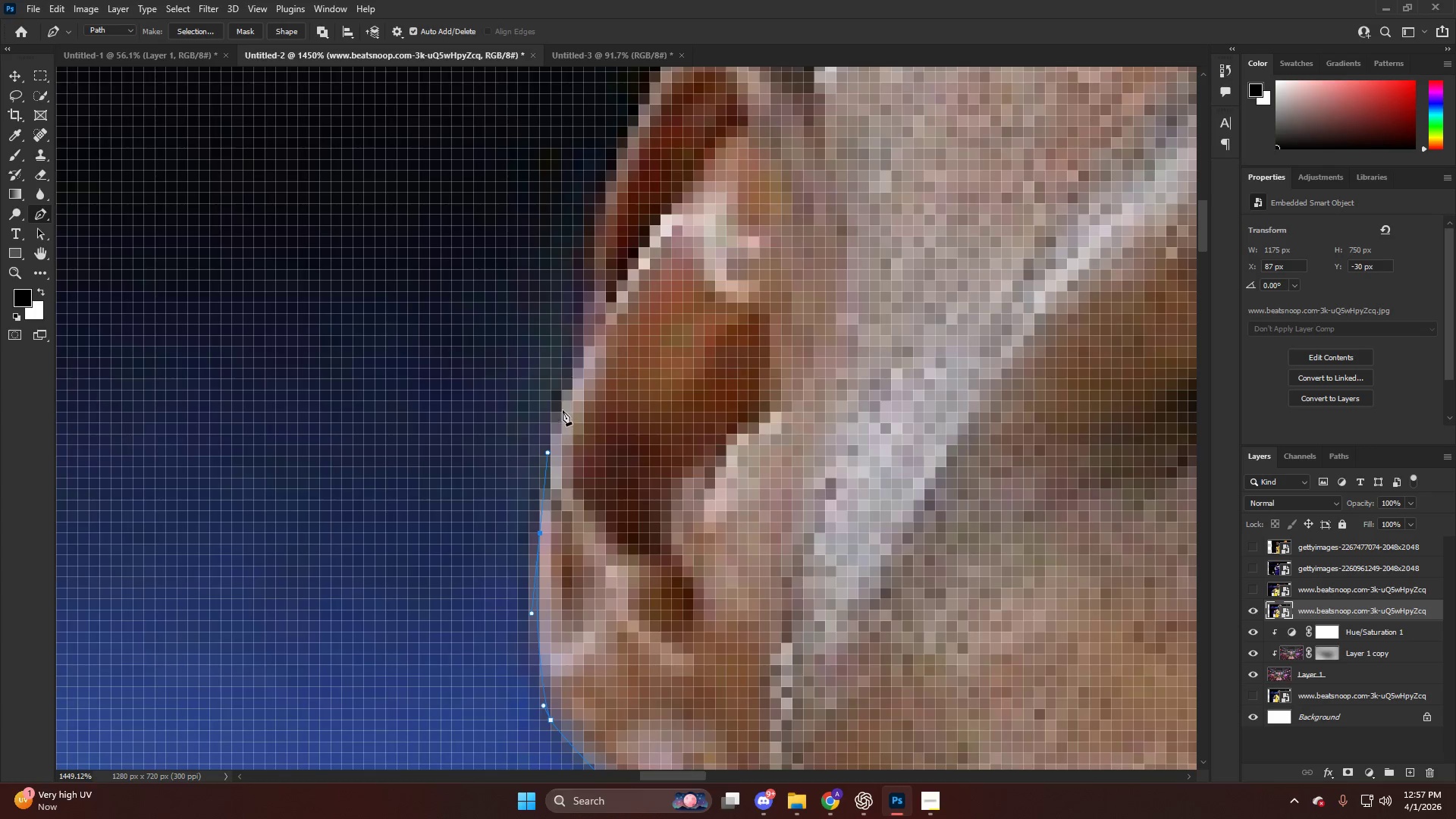 
left_click_drag(start_coordinate=[563, 405], to_coordinate=[579, 368])
 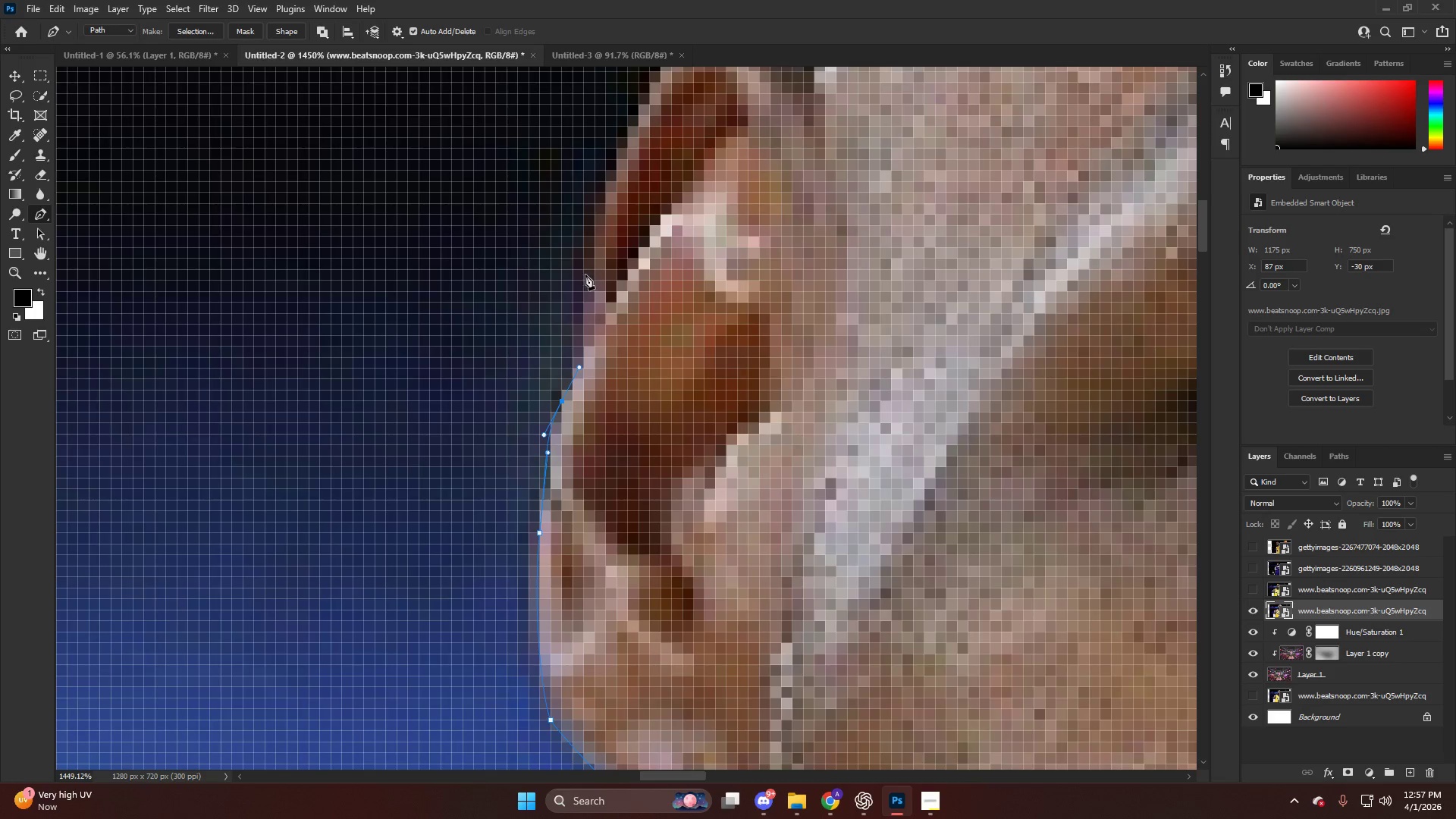 
left_click_drag(start_coordinate=[588, 263], to_coordinate=[598, 210])
 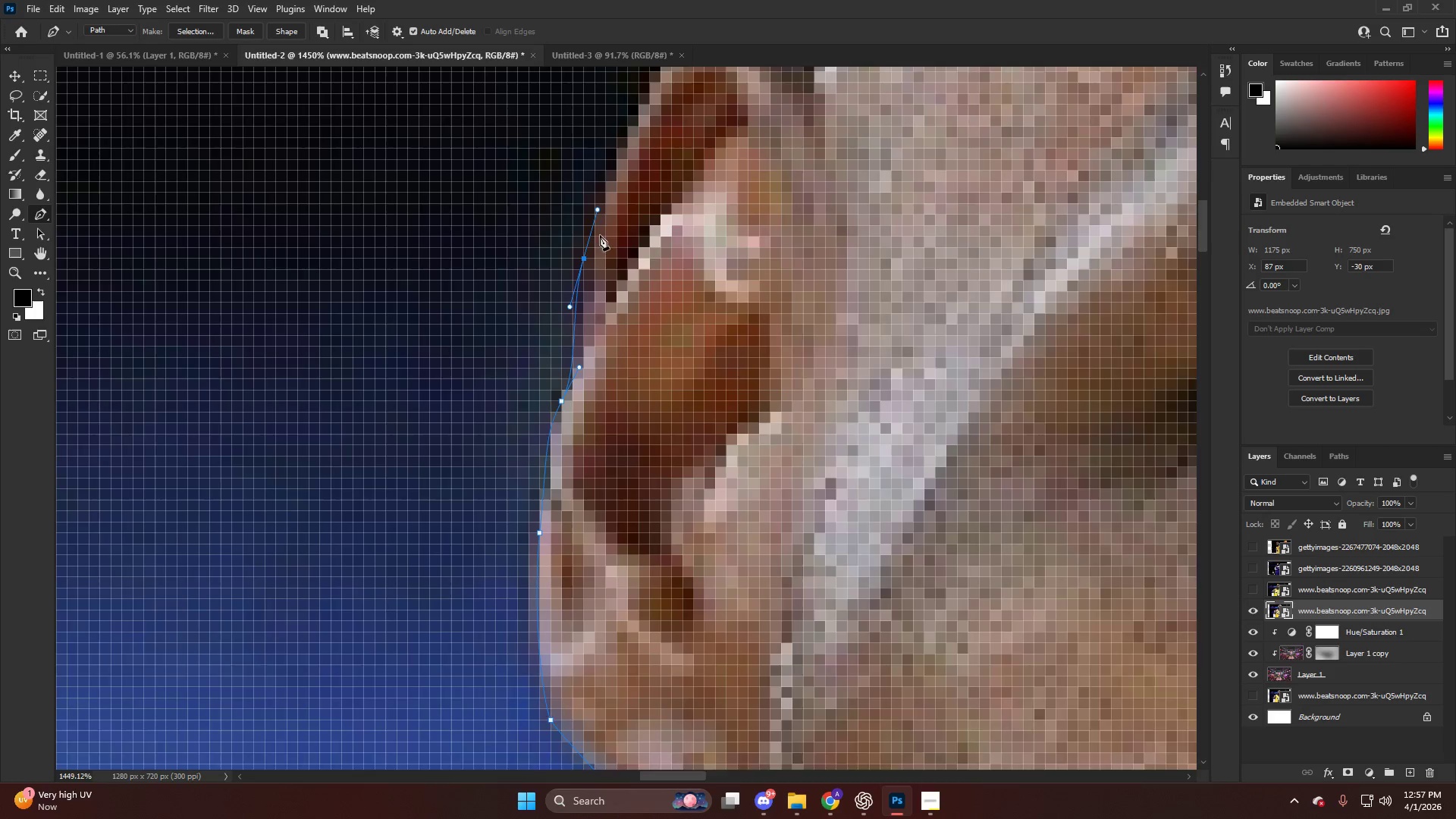 
key(Alt+AltLeft)
 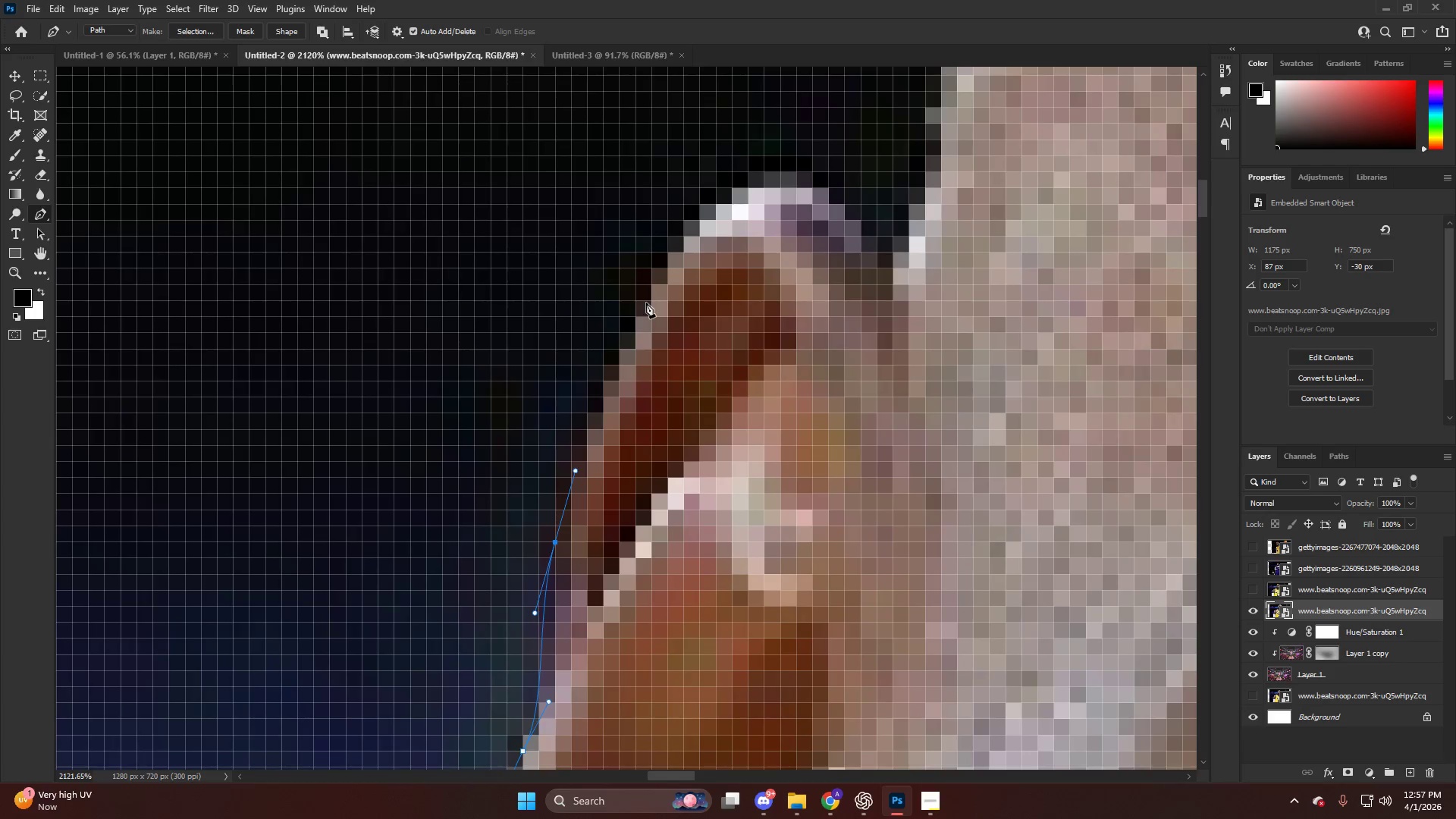 
left_click_drag(start_coordinate=[646, 303], to_coordinate=[692, 218])
 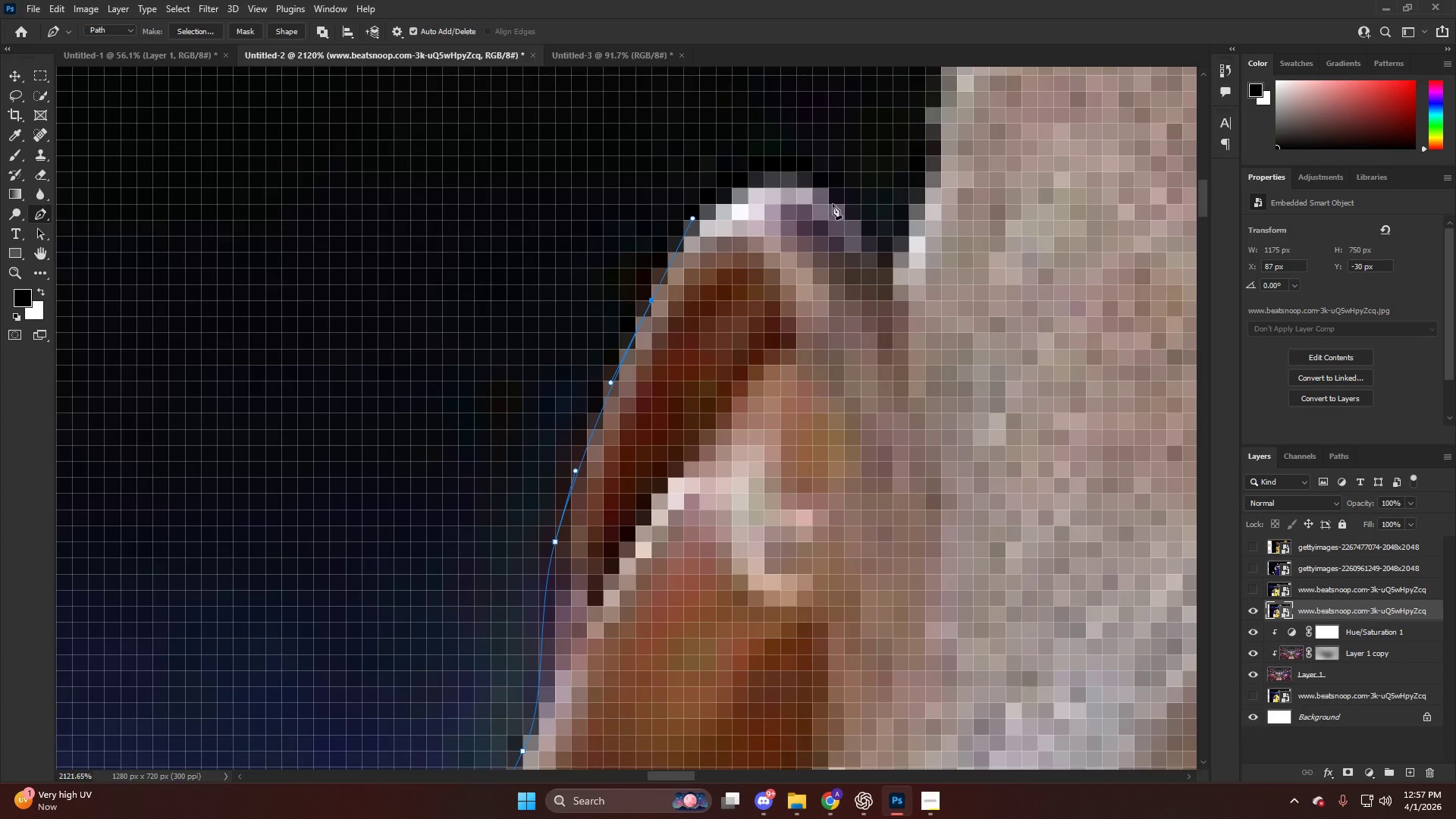 
scroll: coordinate [646, 300], scroll_direction: up, amount: 21.0
 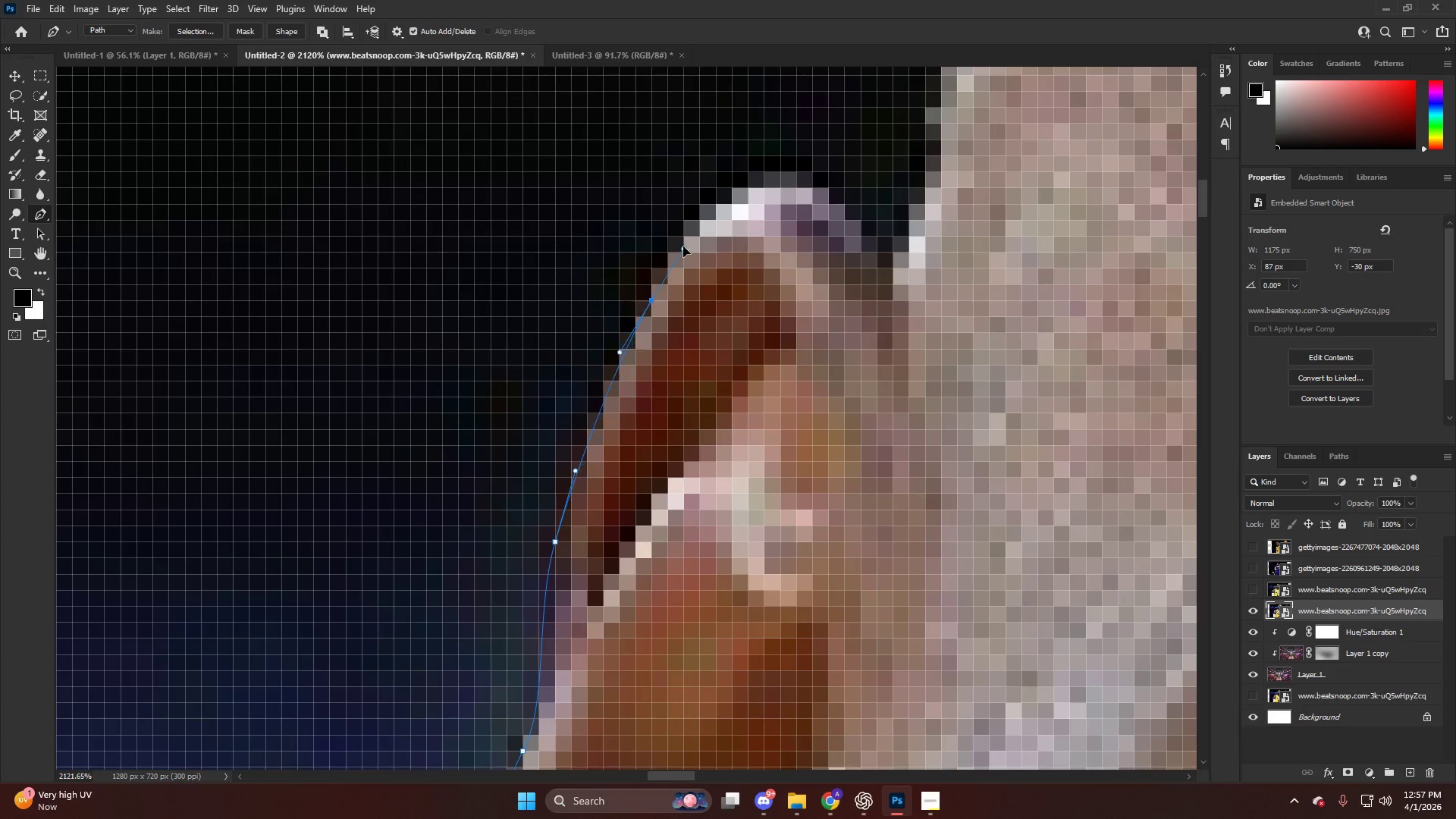 
left_click_drag(start_coordinate=[868, 239], to_coordinate=[916, 374])
 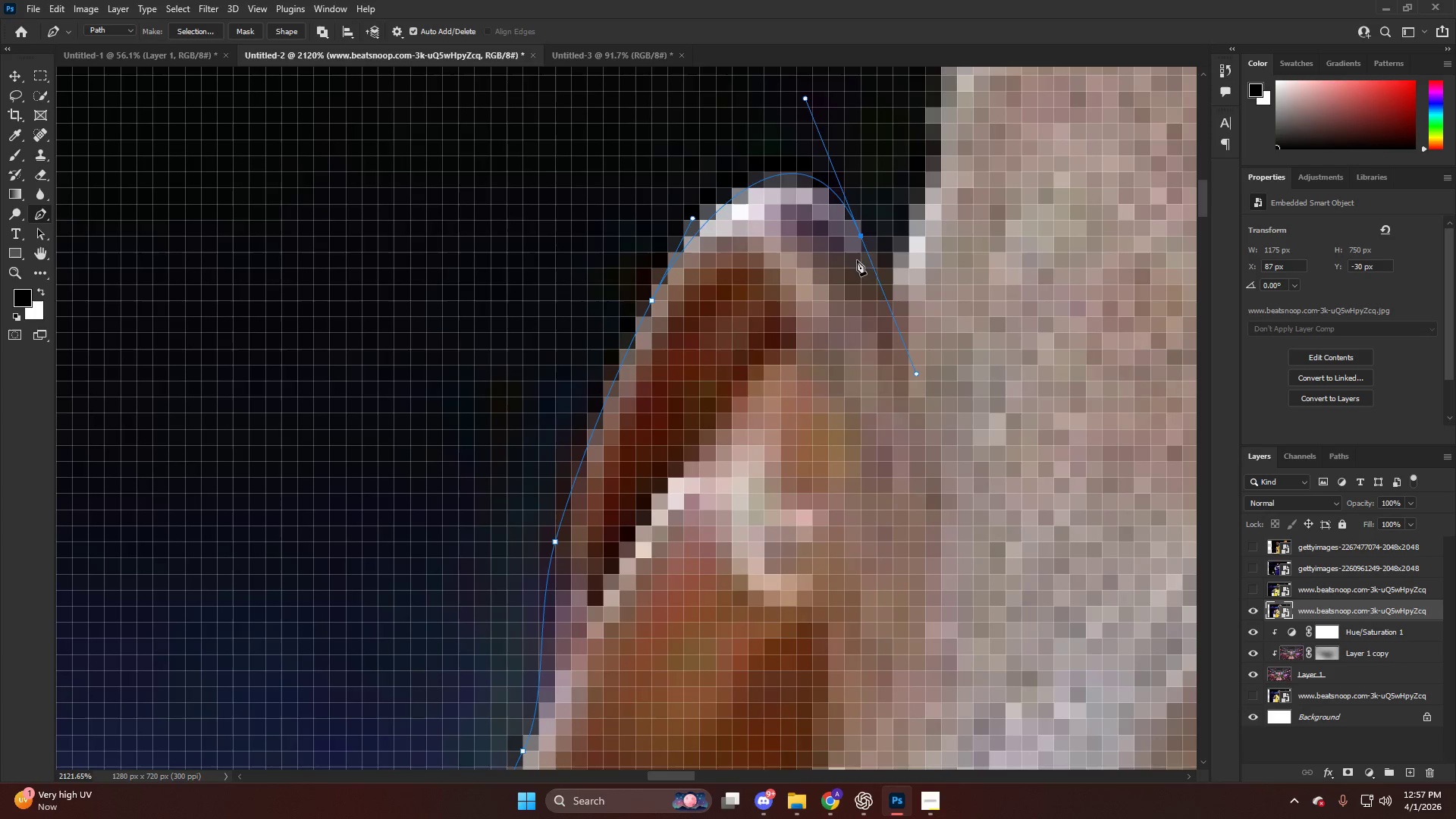 
key(Control+ControlLeft)
 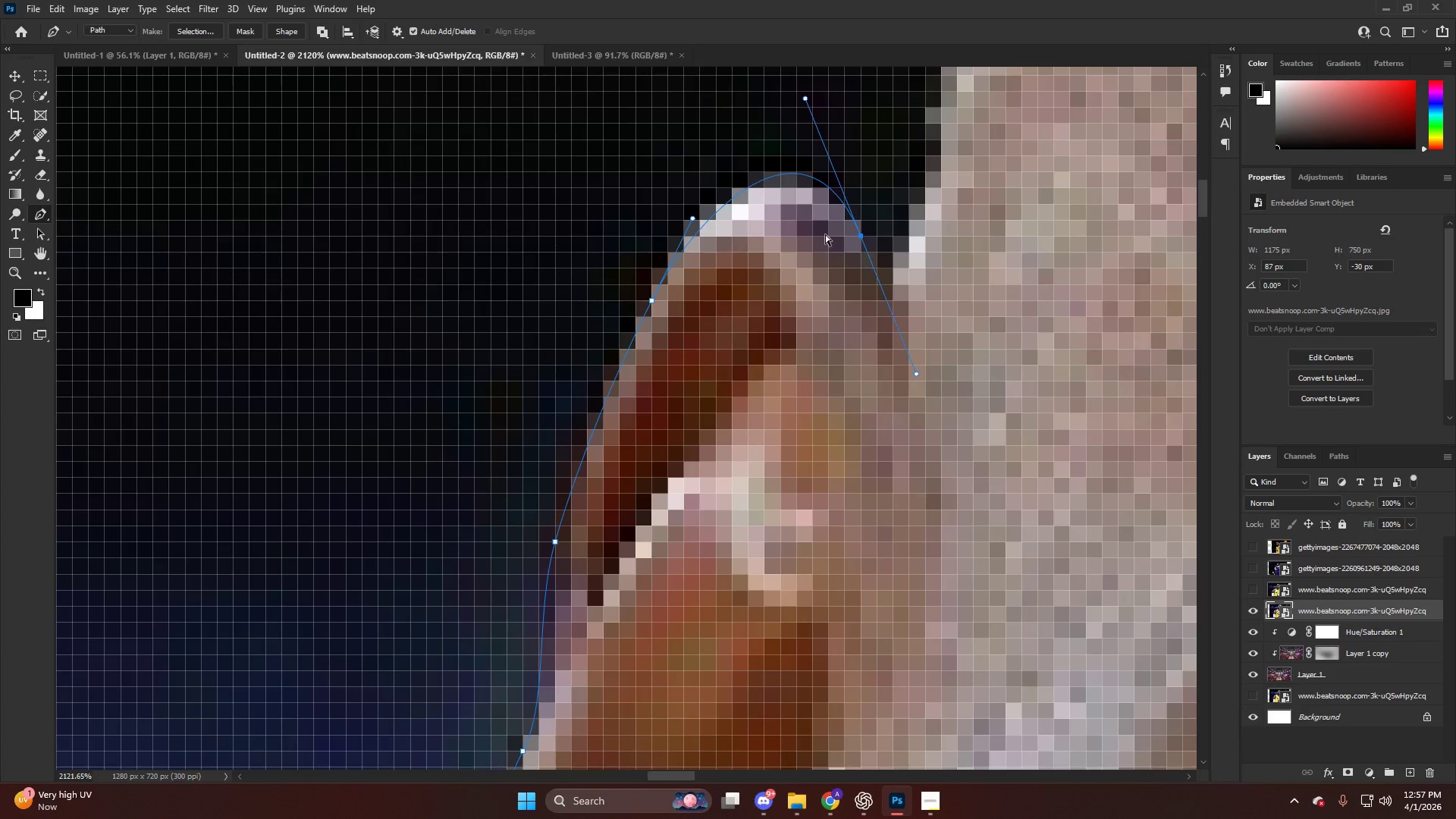 
key(Control+Z)
 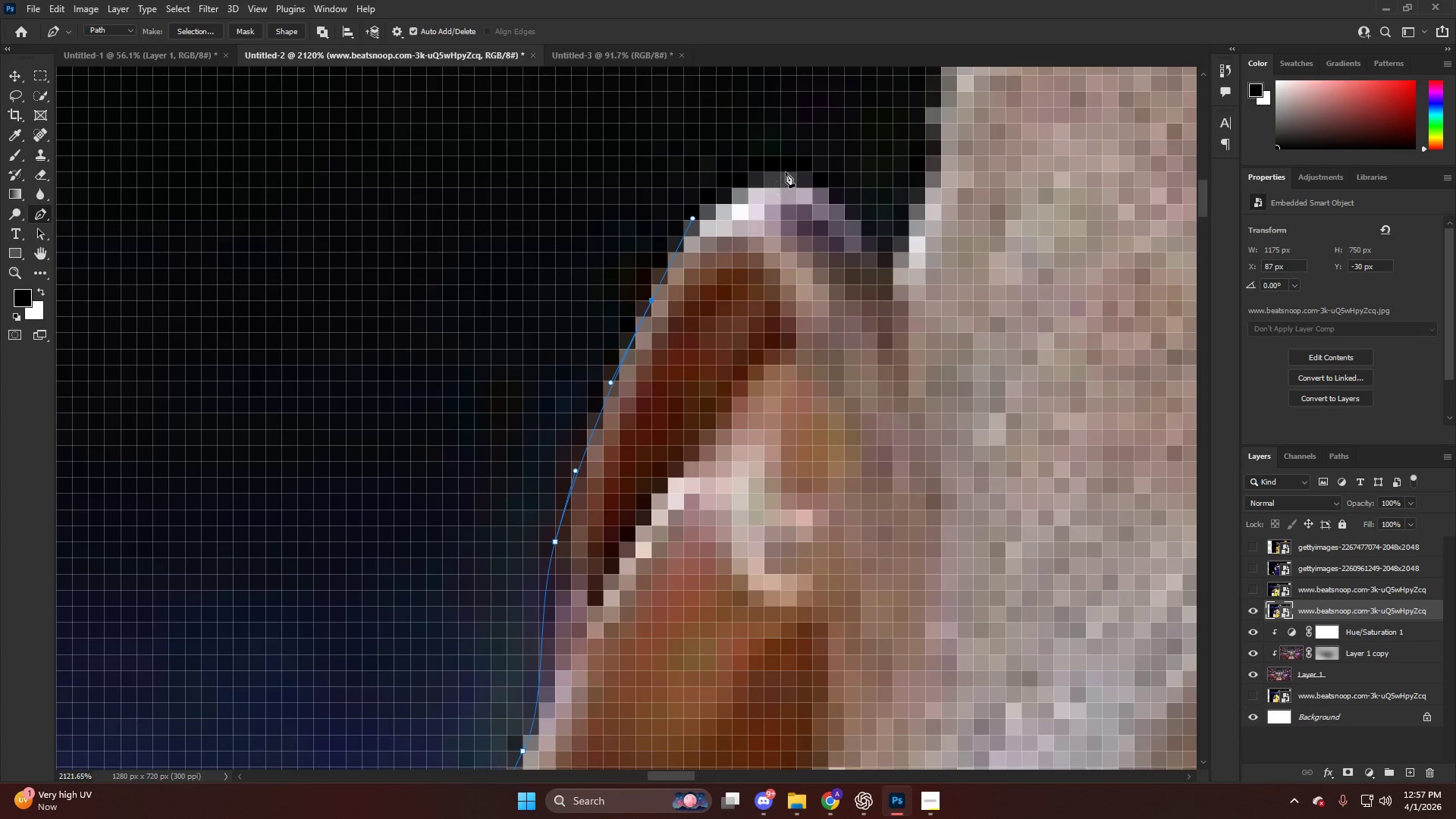 
left_click_drag(start_coordinate=[795, 173], to_coordinate=[837, 212])
 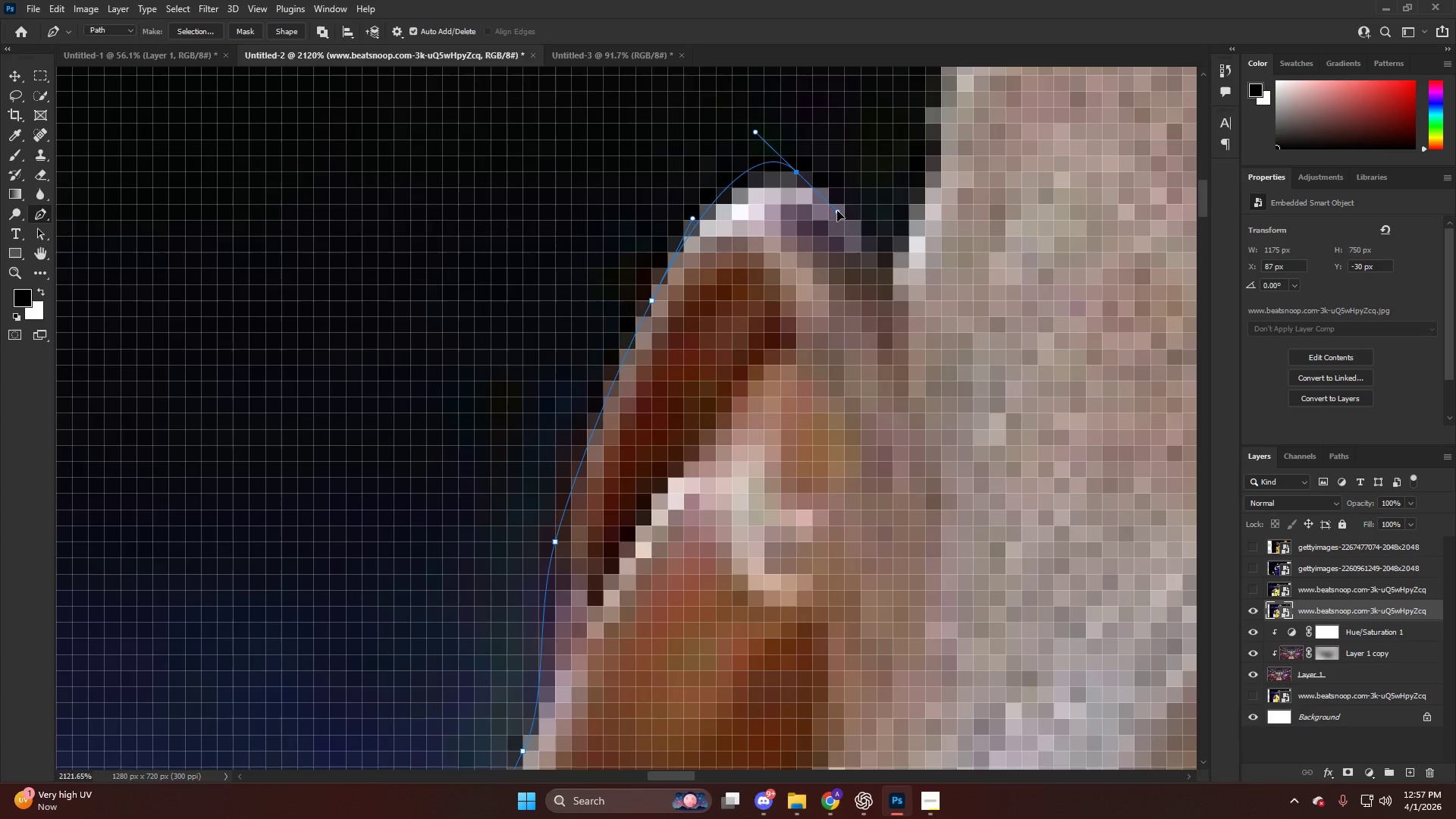 
key(Control+ControlLeft)
 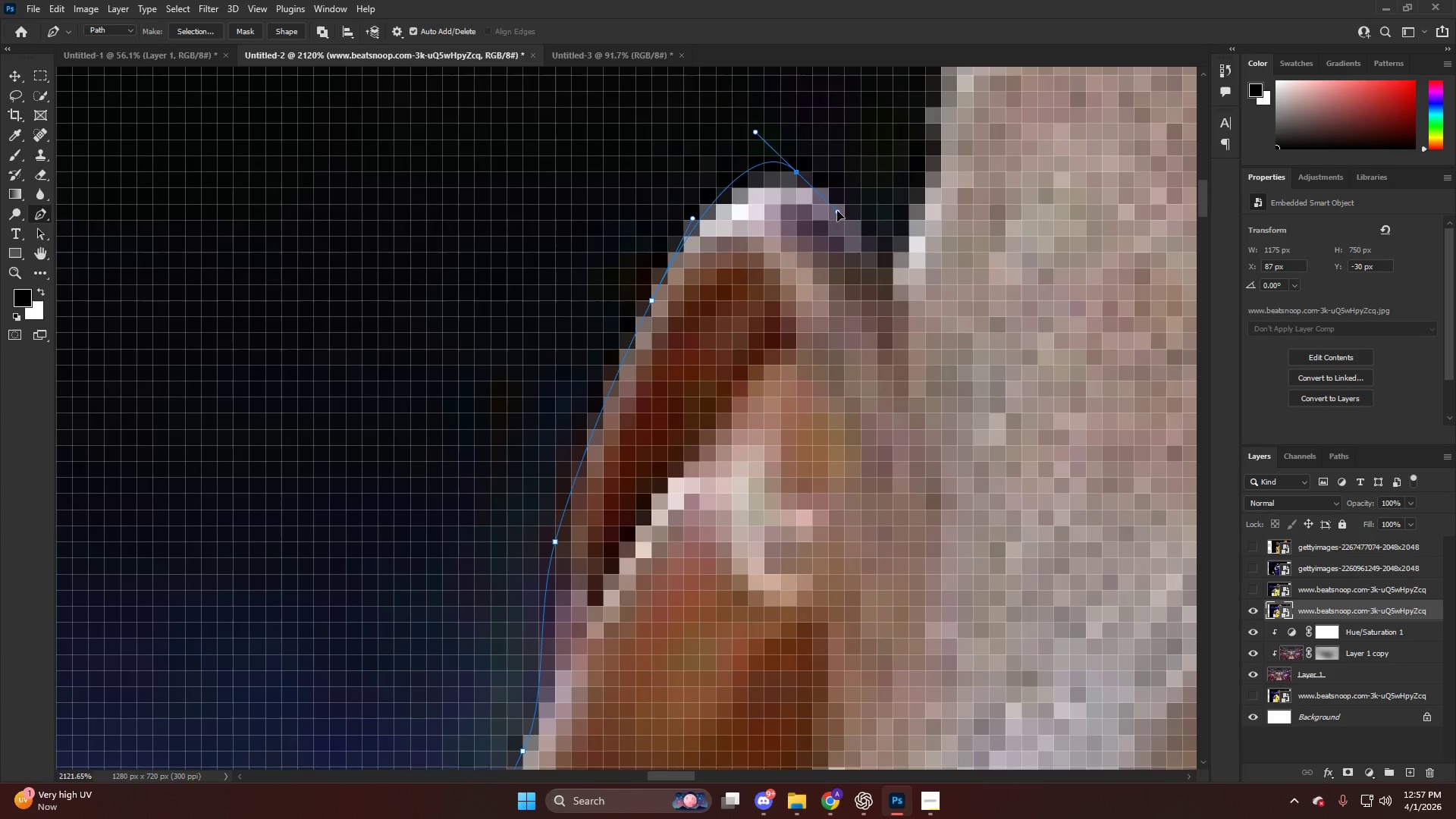 
key(Control+Z)
 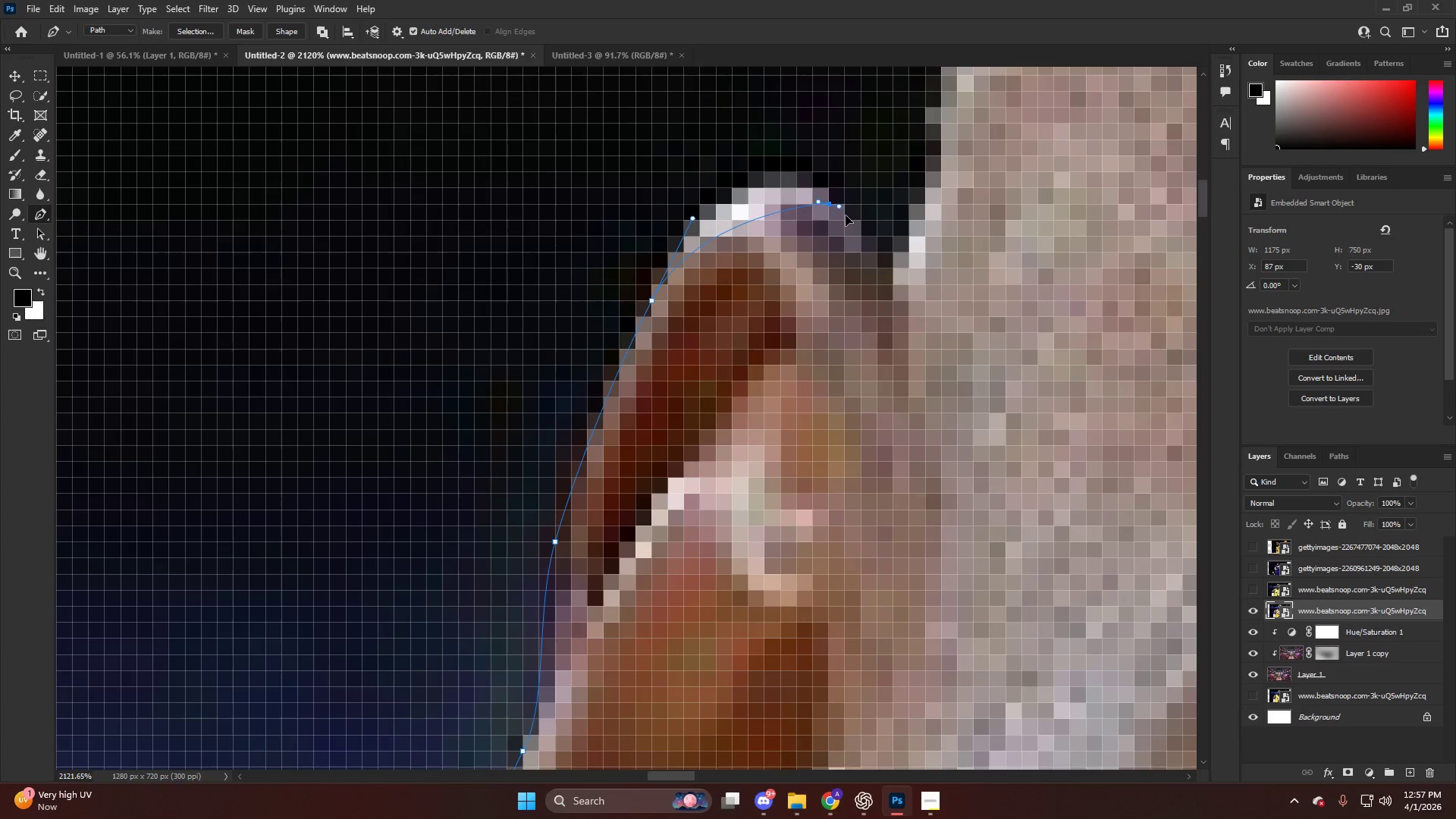 
left_click_drag(start_coordinate=[835, 202], to_coordinate=[891, 291])
 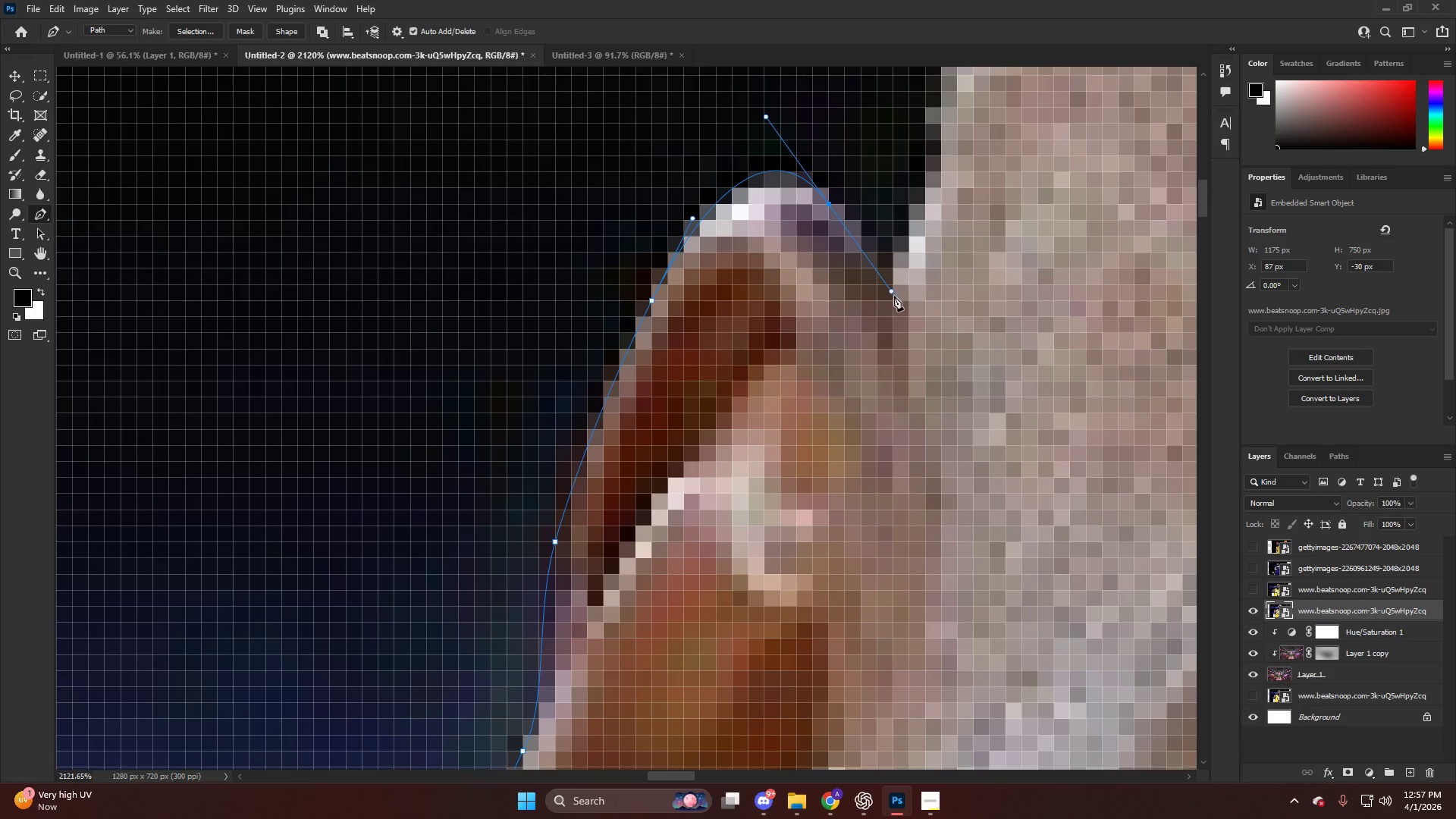 
left_click([895, 297])
 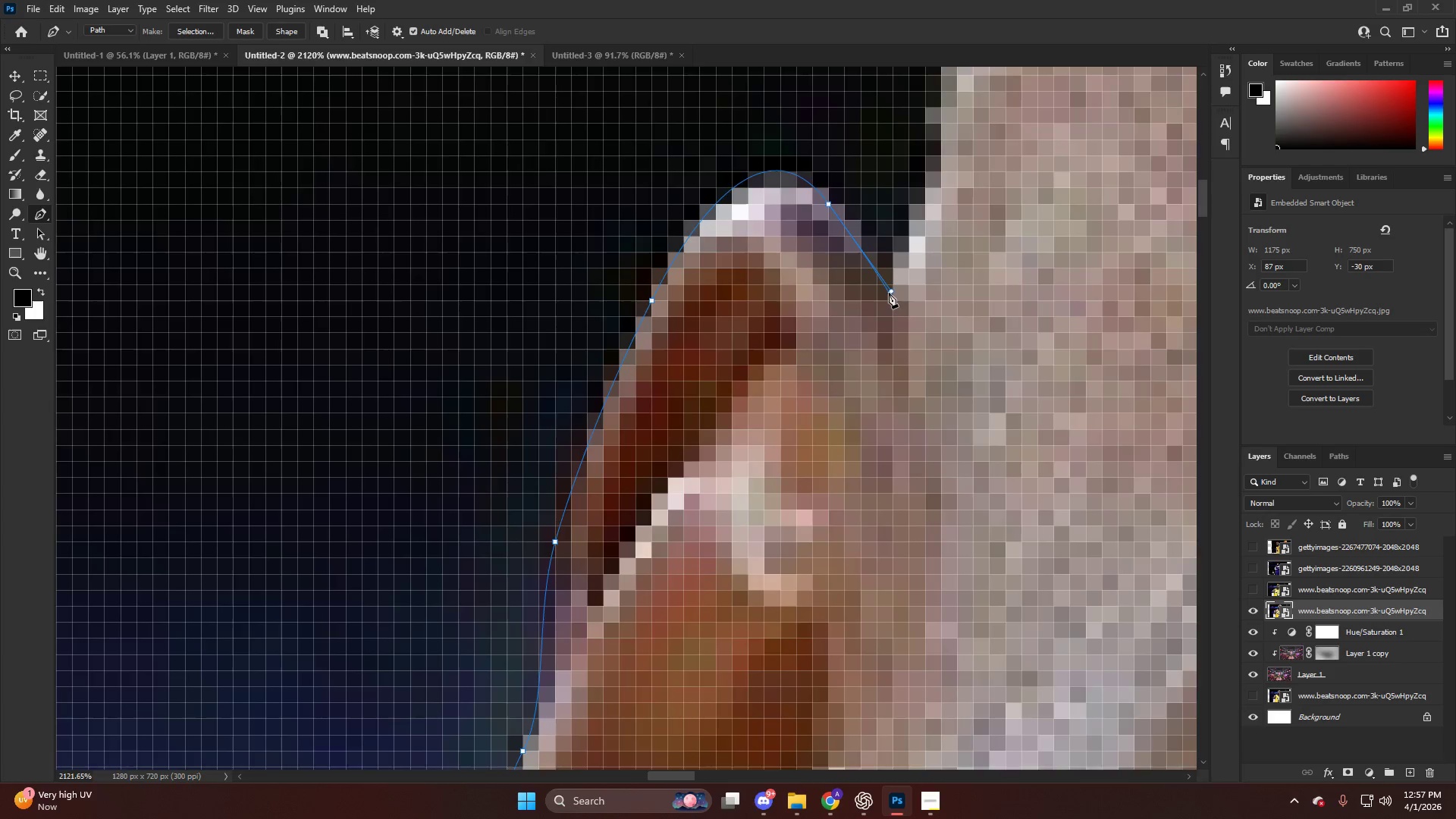 
hold_key(key=AltLeft, duration=0.84)
 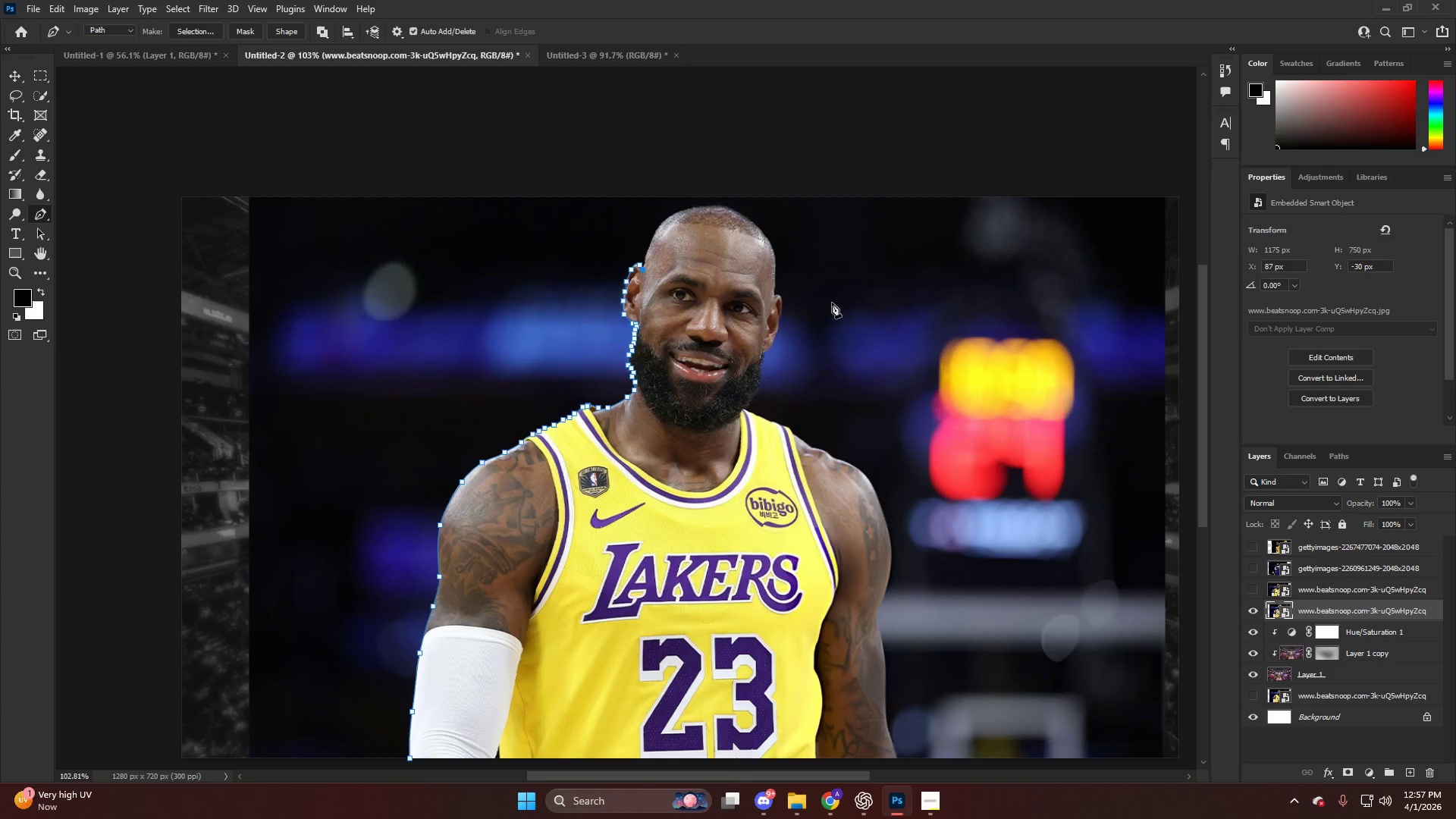 
key(Control+ControlLeft)
 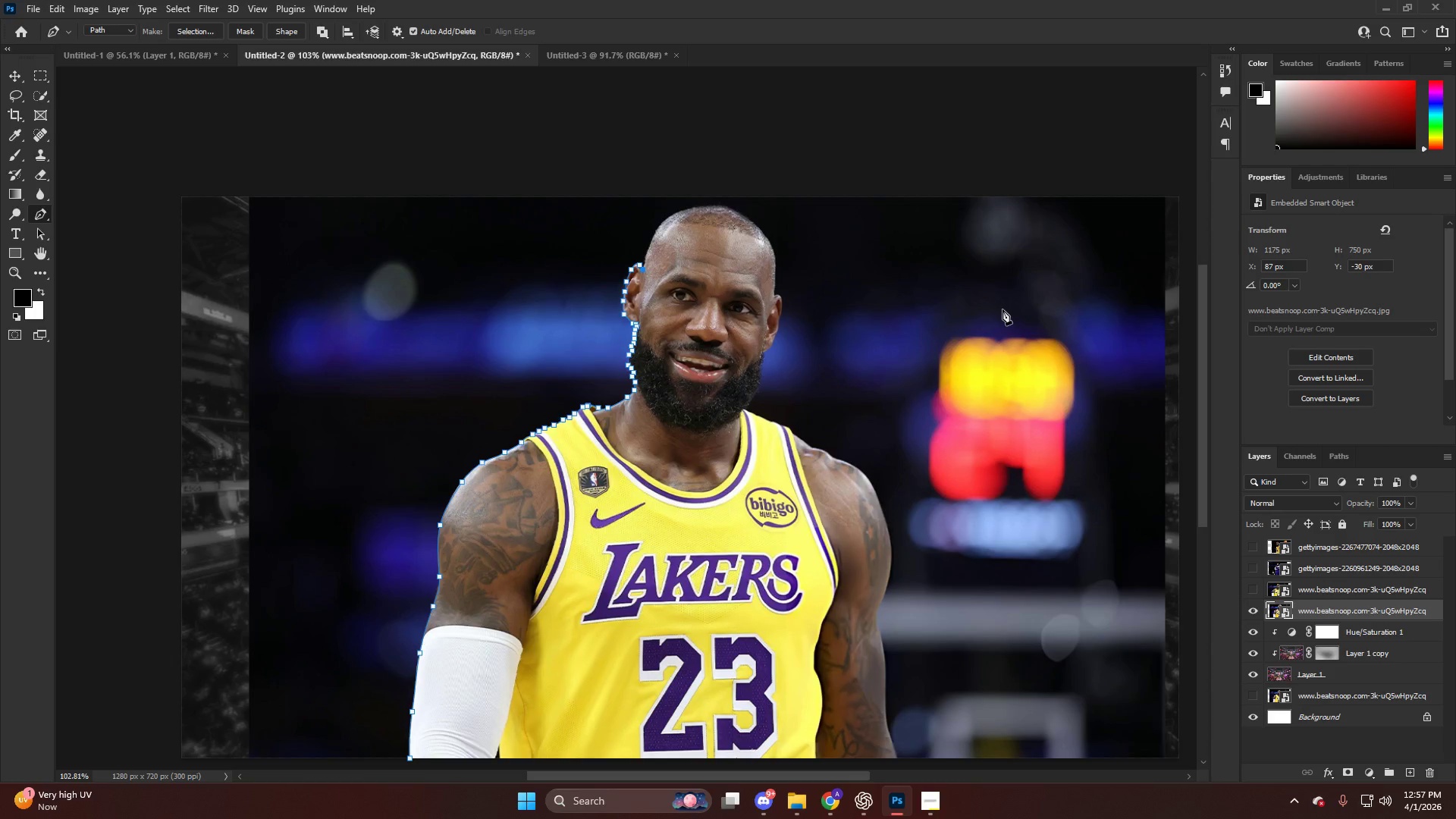 
scroll: coordinate [839, 313], scroll_direction: down, amount: 53.0
 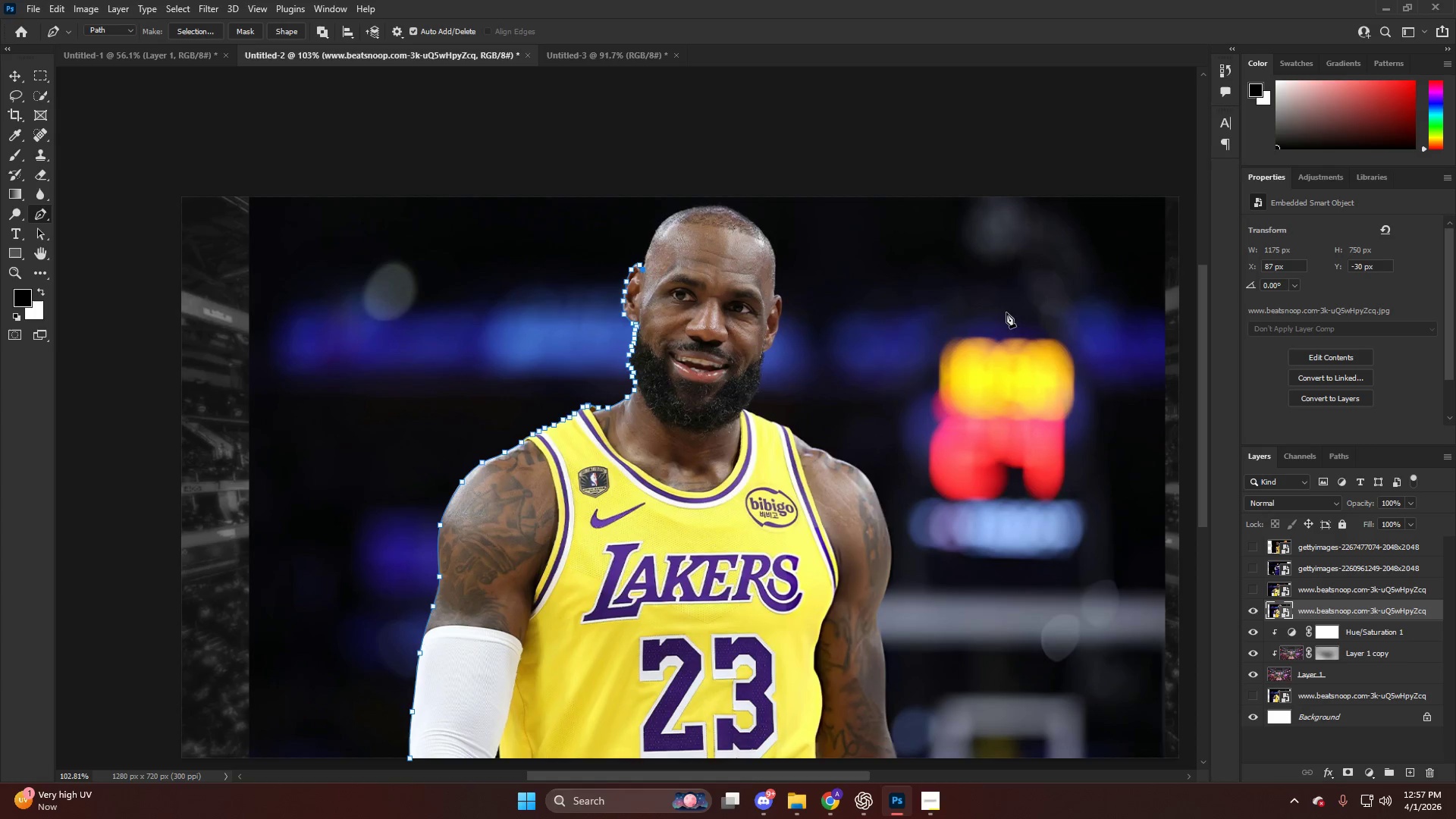 
hold_key(key=AltLeft, duration=0.5)
hold_key(key=AltLeft, duration=0.8)
scroll: coordinate [331, 518], scroll_direction: up, amount: 43.0
 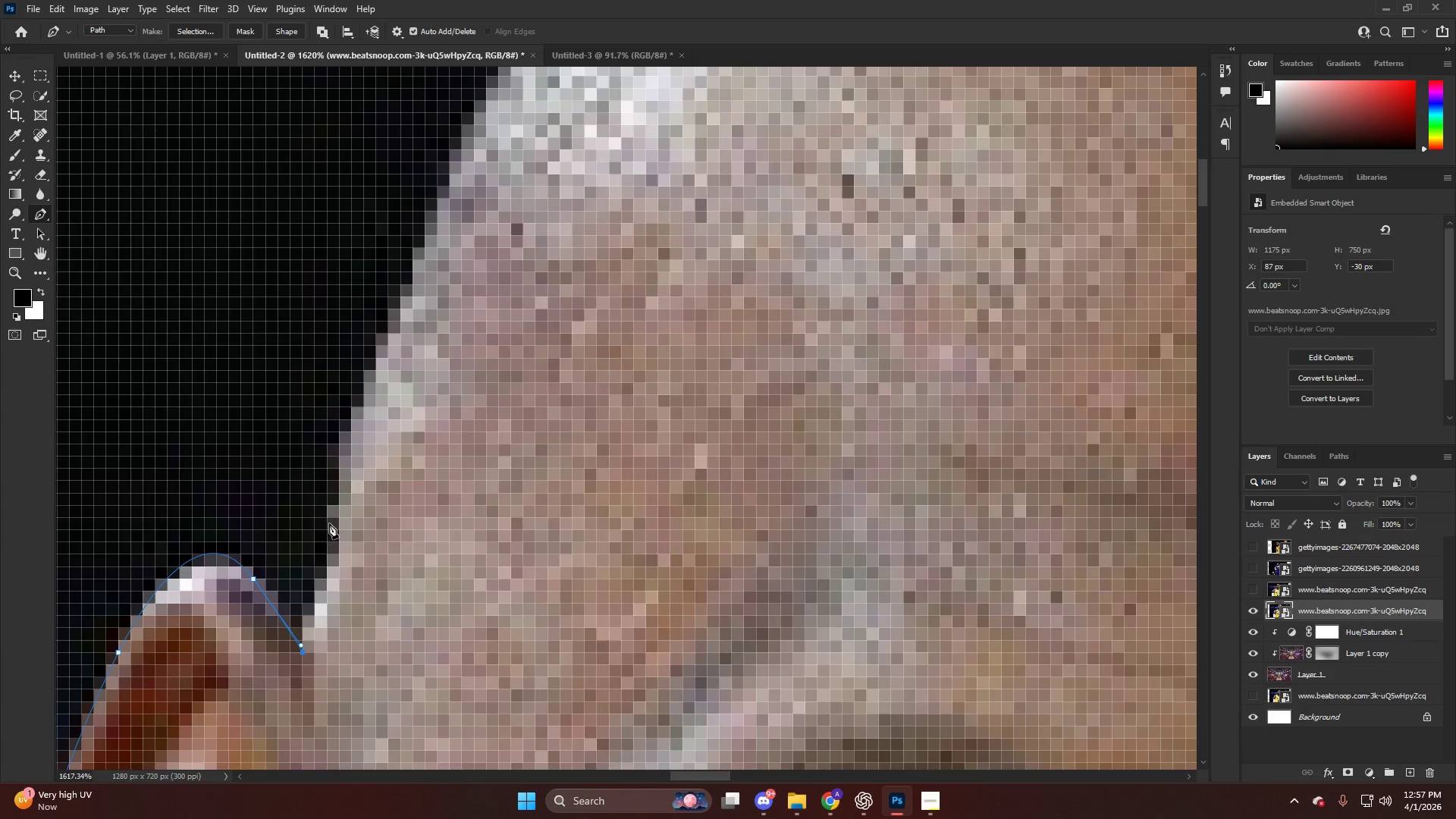 
left_click_drag(start_coordinate=[350, 507], to_coordinate=[349, 470])
 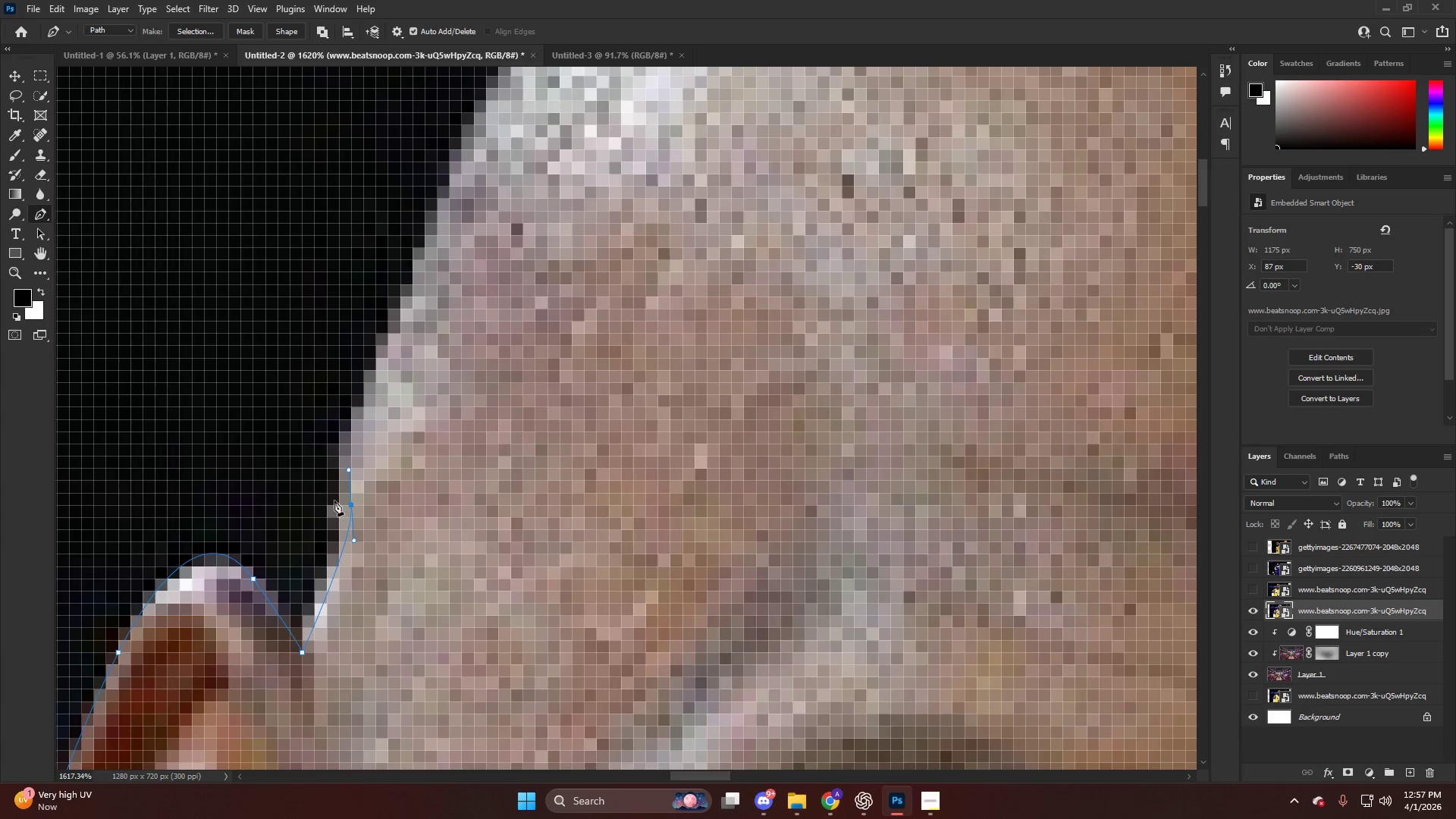 
key(Control+ControlLeft)
 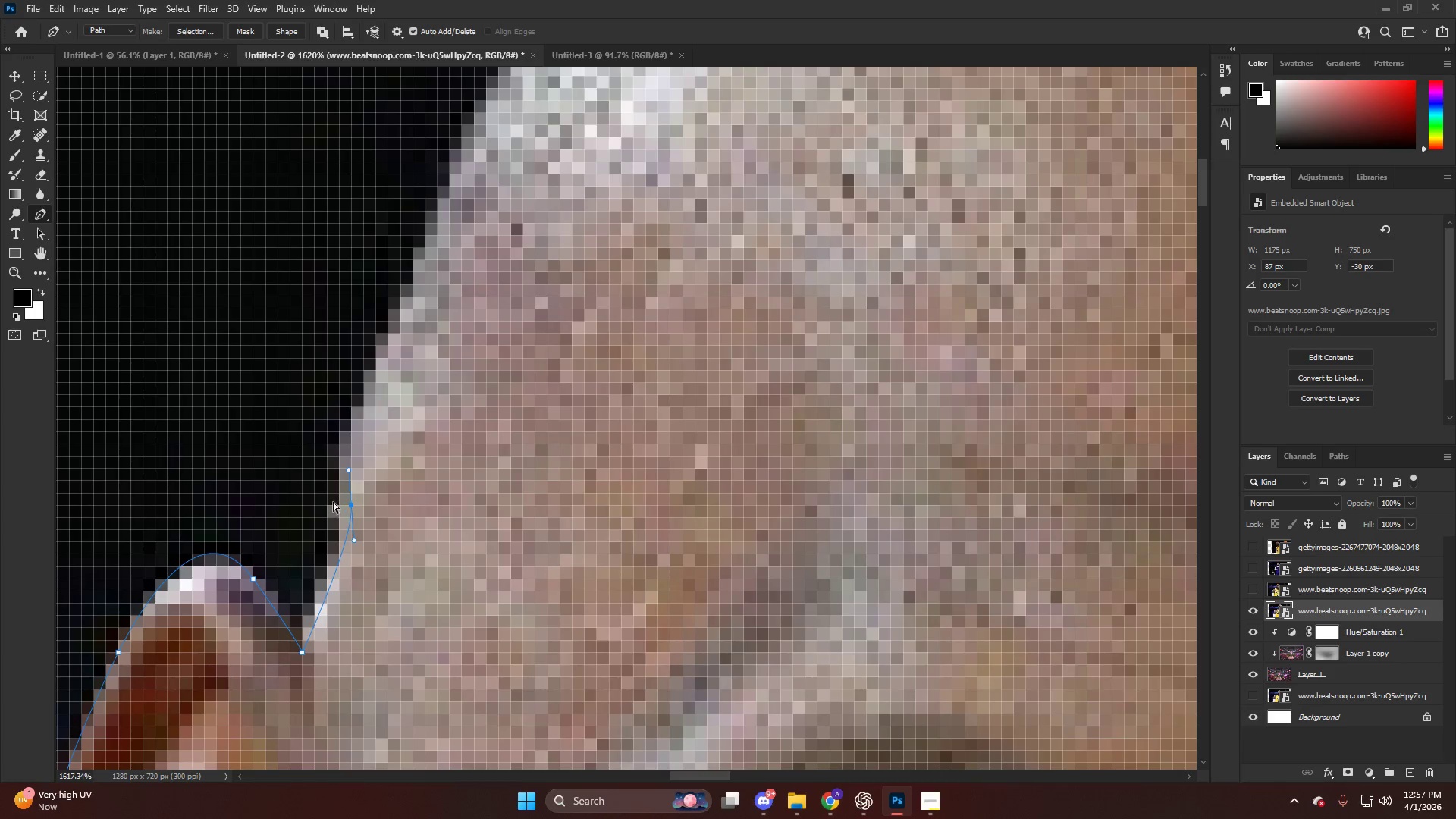 
key(Control+Z)
 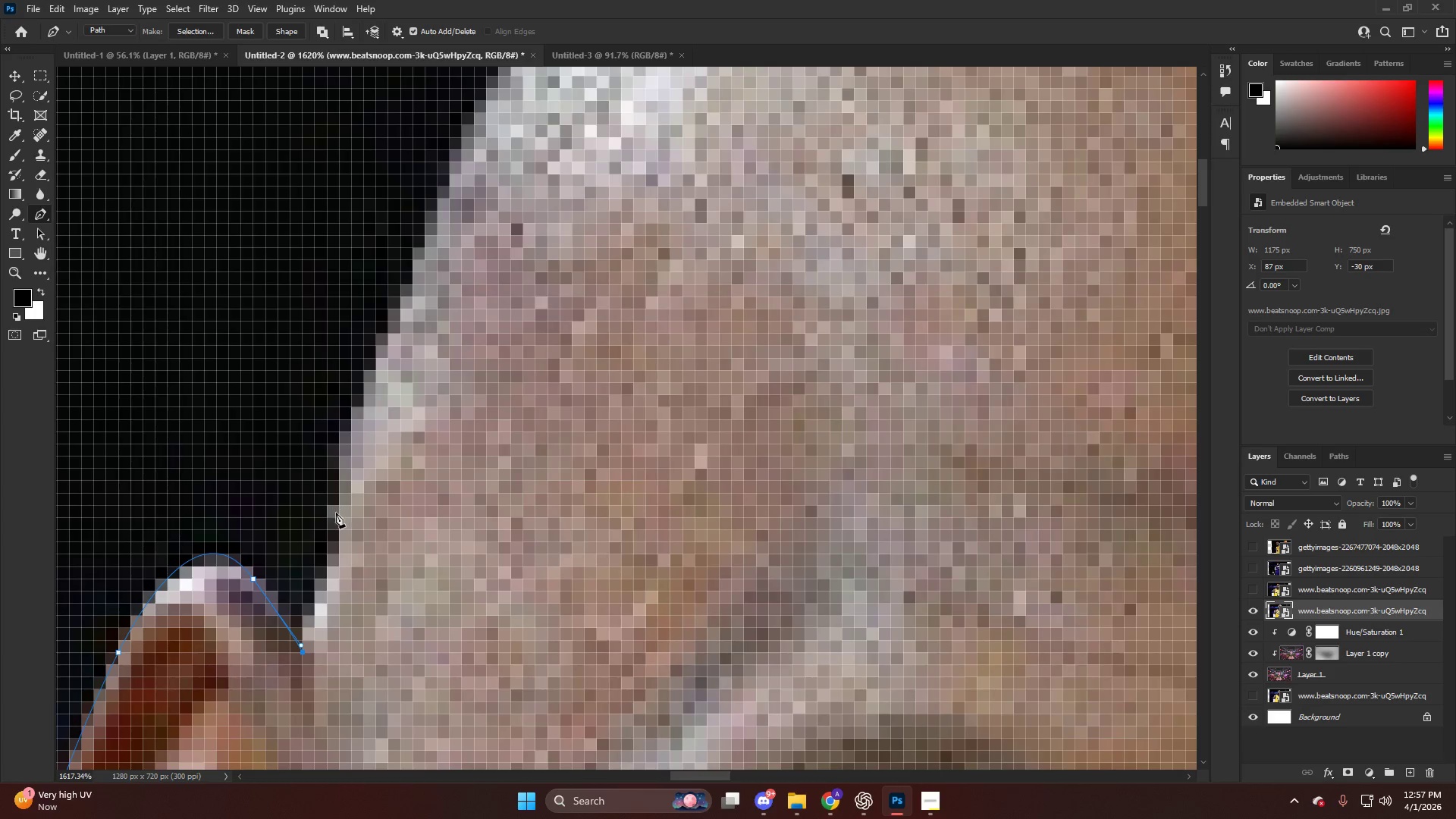 
left_click_drag(start_coordinate=[337, 507], to_coordinate=[336, 454])
 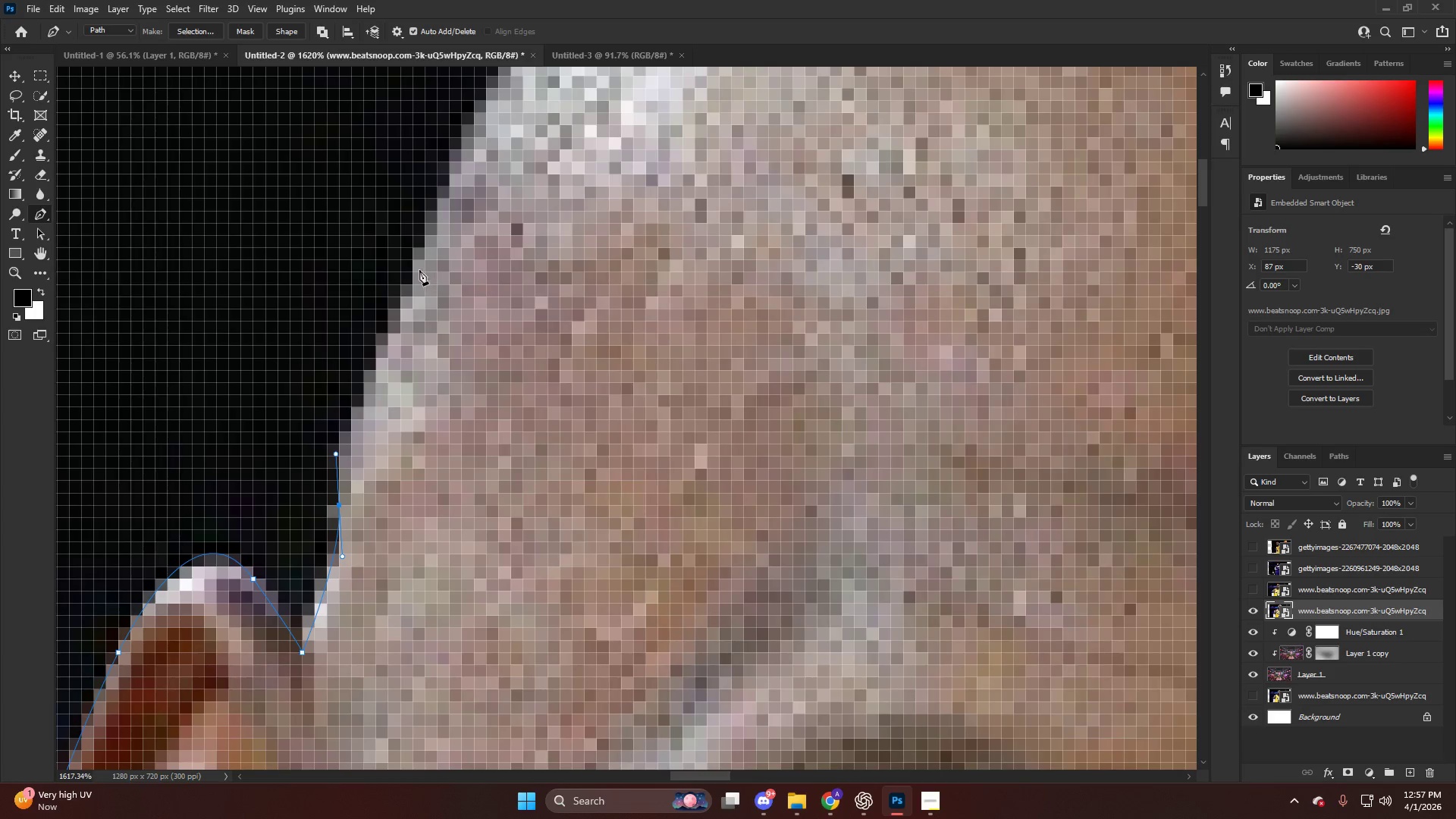 
left_click_drag(start_coordinate=[417, 252], to_coordinate=[459, 182])
 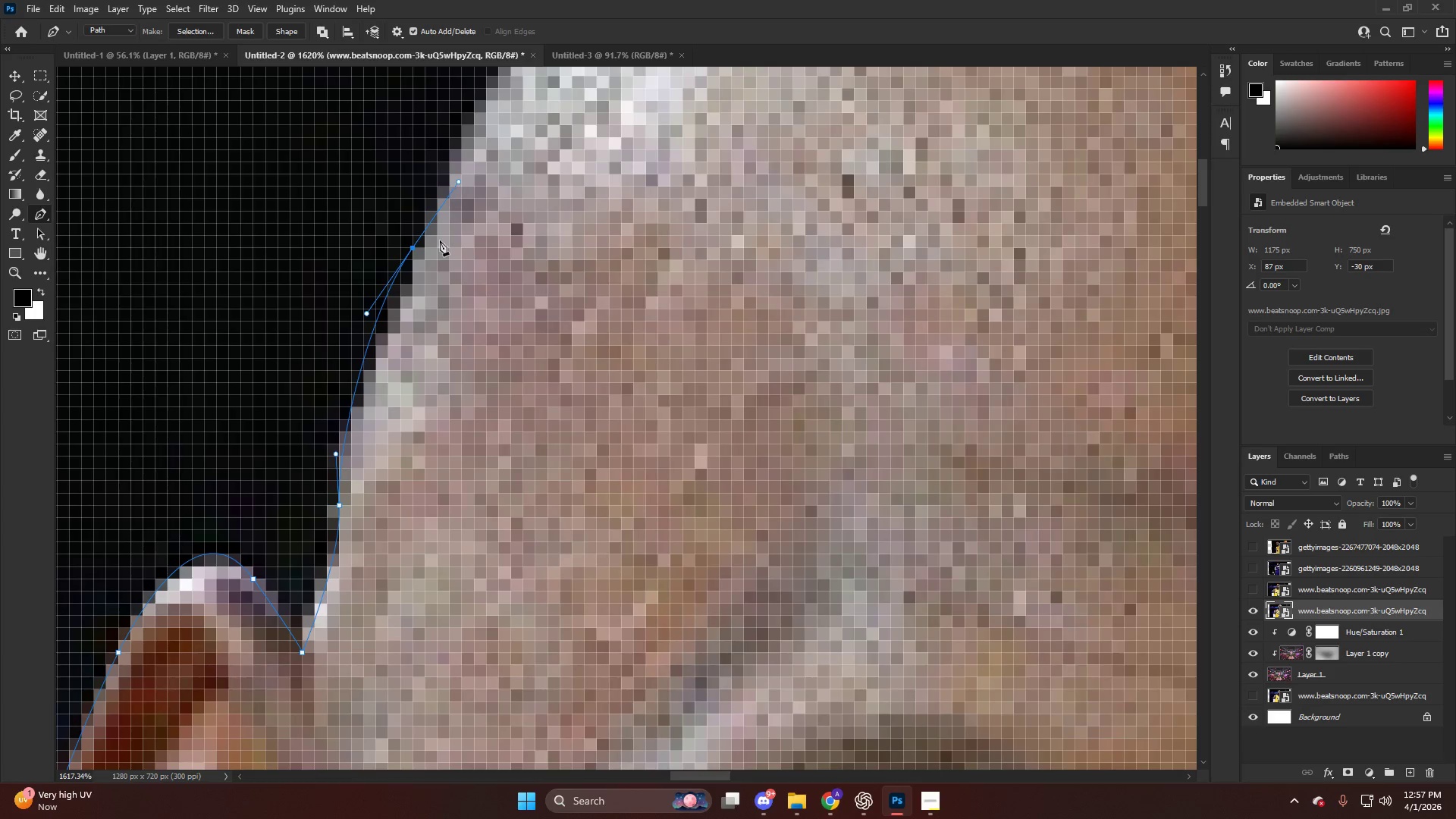 
key(Control+ControlLeft)
 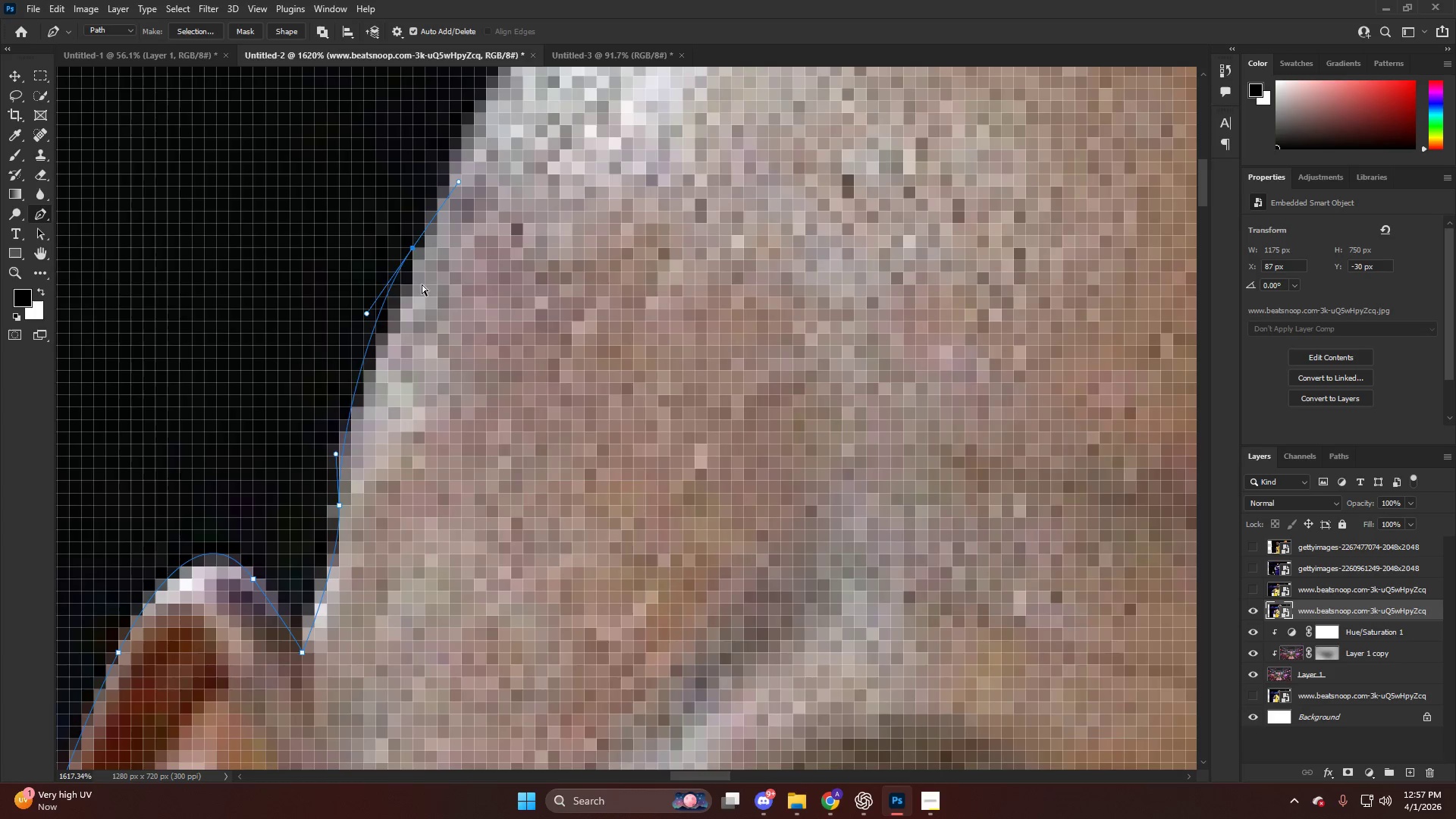 
key(Control+Z)
 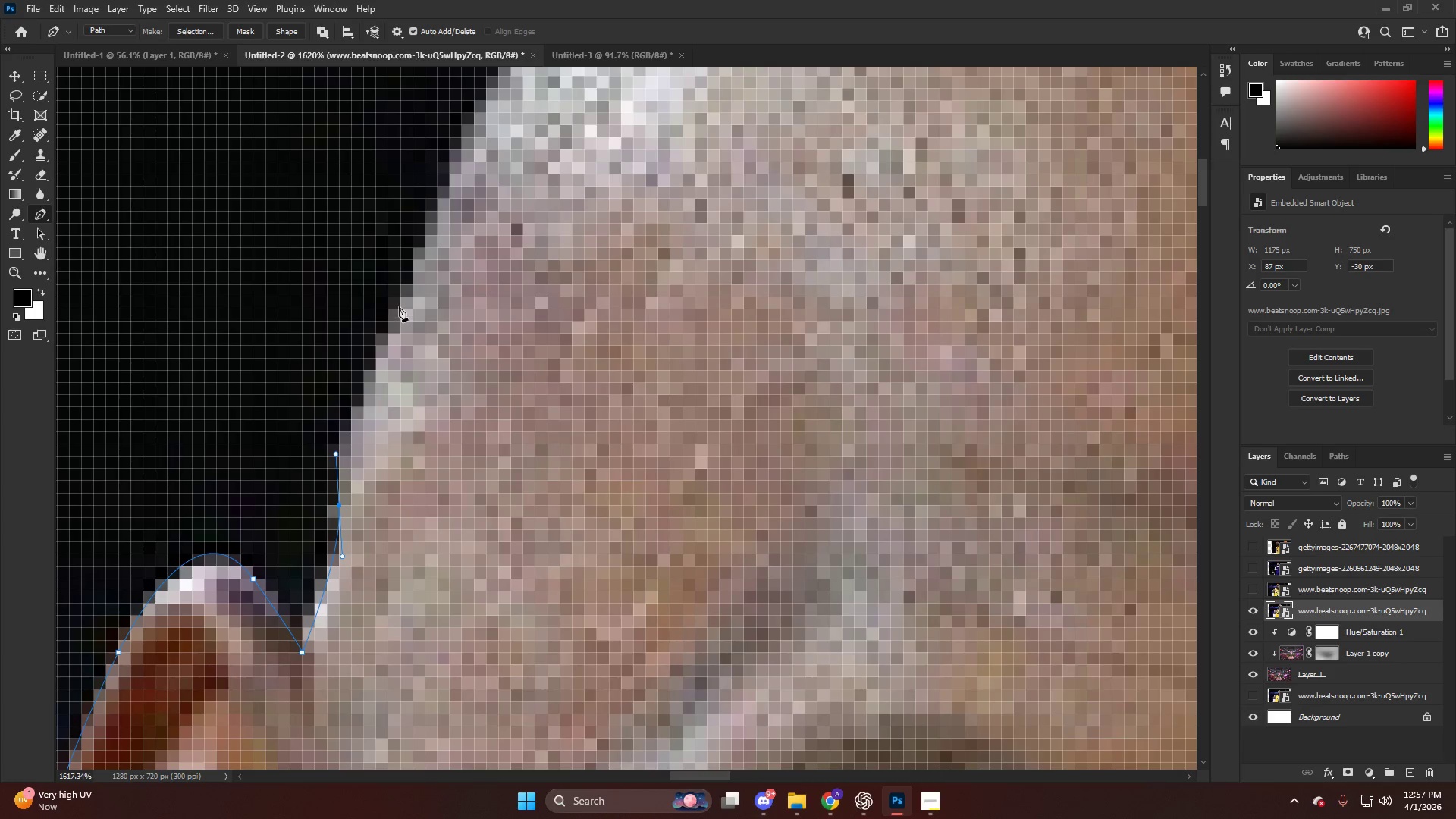 
left_click_drag(start_coordinate=[406, 299], to_coordinate=[430, 233])
 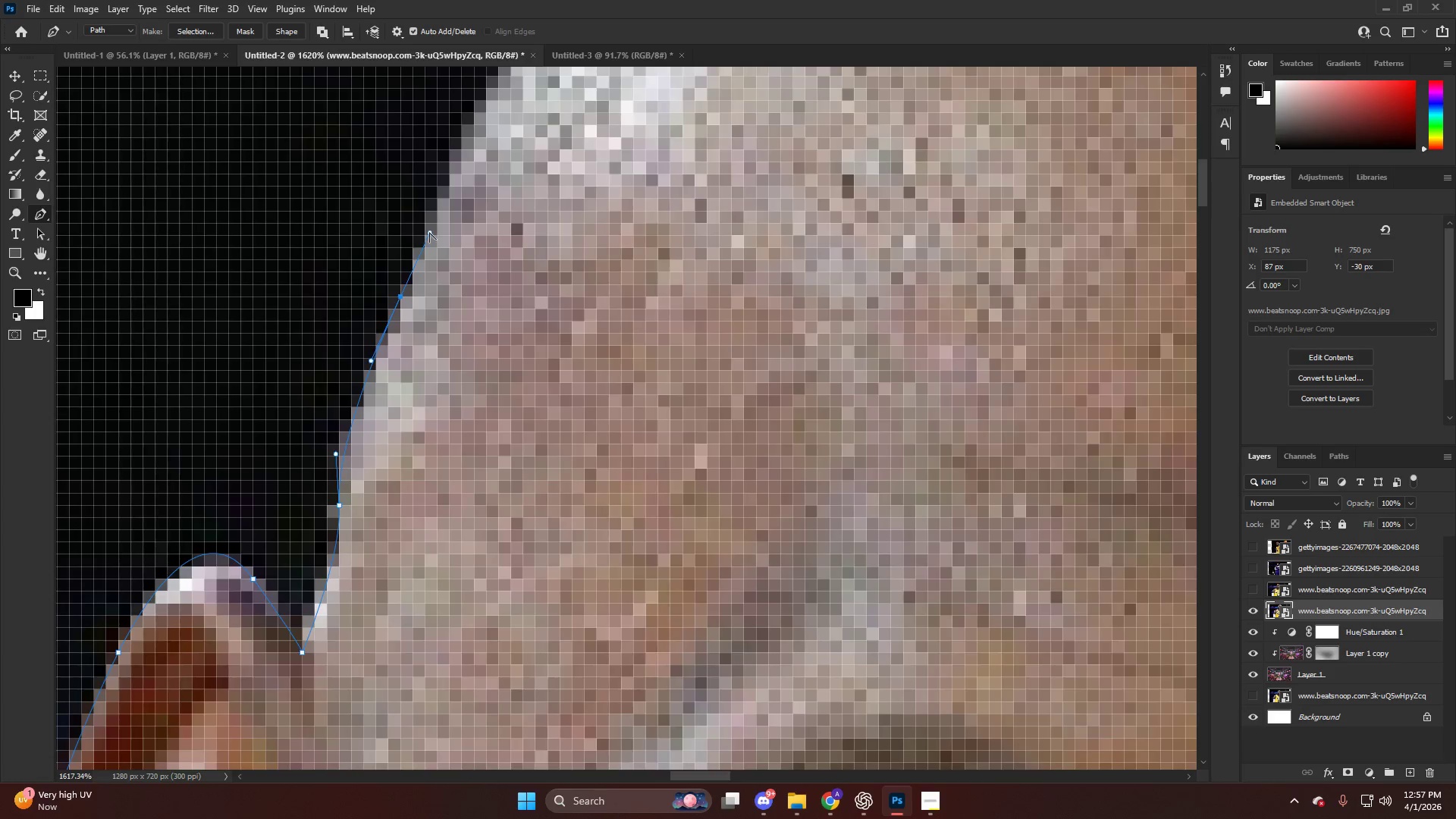 
hold_key(key=AltLeft, duration=0.39)
hold_key(key=AltLeft, duration=0.8)
scroll: coordinate [370, 442], scroll_direction: up, amount: 13.0
 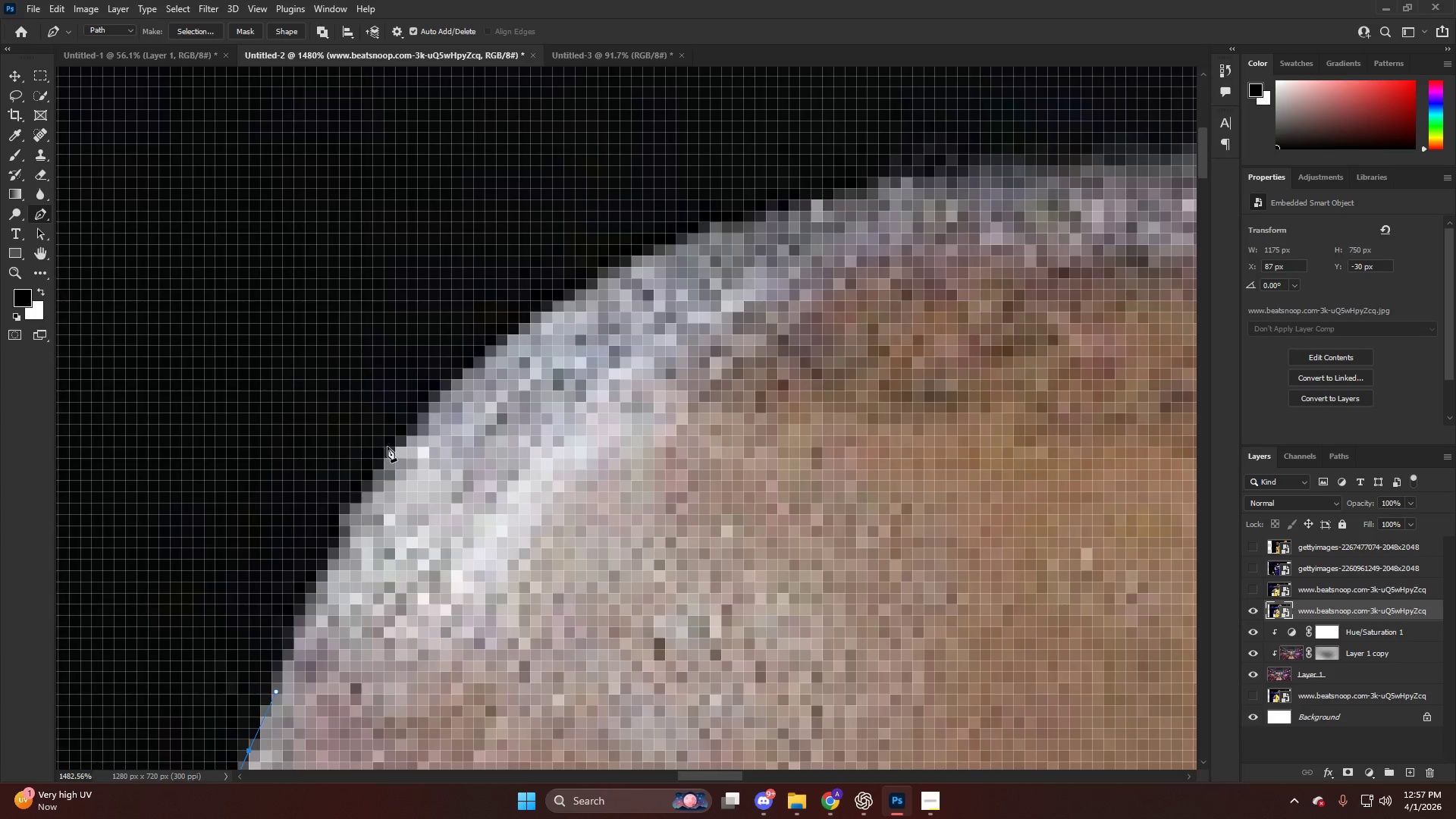 
left_click_drag(start_coordinate=[389, 444], to_coordinate=[434, 394])
 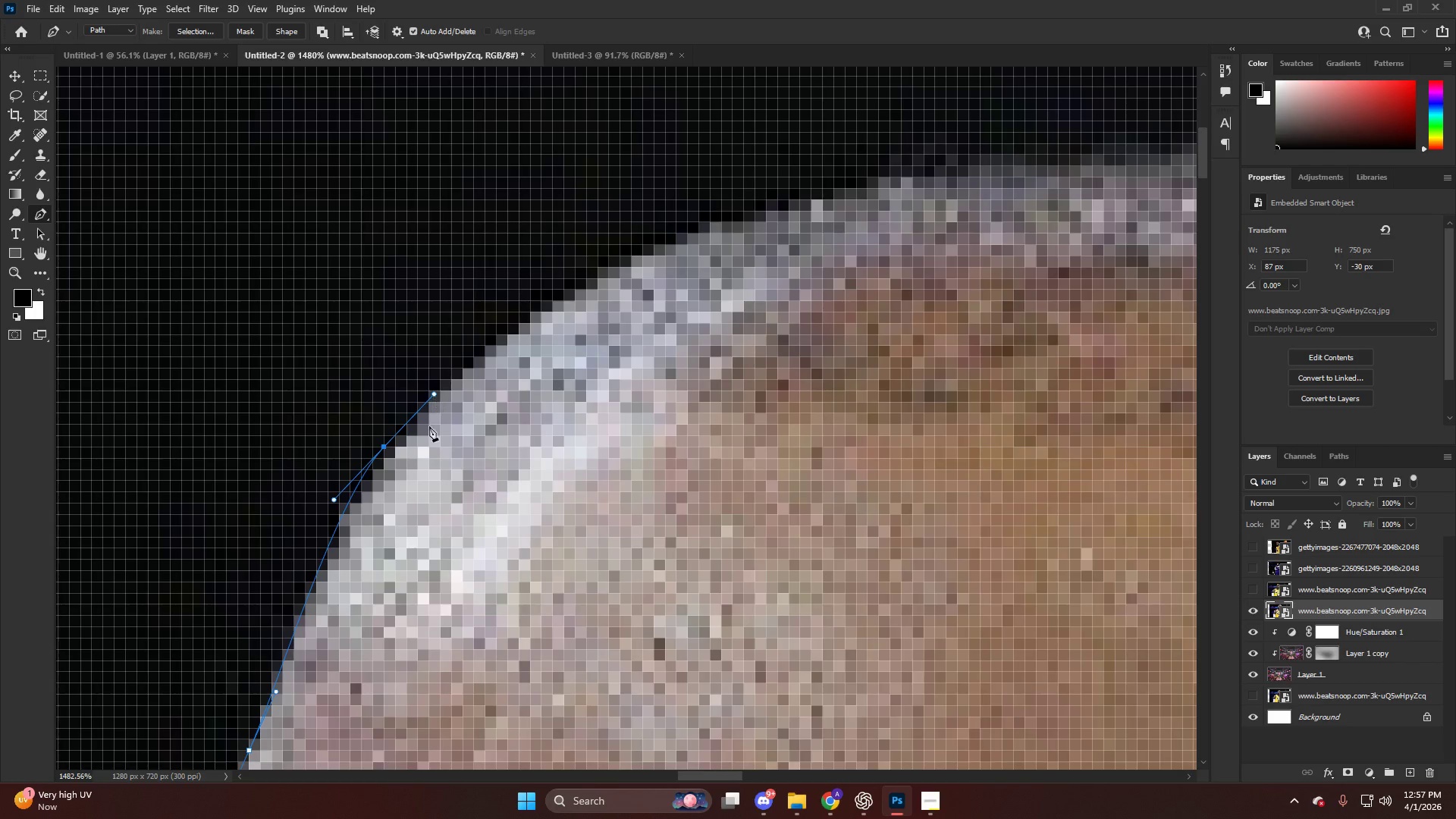 
key(Control+ControlLeft)
 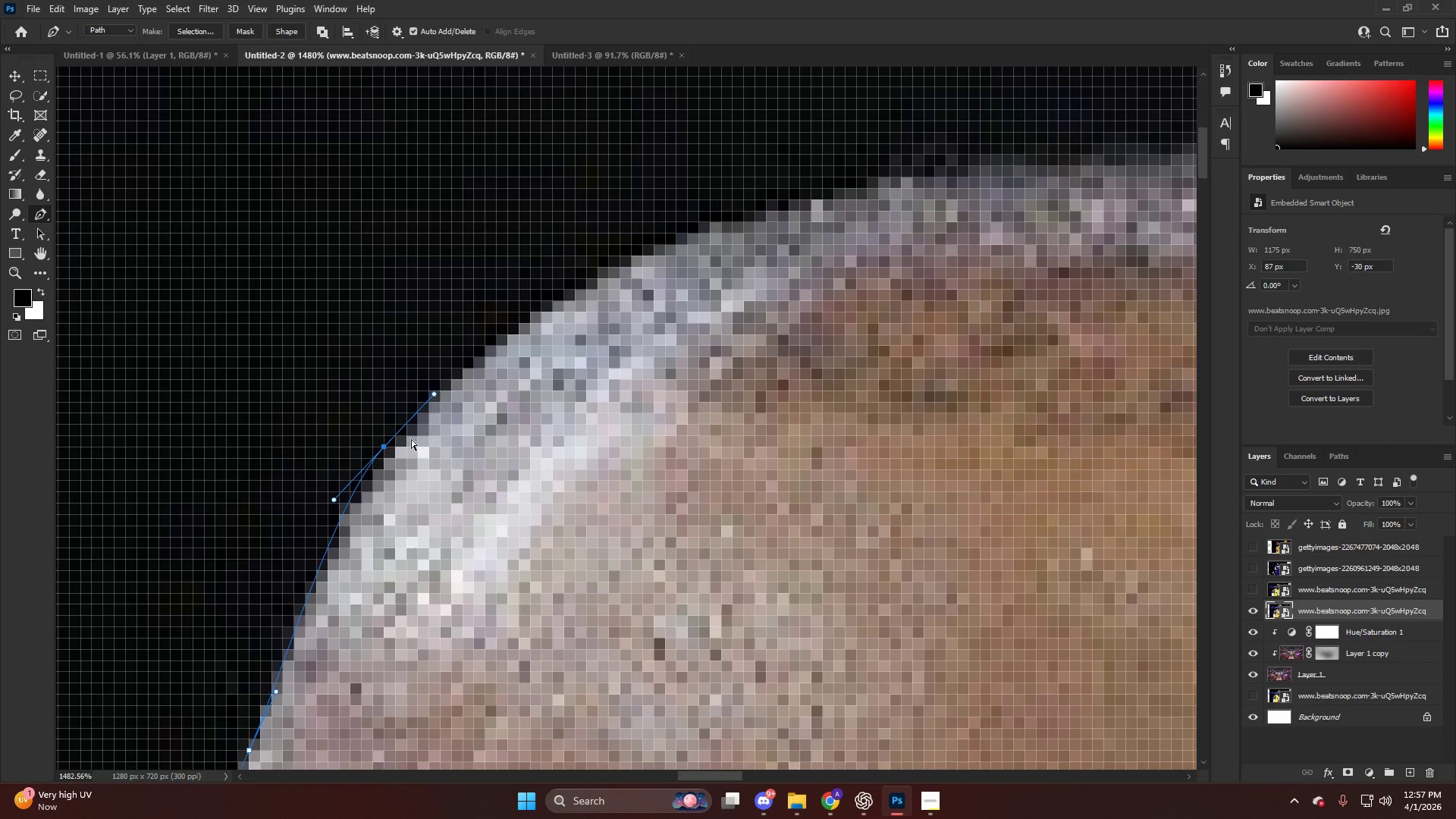 
key(Control+Z)
 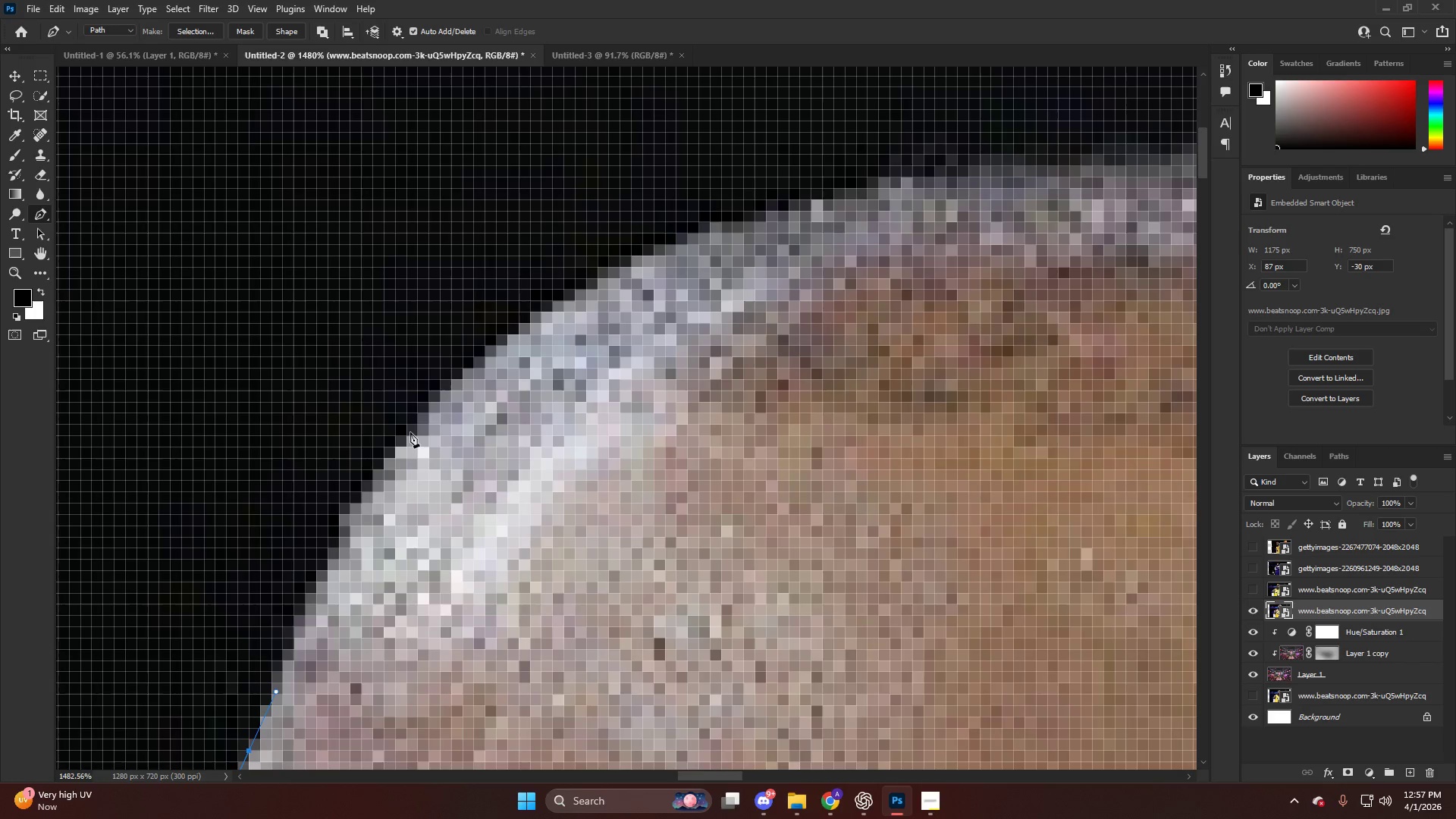 
left_click_drag(start_coordinate=[413, 429], to_coordinate=[444, 384])
 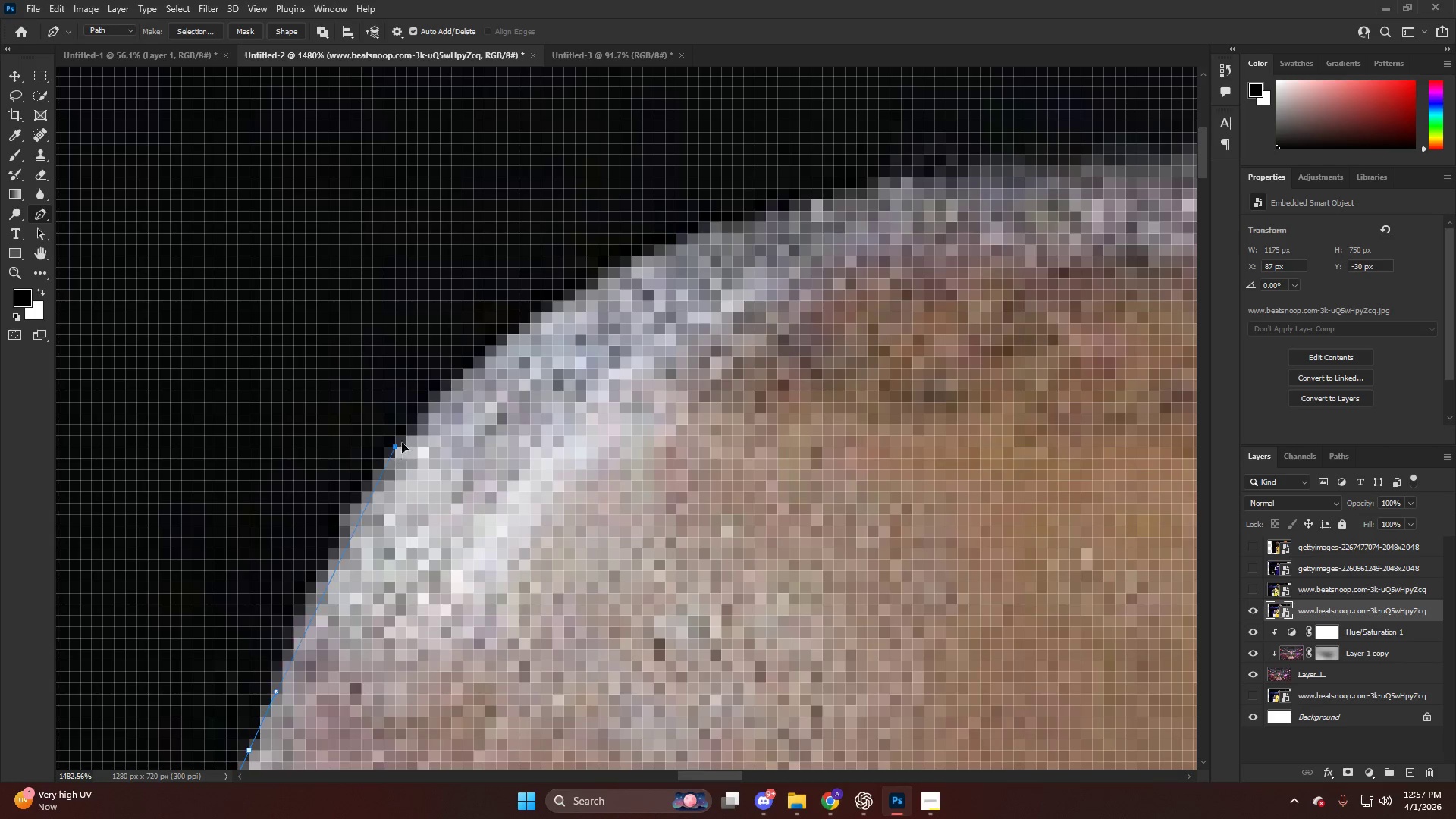 
key(Control+ControlLeft)
 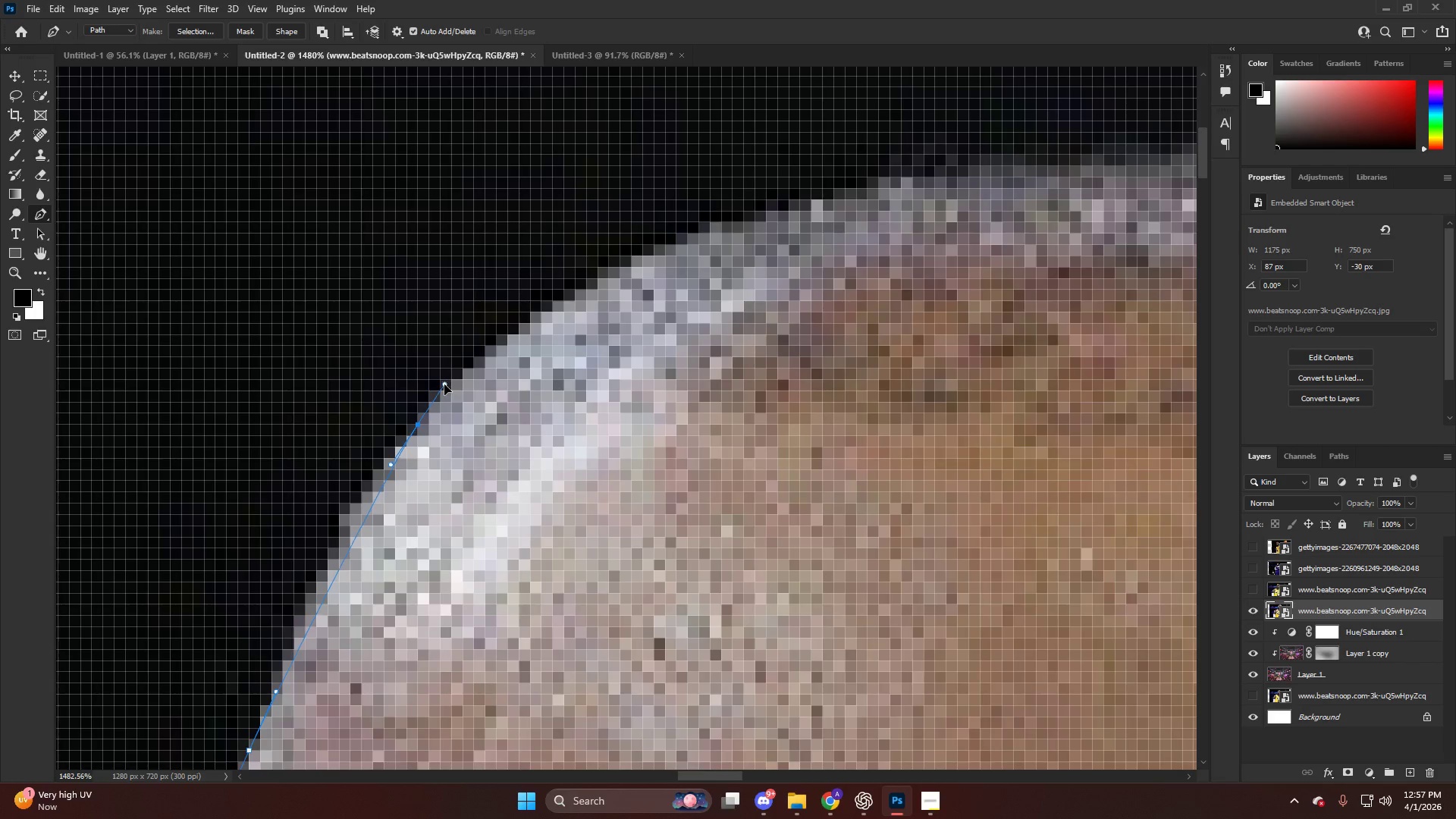 
key(Control+Z)
 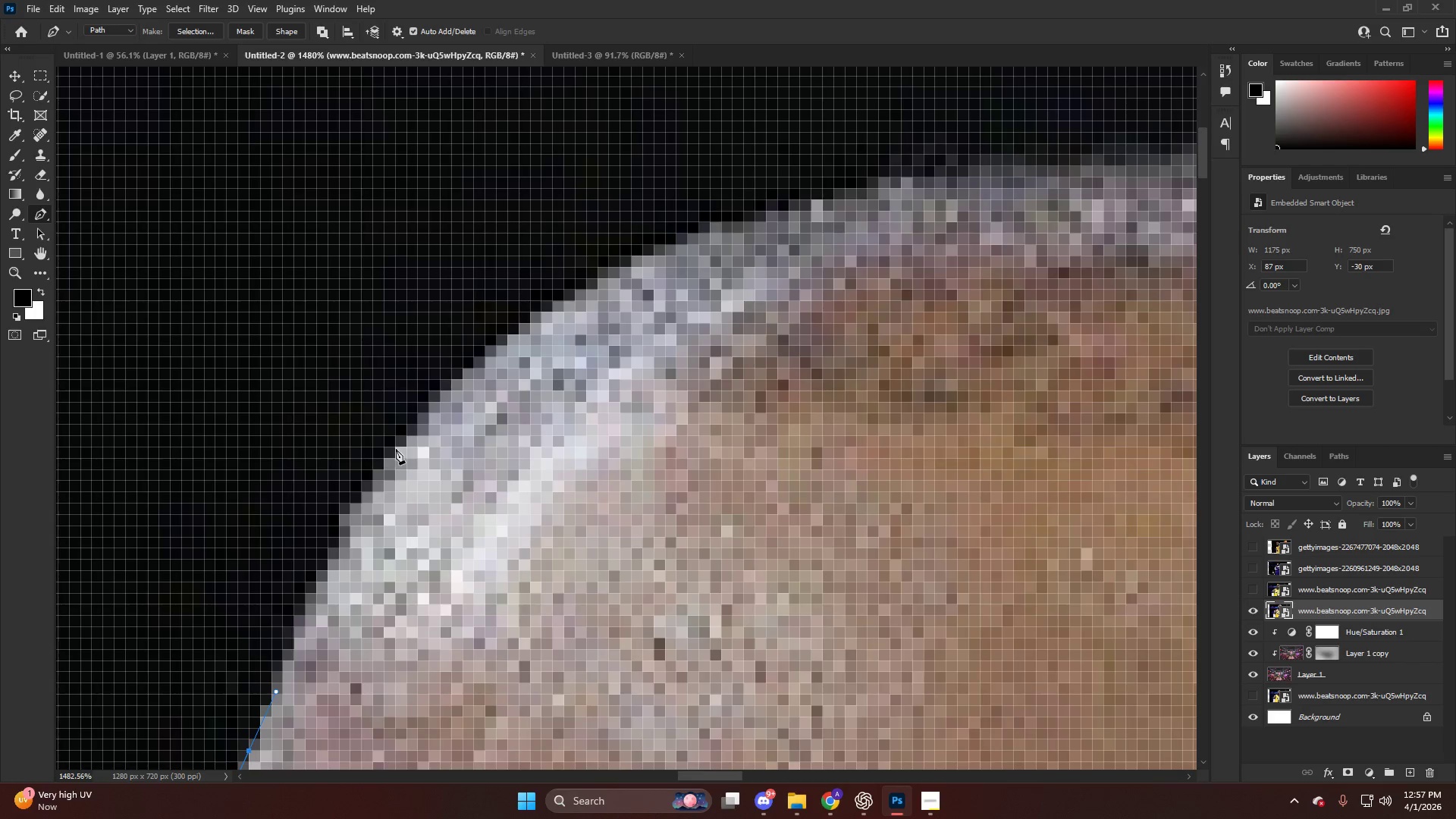 
left_click_drag(start_coordinate=[398, 447], to_coordinate=[459, 375])
 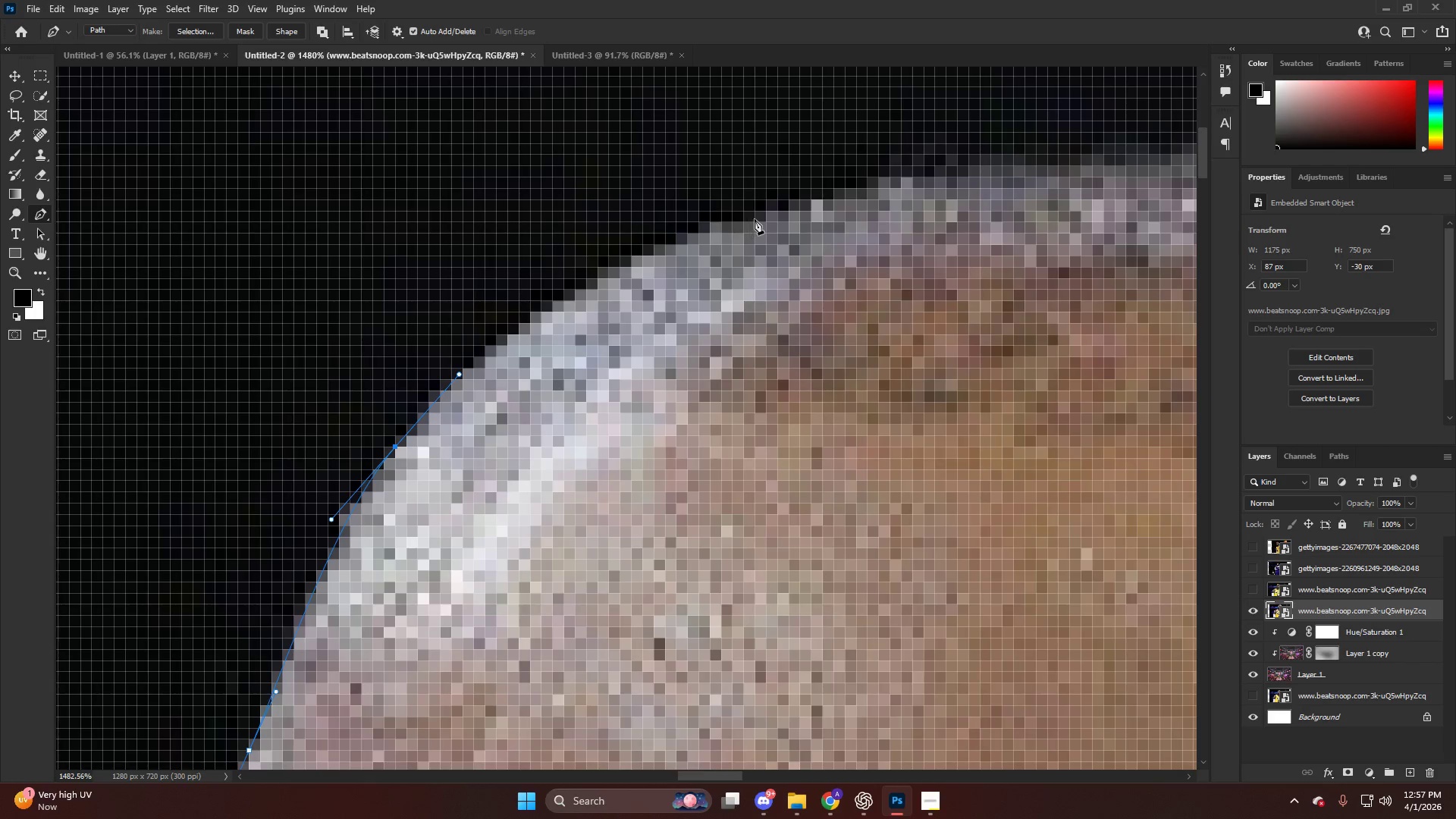 
left_click_drag(start_coordinate=[760, 216], to_coordinate=[881, 182])
 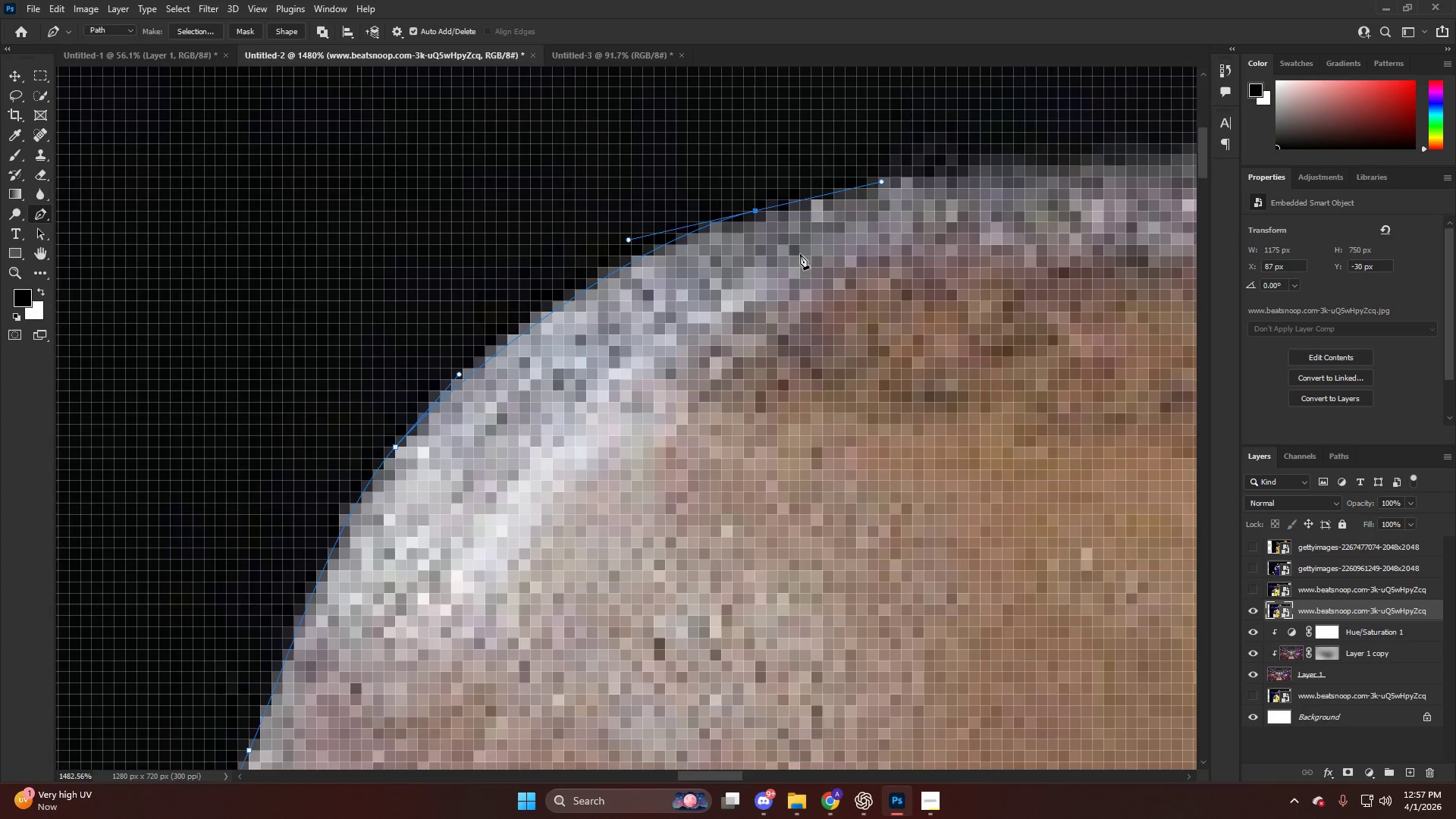 
hold_key(key=AltLeft, duration=0.66)
 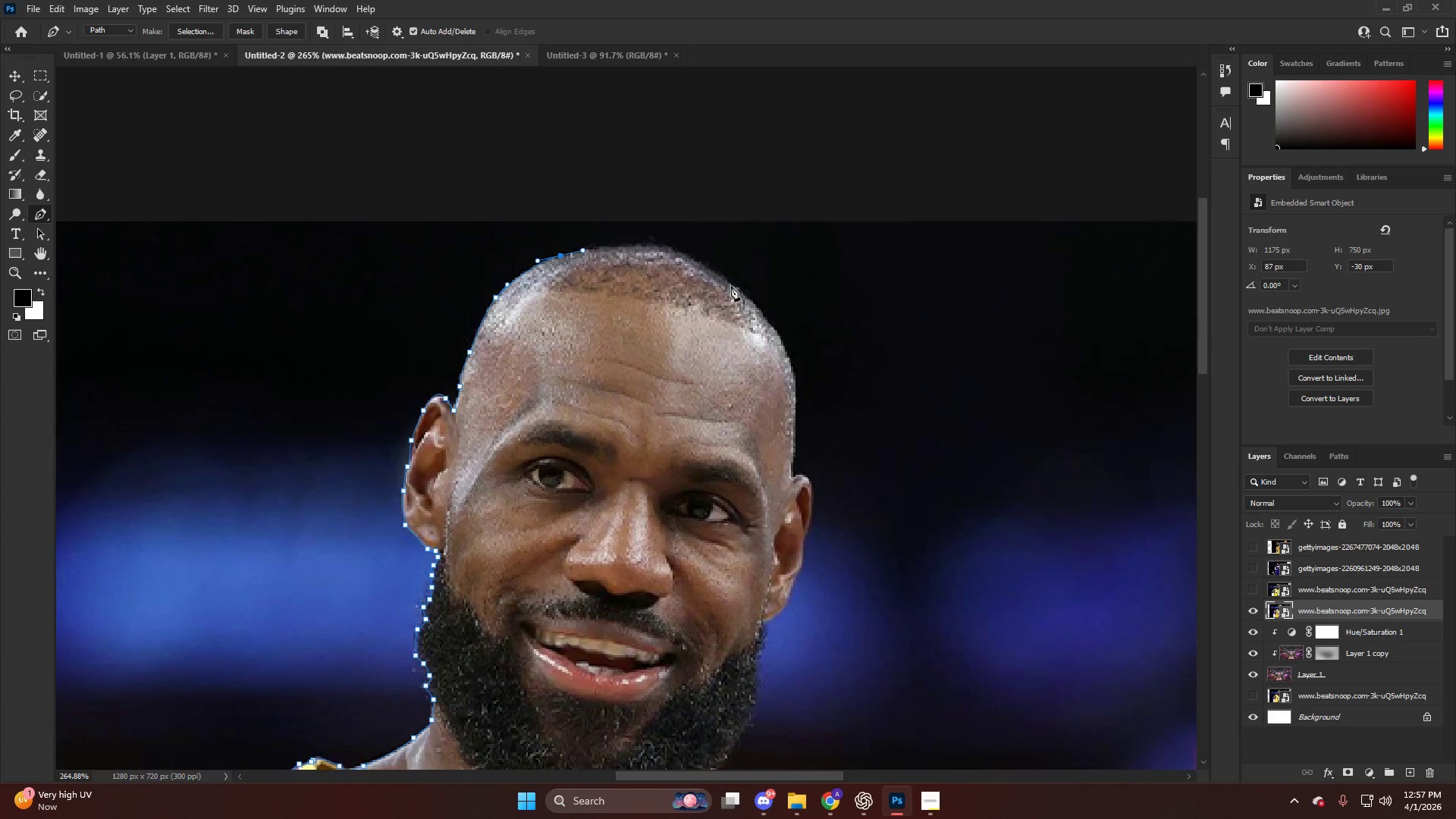 
key(Control+ControlLeft)
 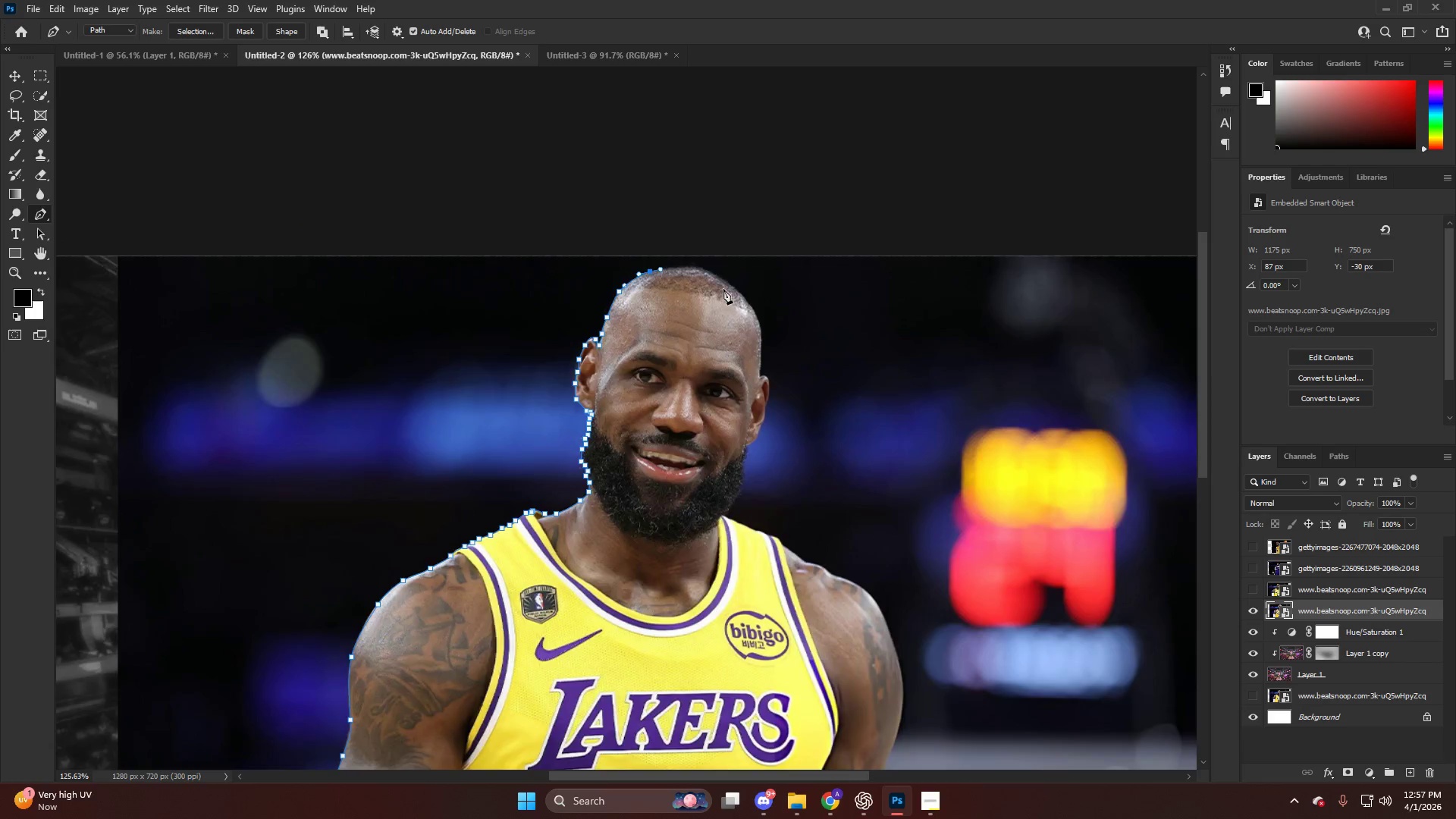 
hold_key(key=AltLeft, duration=0.64)
 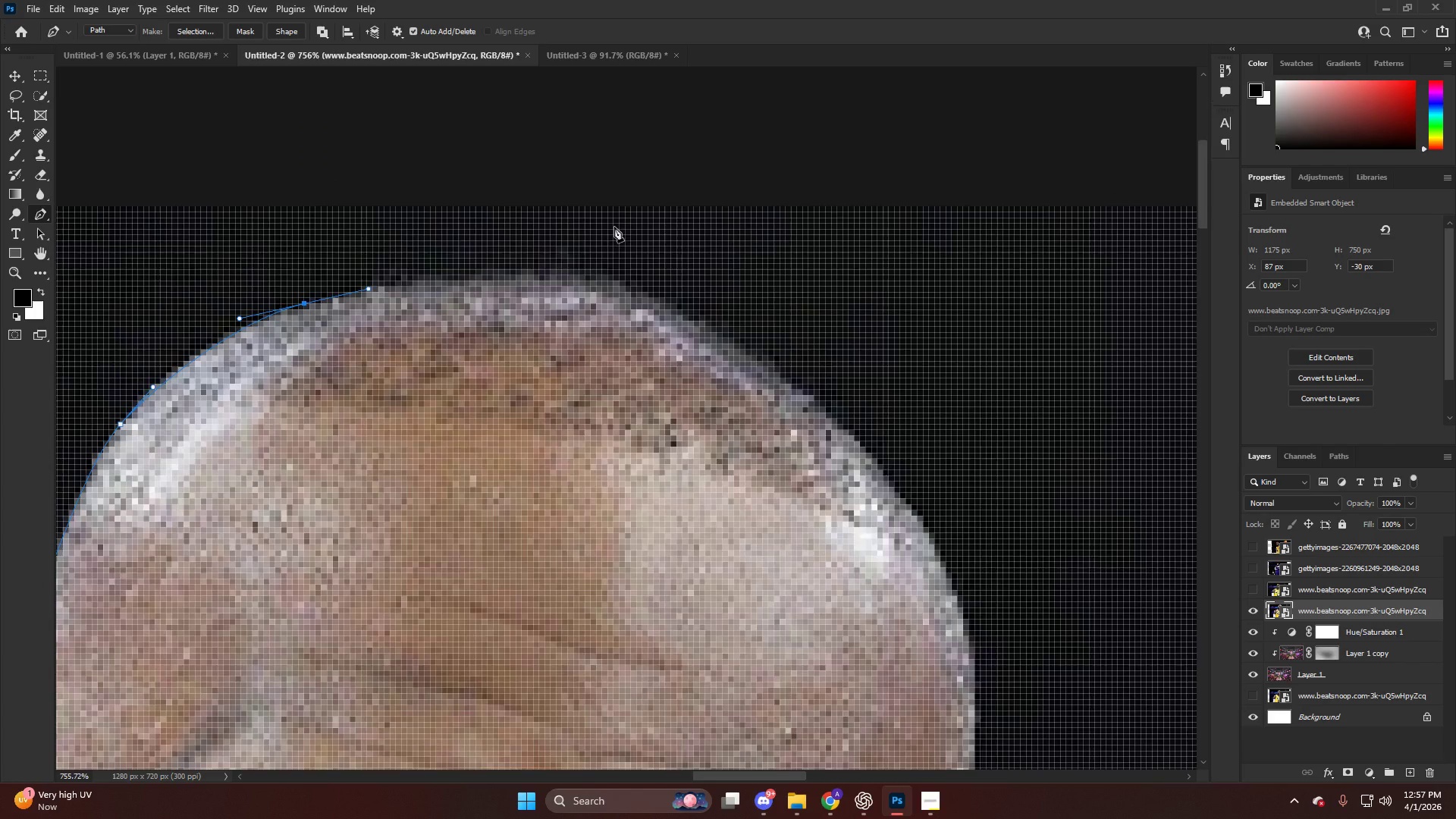 
key(Alt+AltLeft)
 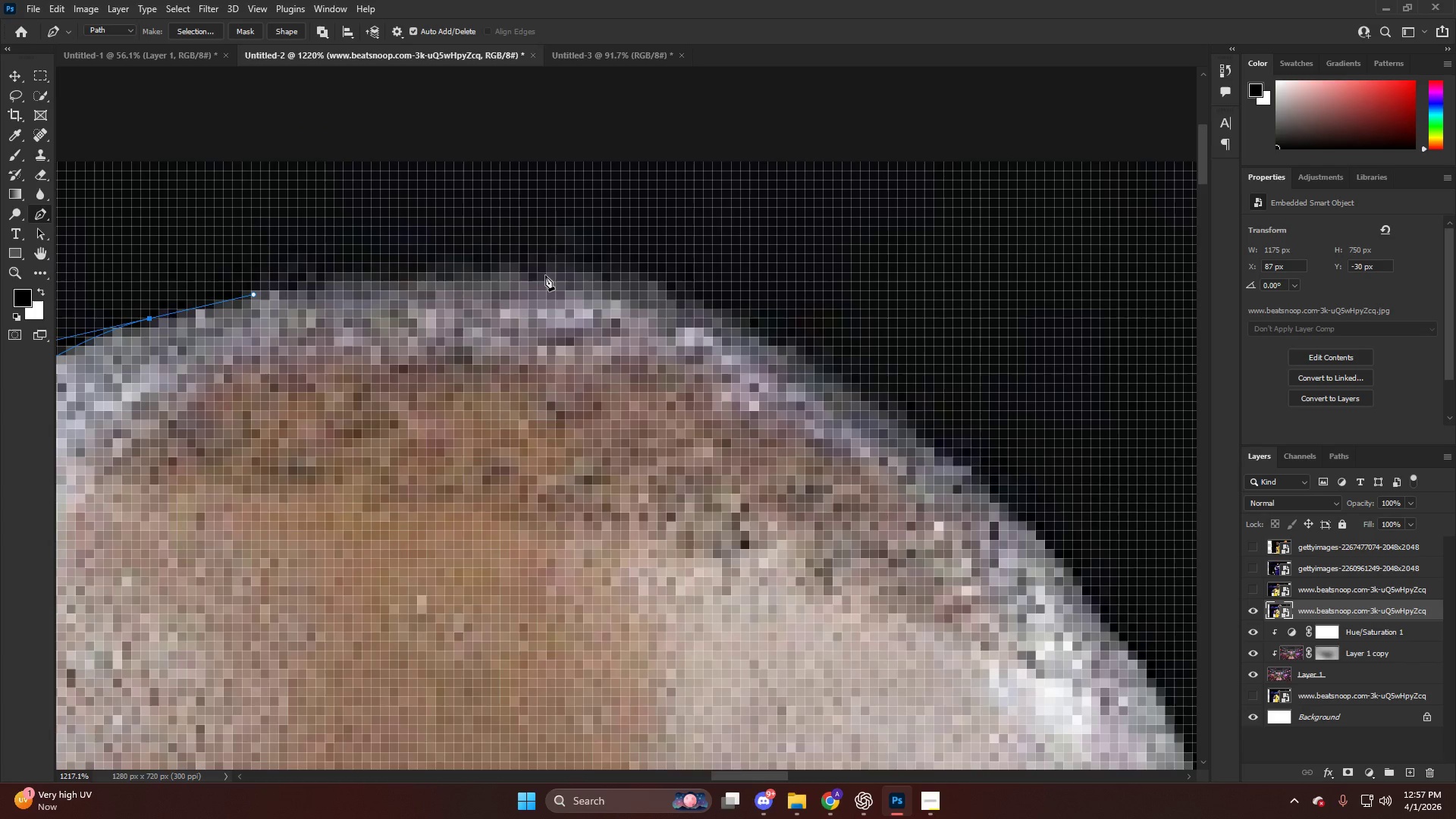 
scroll: coordinate [551, 280], scroll_direction: down, amount: 5.0
 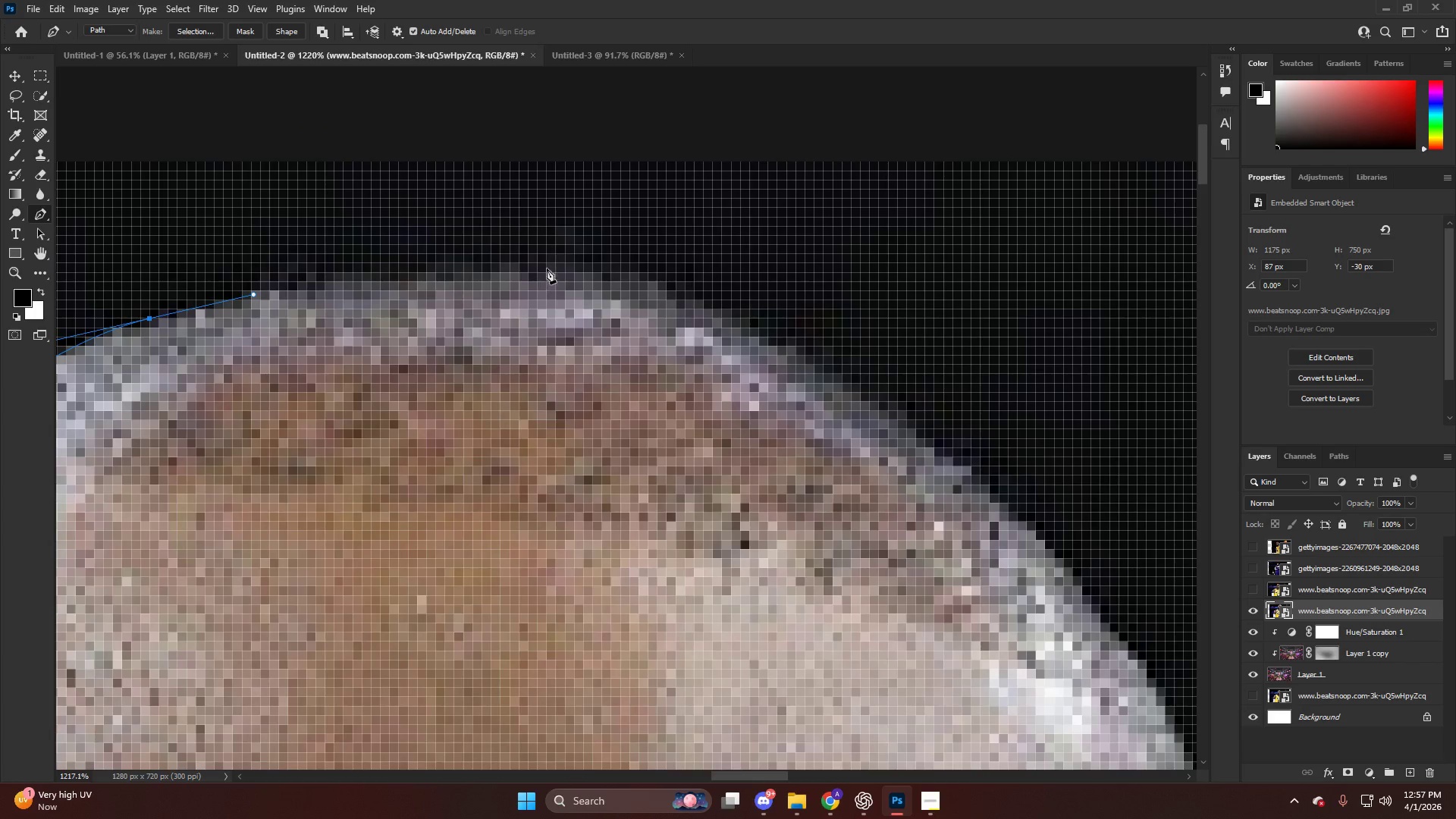 
left_click_drag(start_coordinate=[547, 268], to_coordinate=[641, 271])
 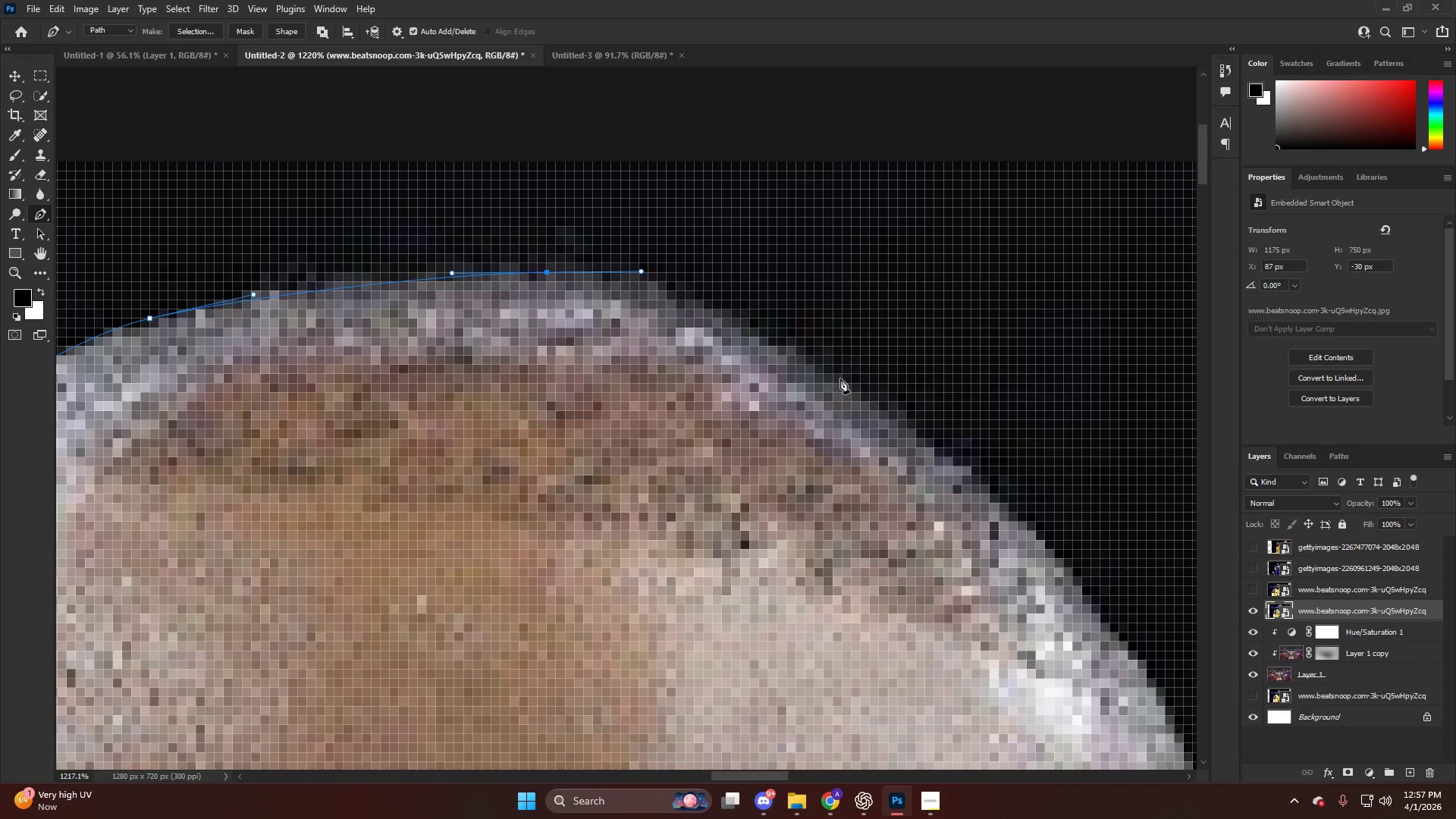 
left_click_drag(start_coordinate=[848, 386], to_coordinate=[924, 441])
 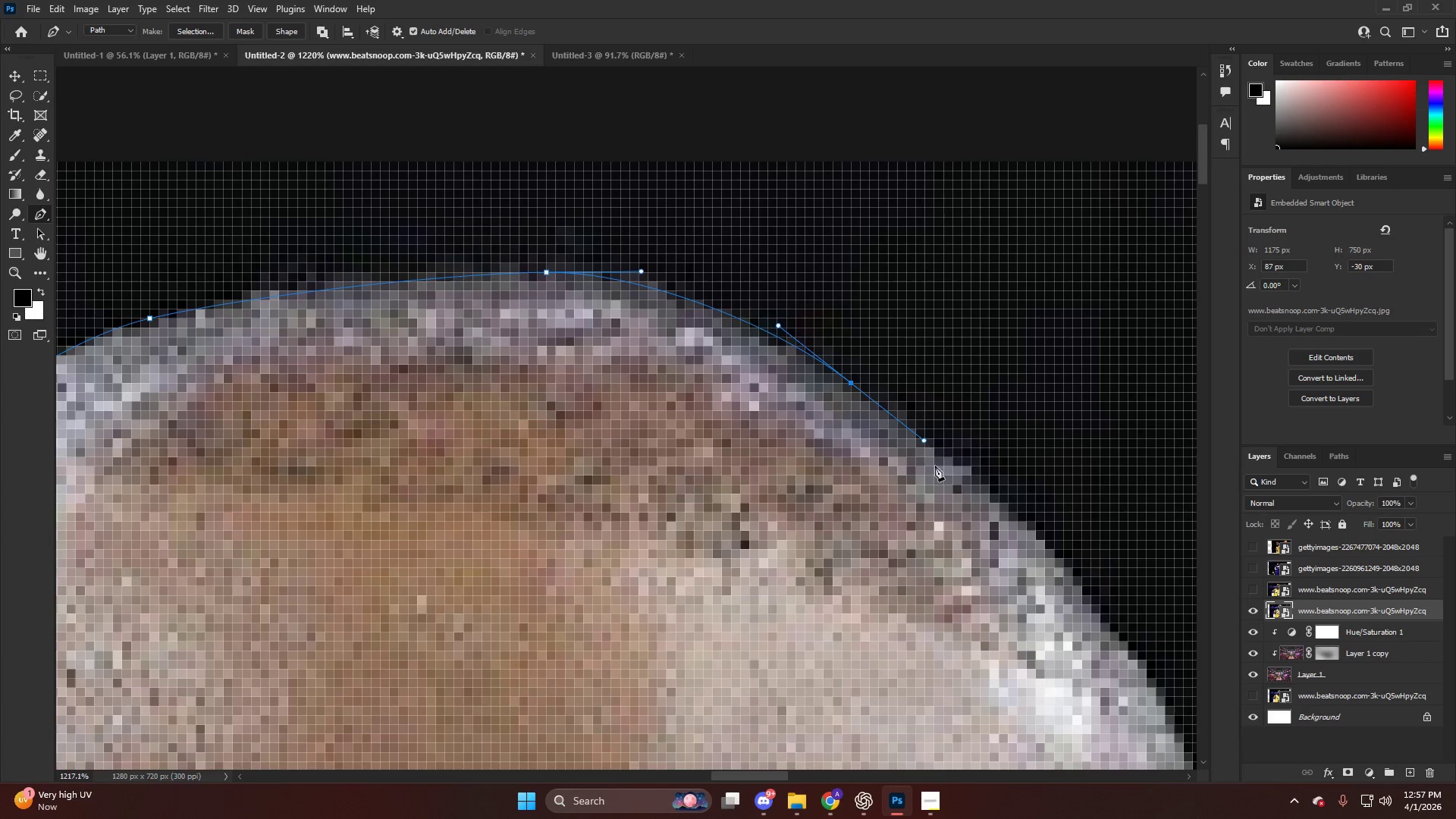 
hold_key(key=AltLeft, duration=0.42)
 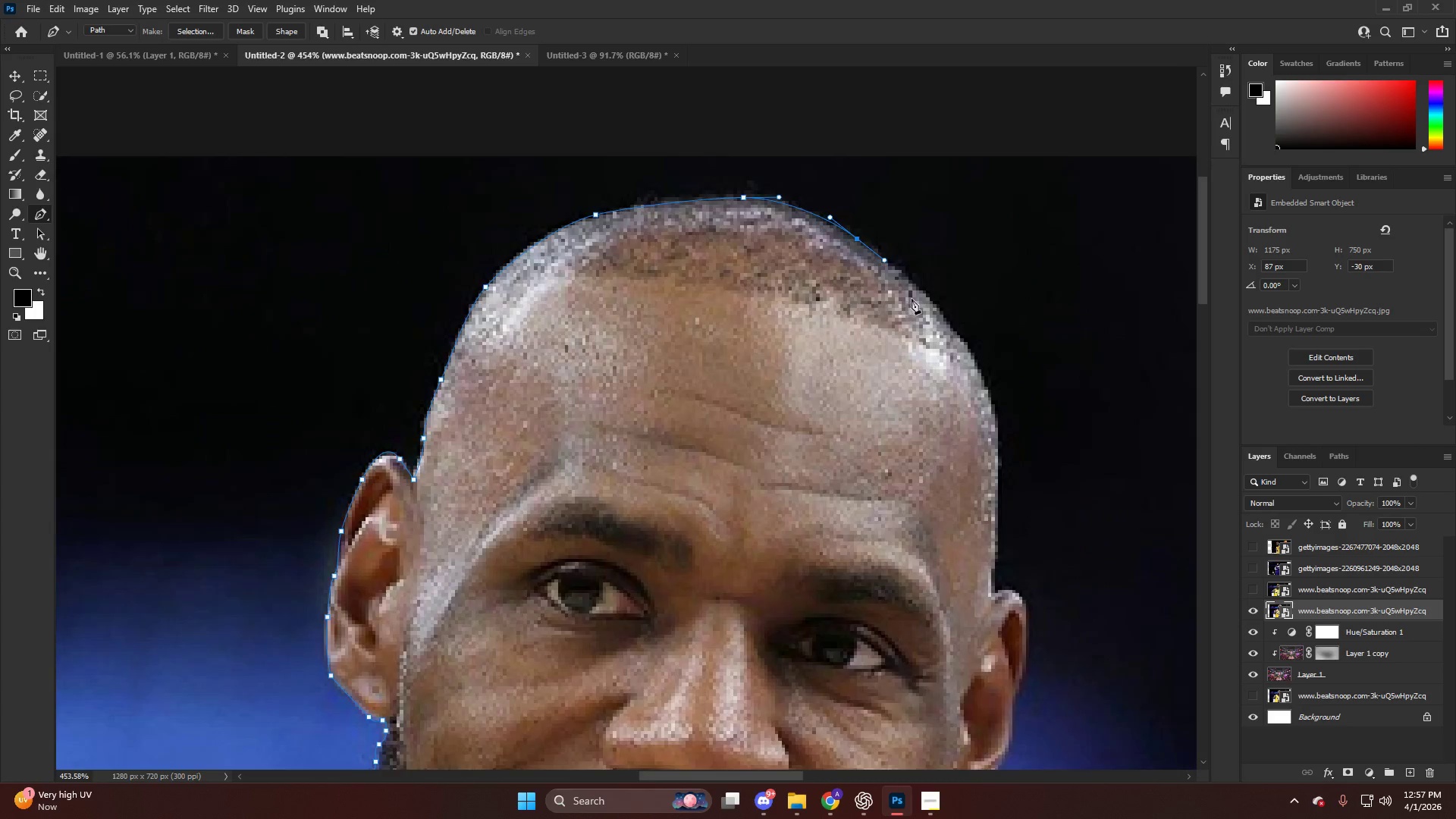 
hold_key(key=AltLeft, duration=0.64)
 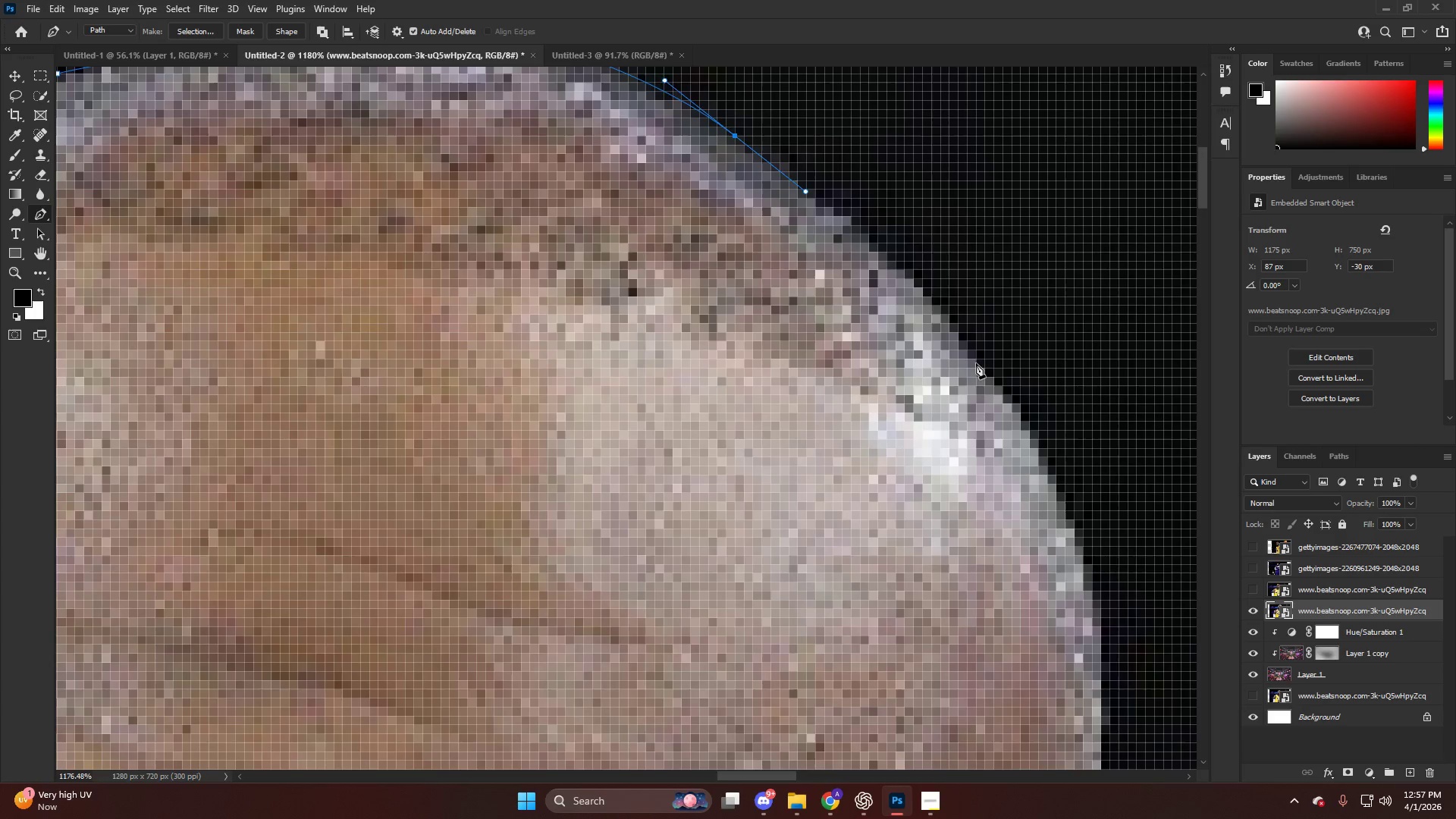 
left_click_drag(start_coordinate=[977, 365], to_coordinate=[1067, 487])
 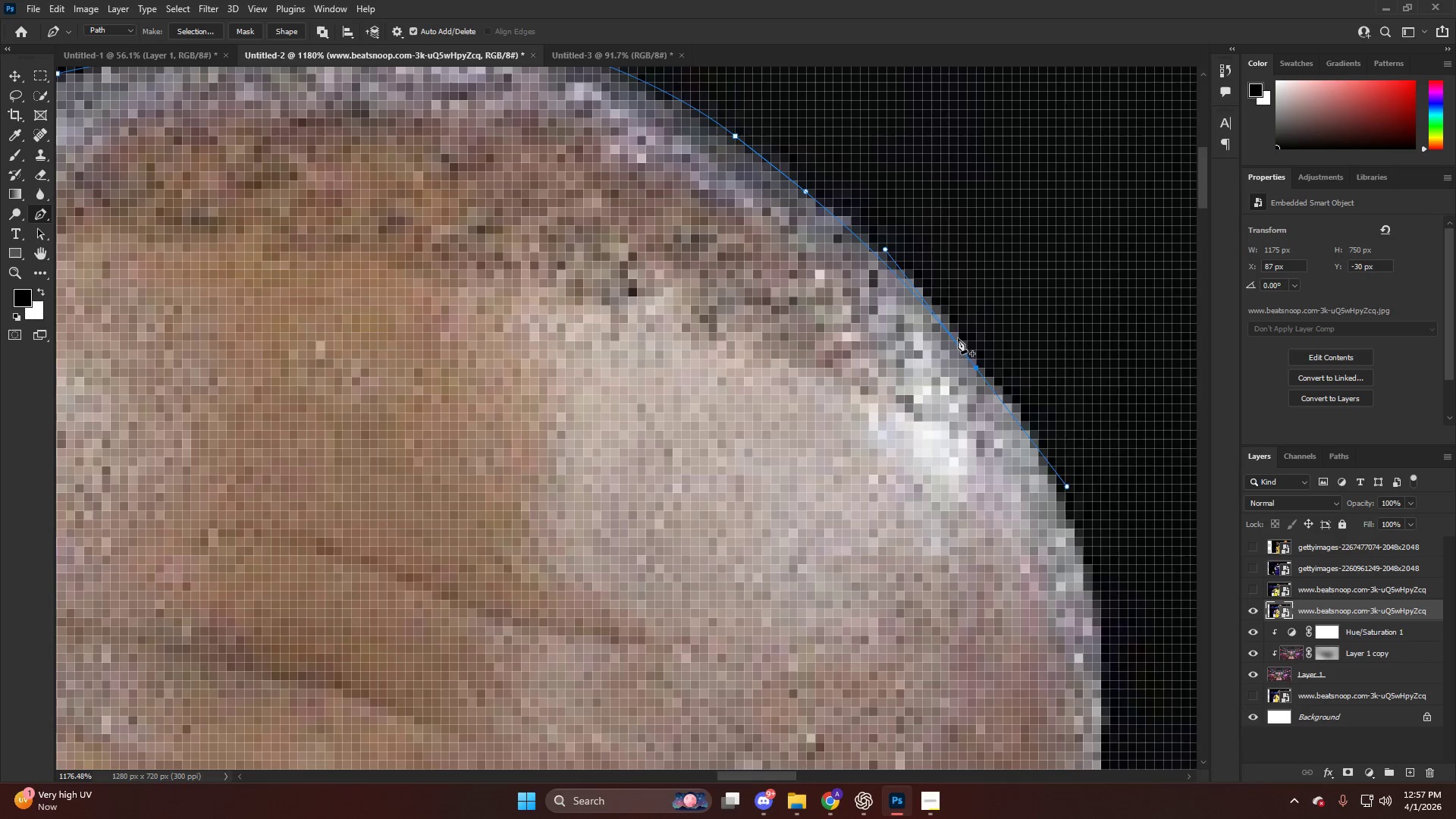 
scroll: coordinate [964, 311], scroll_direction: down, amount: 8.0
 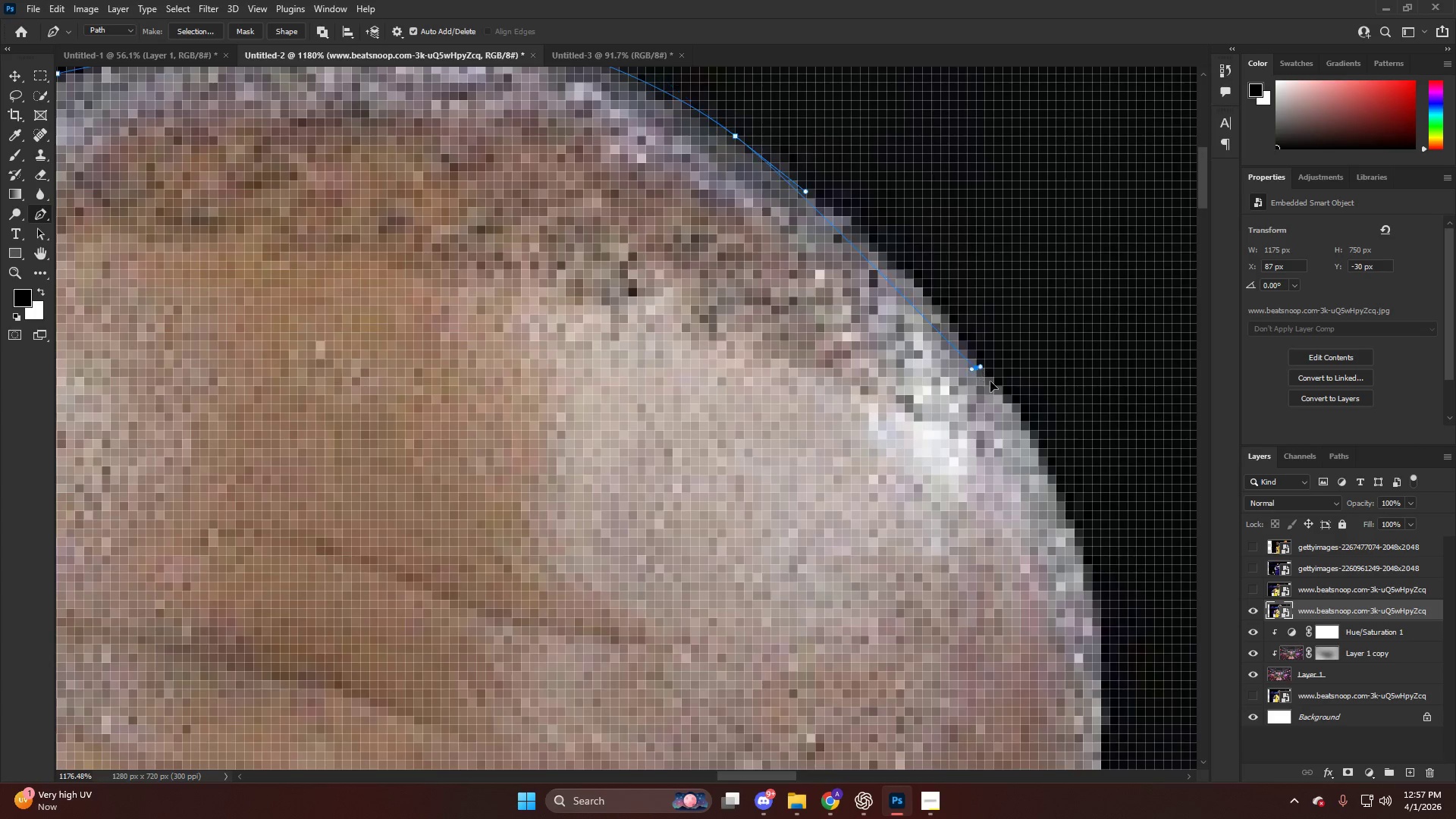 
key(Control+ControlLeft)
 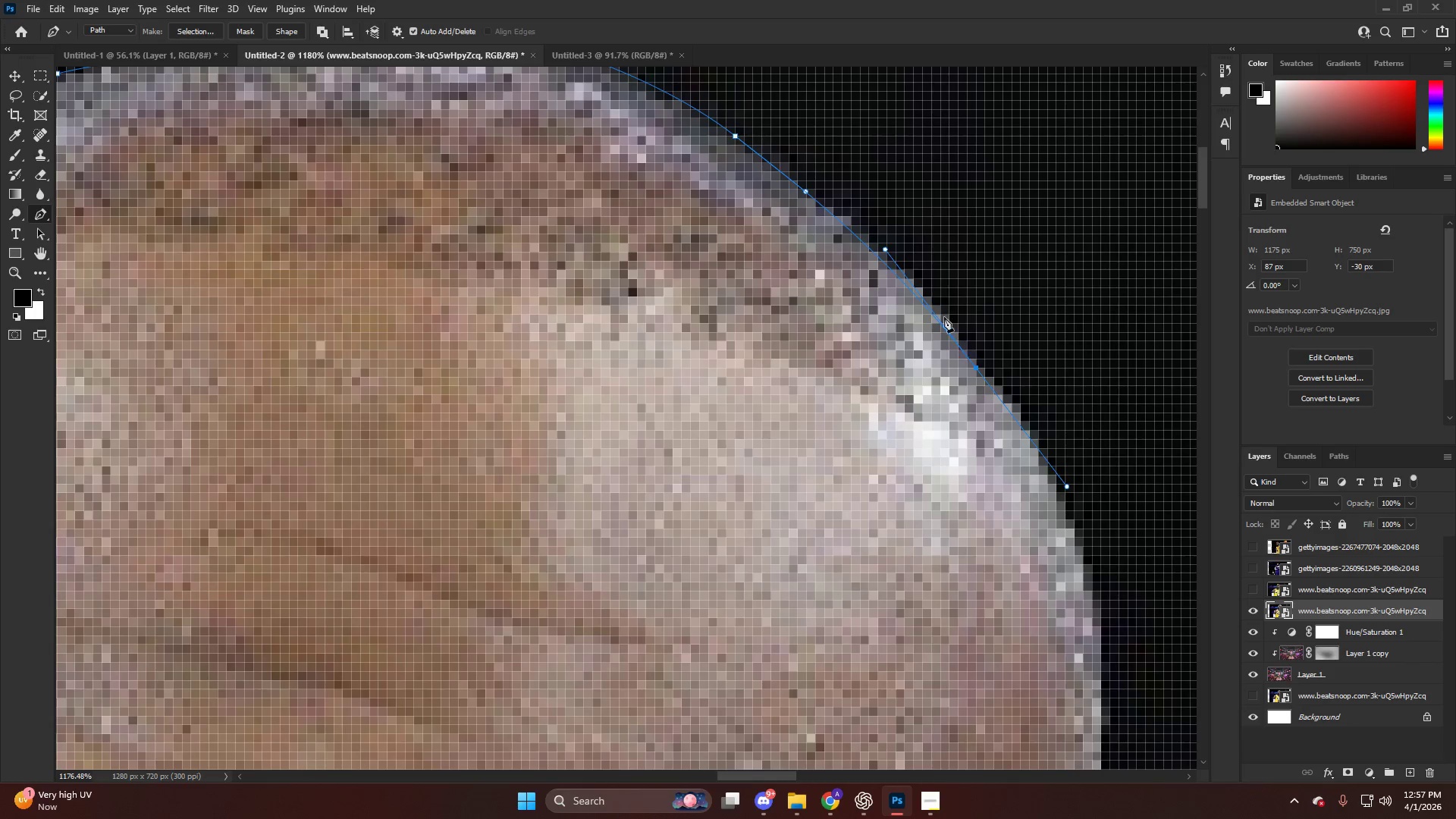 
key(Control+Z)
 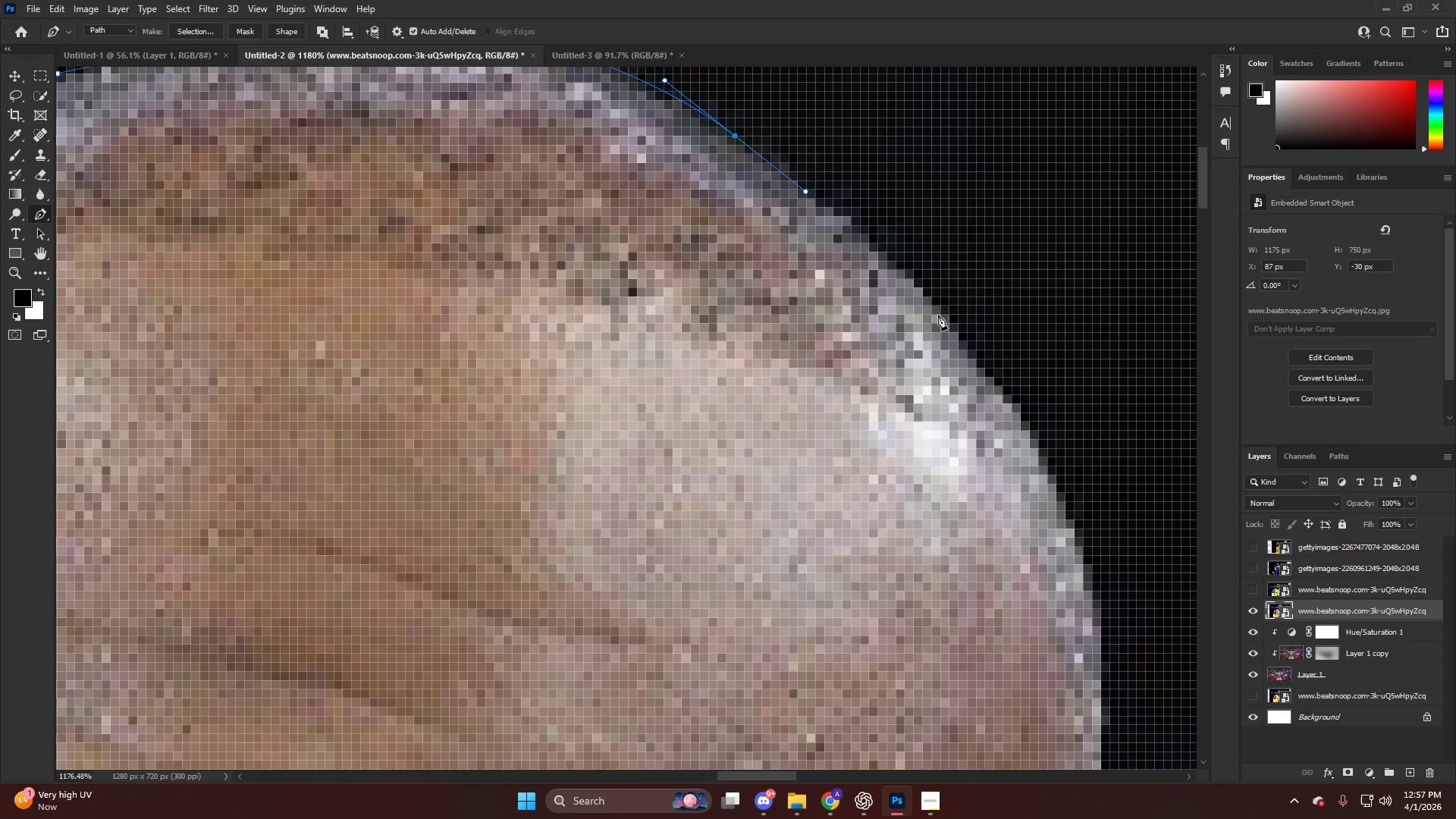 
left_click_drag(start_coordinate=[939, 315], to_coordinate=[971, 361])
 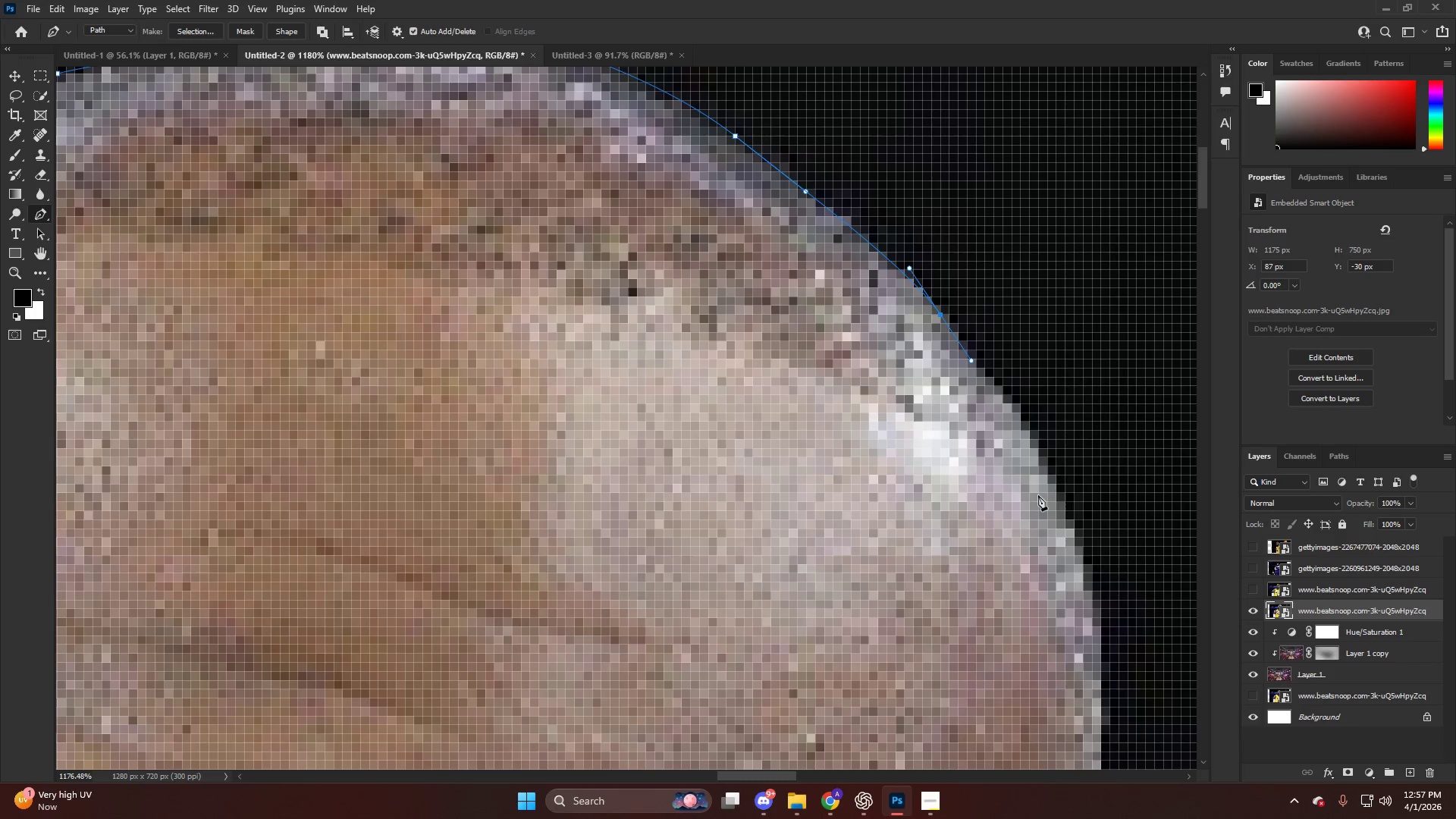 
scroll: coordinate [1030, 491], scroll_direction: down, amount: 7.0
 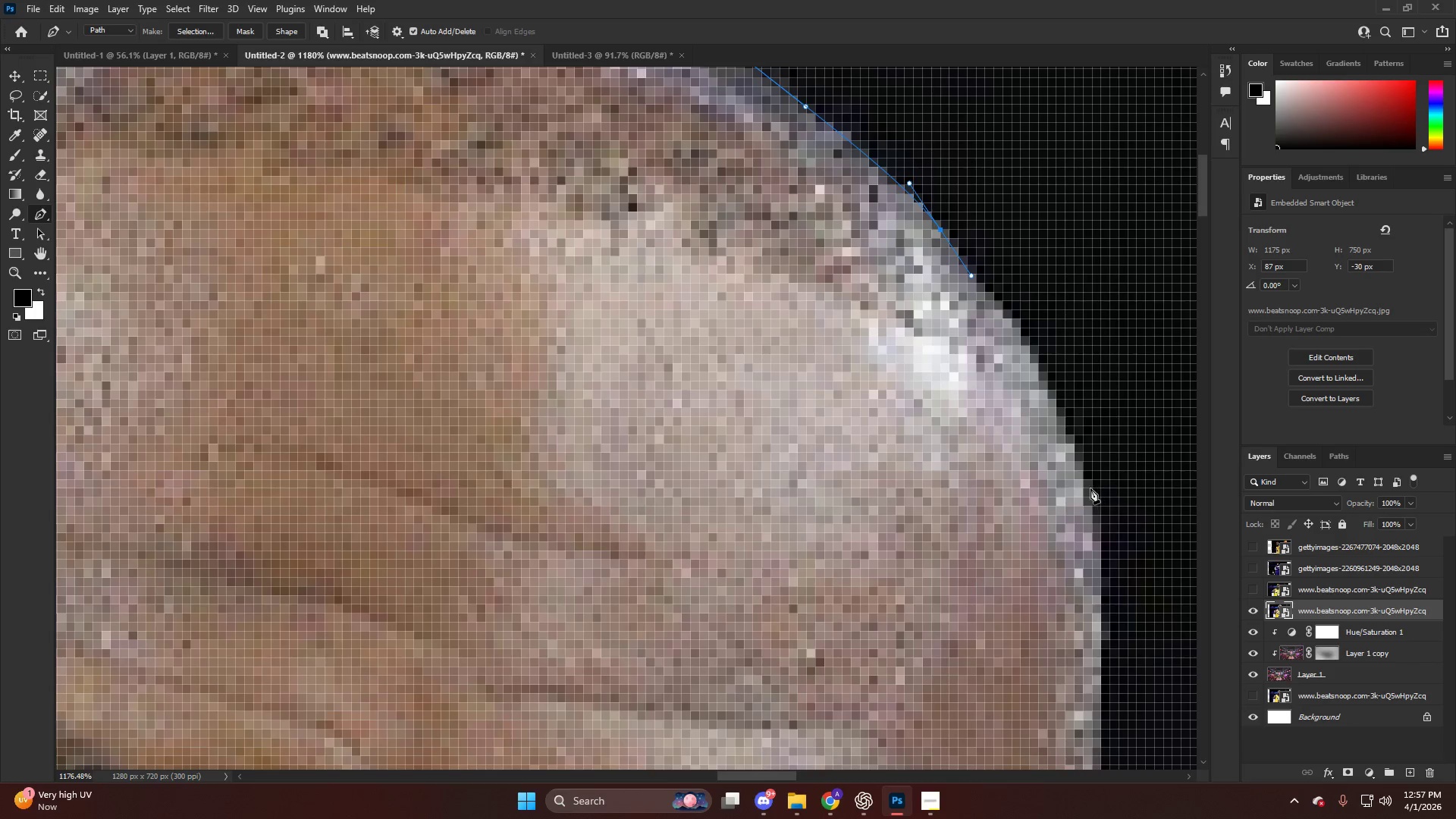 
left_click_drag(start_coordinate=[1090, 494], to_coordinate=[1102, 576])
 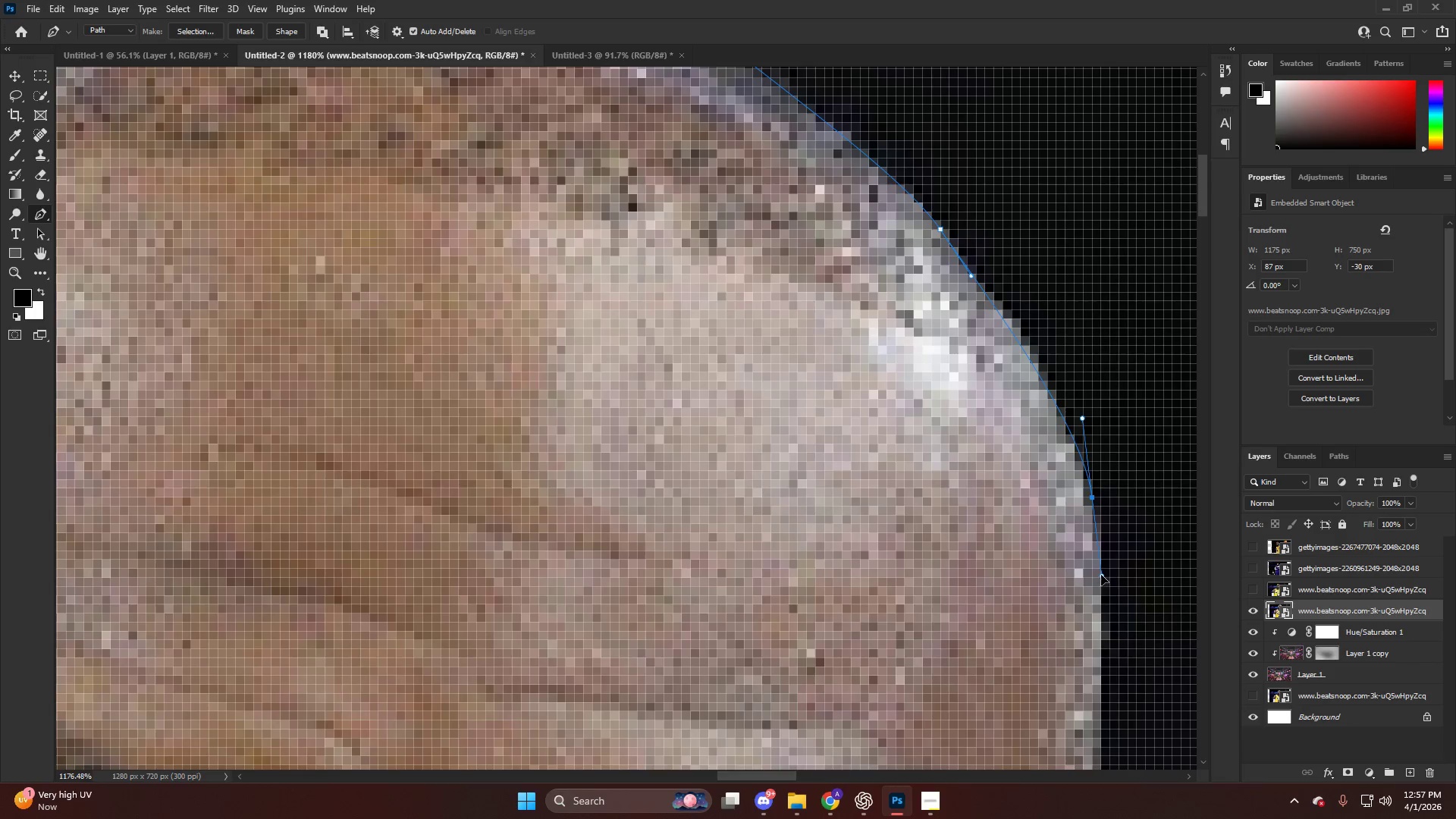 
hold_key(key=AltLeft, duration=0.45)
 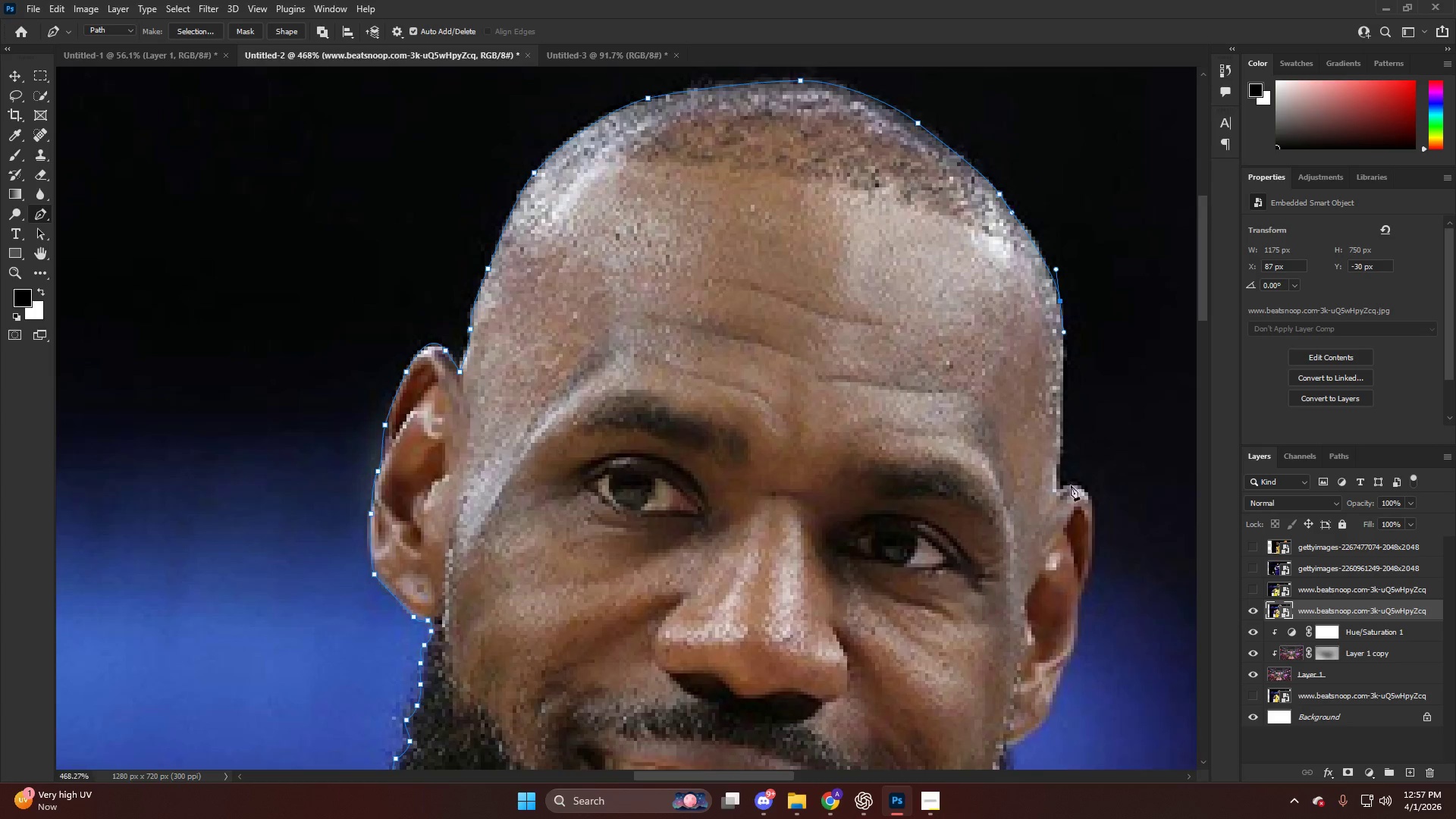 
hold_key(key=AltLeft, duration=0.72)
 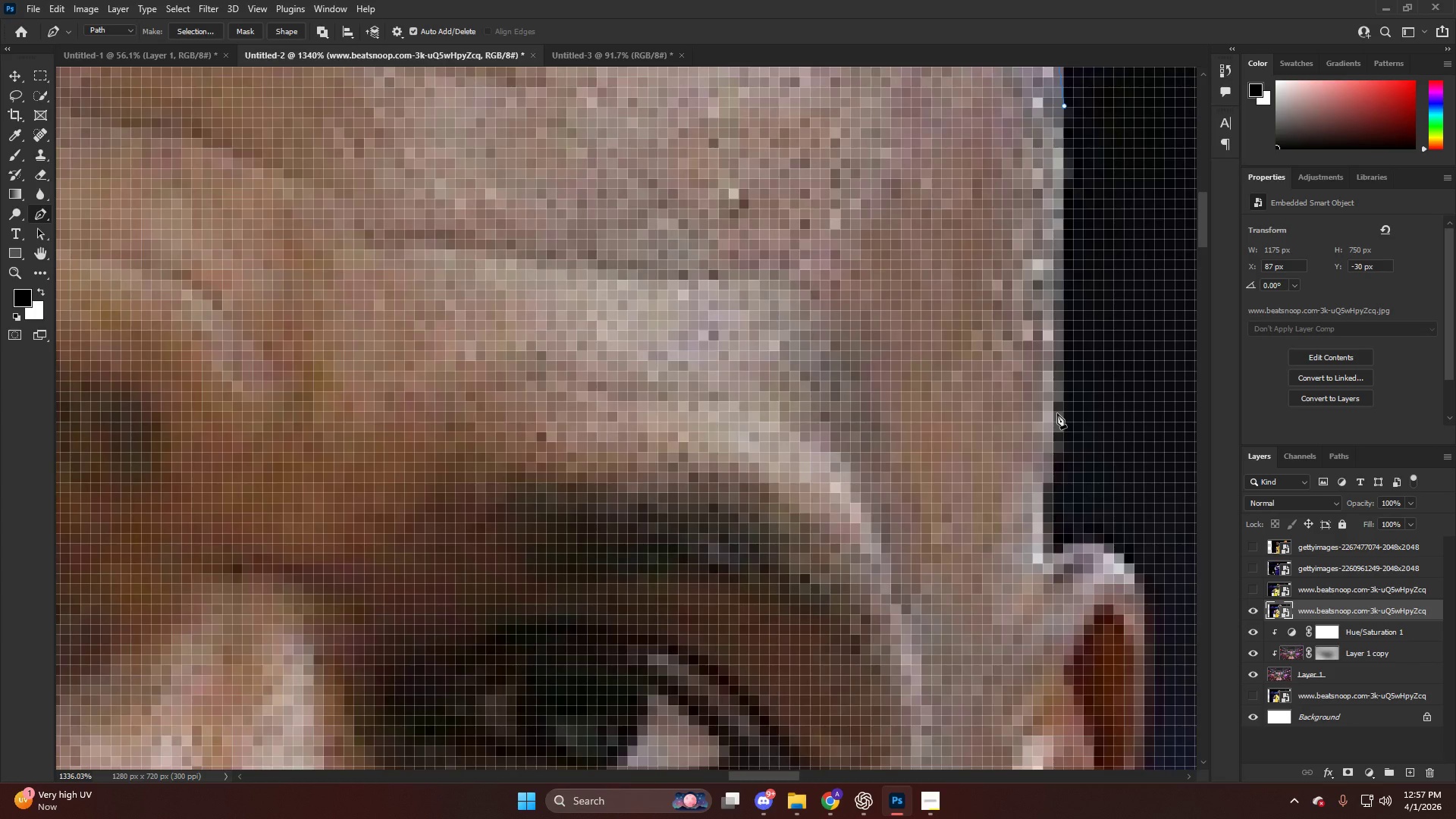 
left_click_drag(start_coordinate=[1057, 414], to_coordinate=[1046, 492])
 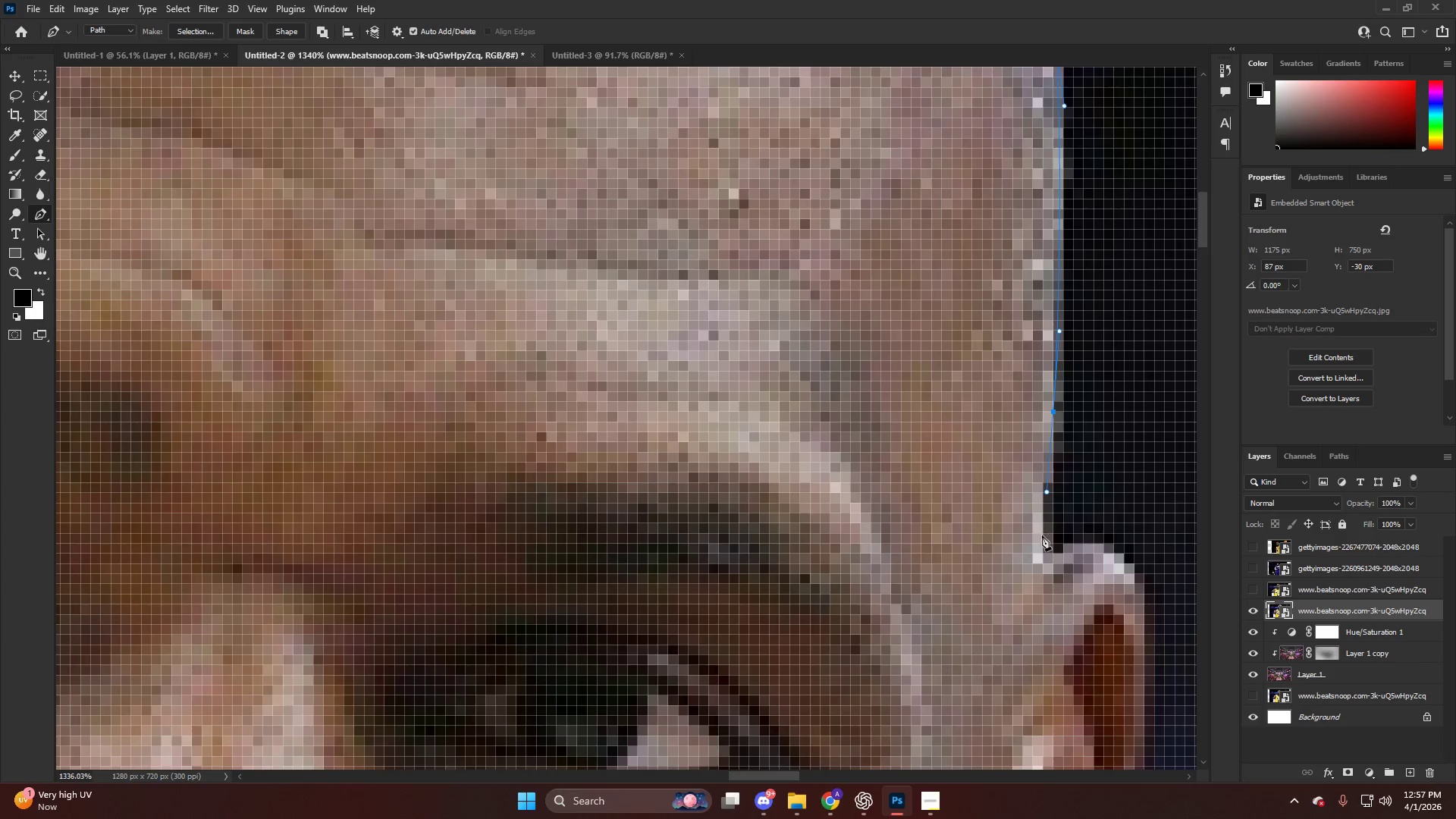 
scroll: coordinate [1048, 425], scroll_direction: down, amount: 7.0
 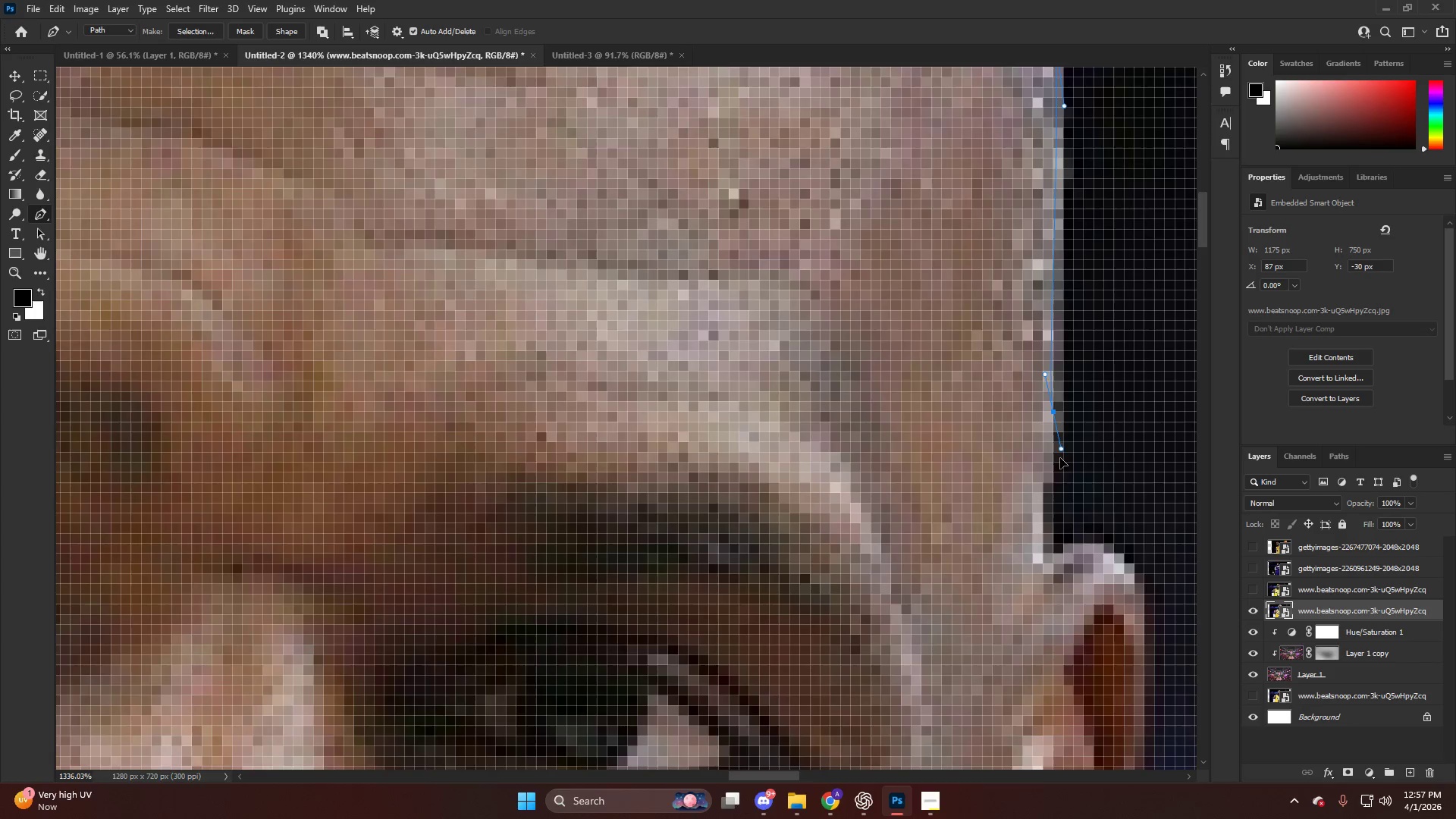 
left_click_drag(start_coordinate=[1042, 536], to_coordinate=[1043, 540])
 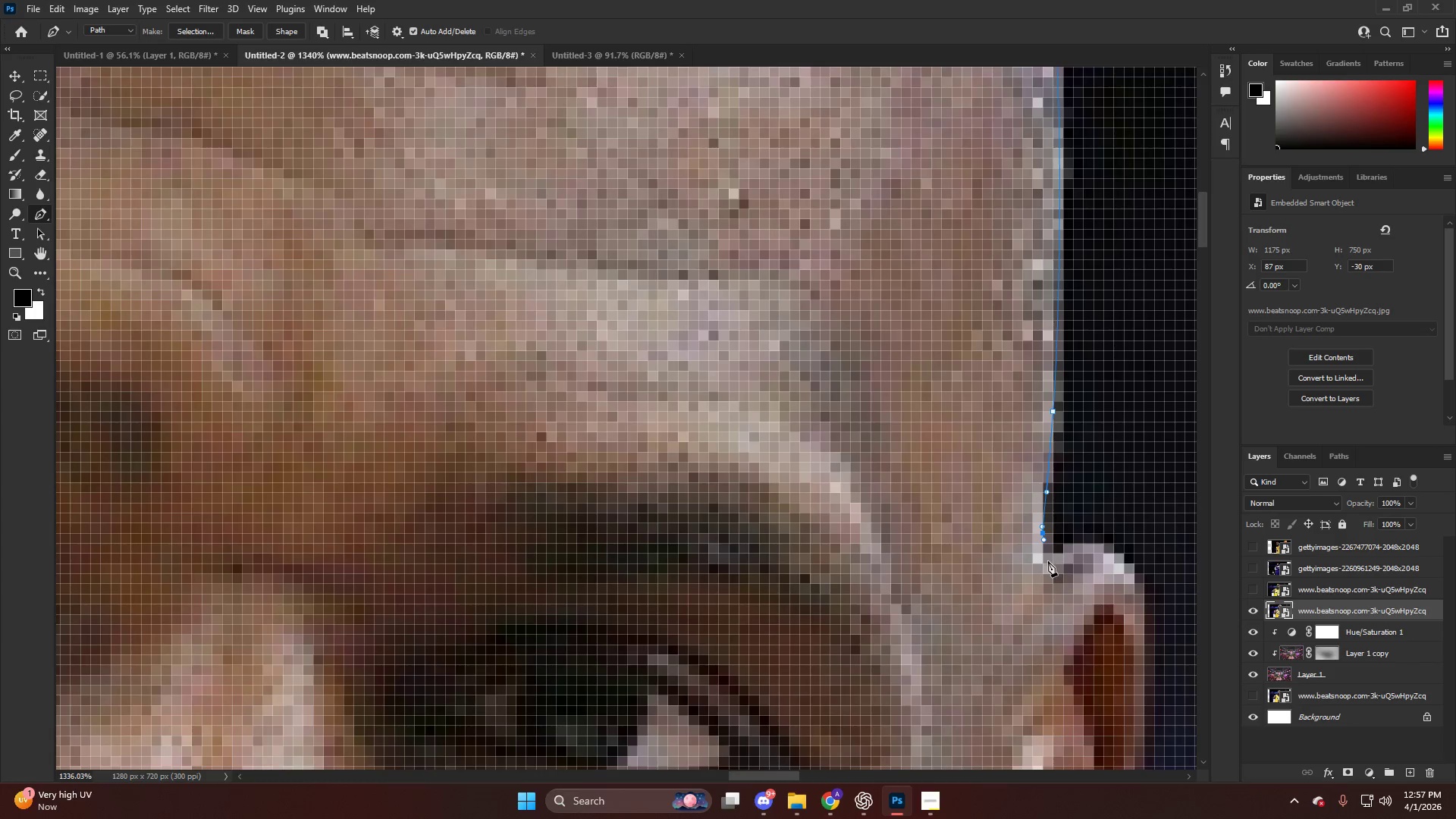 
left_click_drag(start_coordinate=[1048, 563], to_coordinate=[1048, 568])
 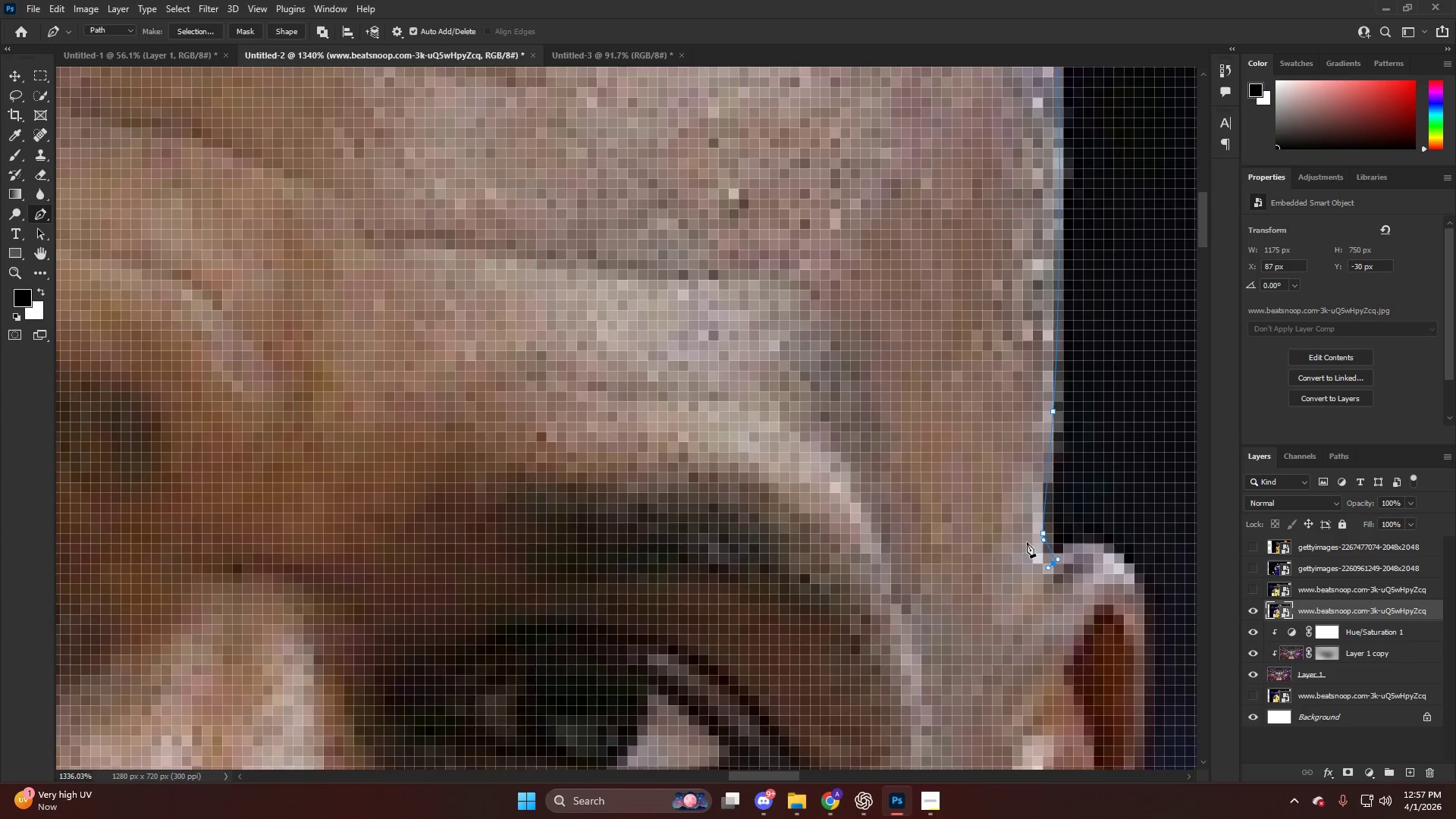 
hold_key(key=AltLeft, duration=0.73)
 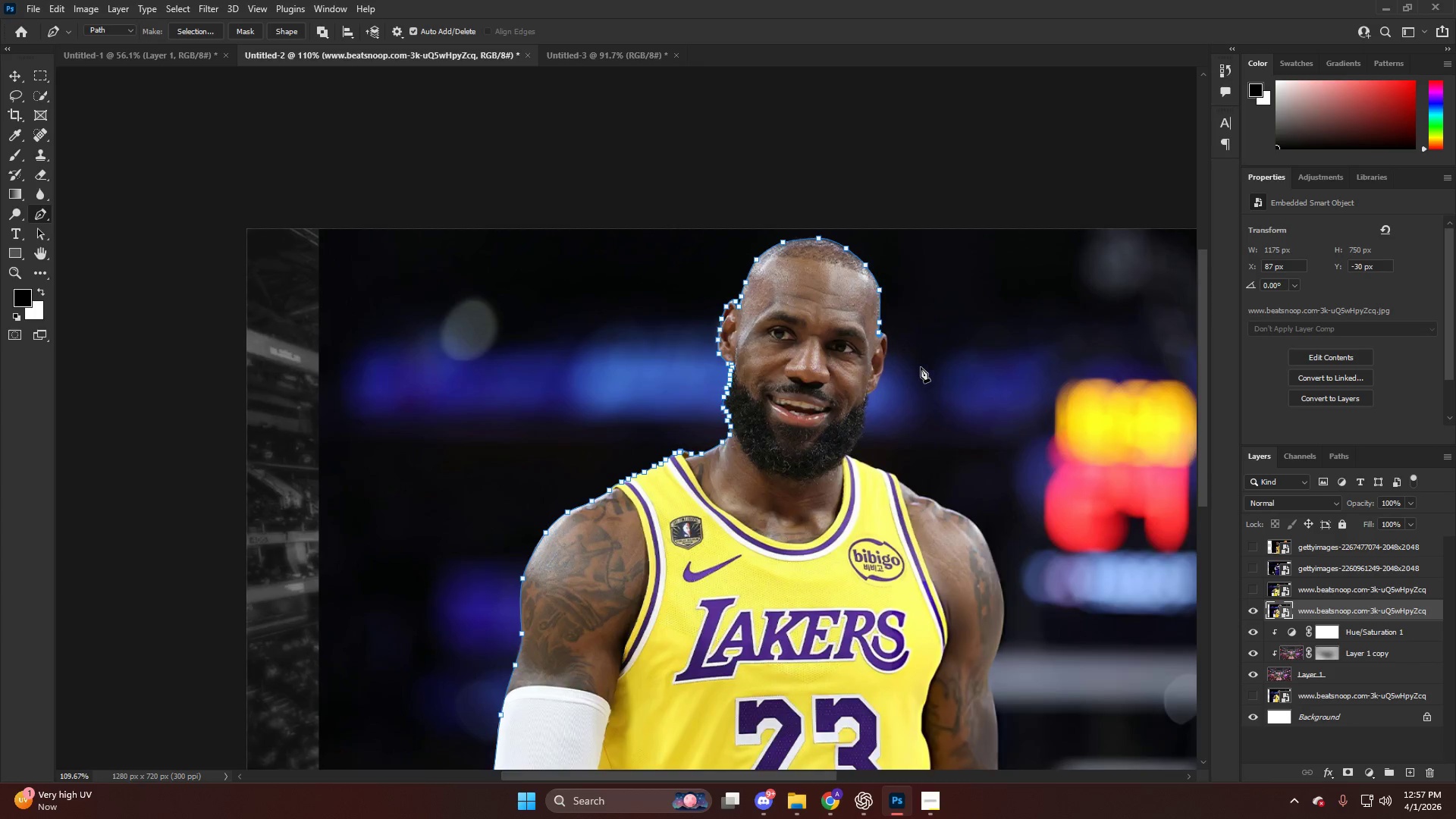 
key(Control+ControlLeft)
 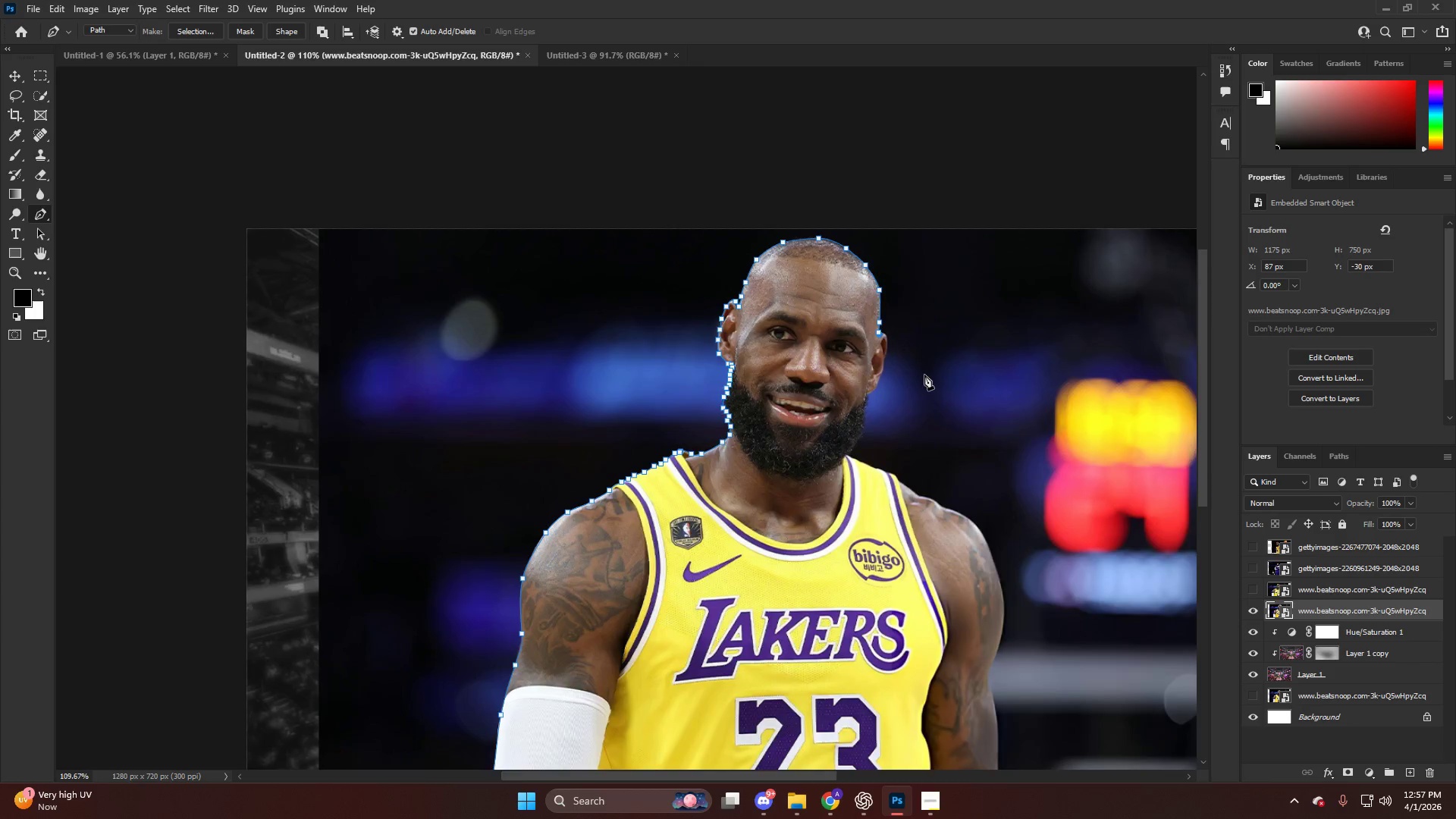 
hold_key(key=AltLeft, duration=1.33)
 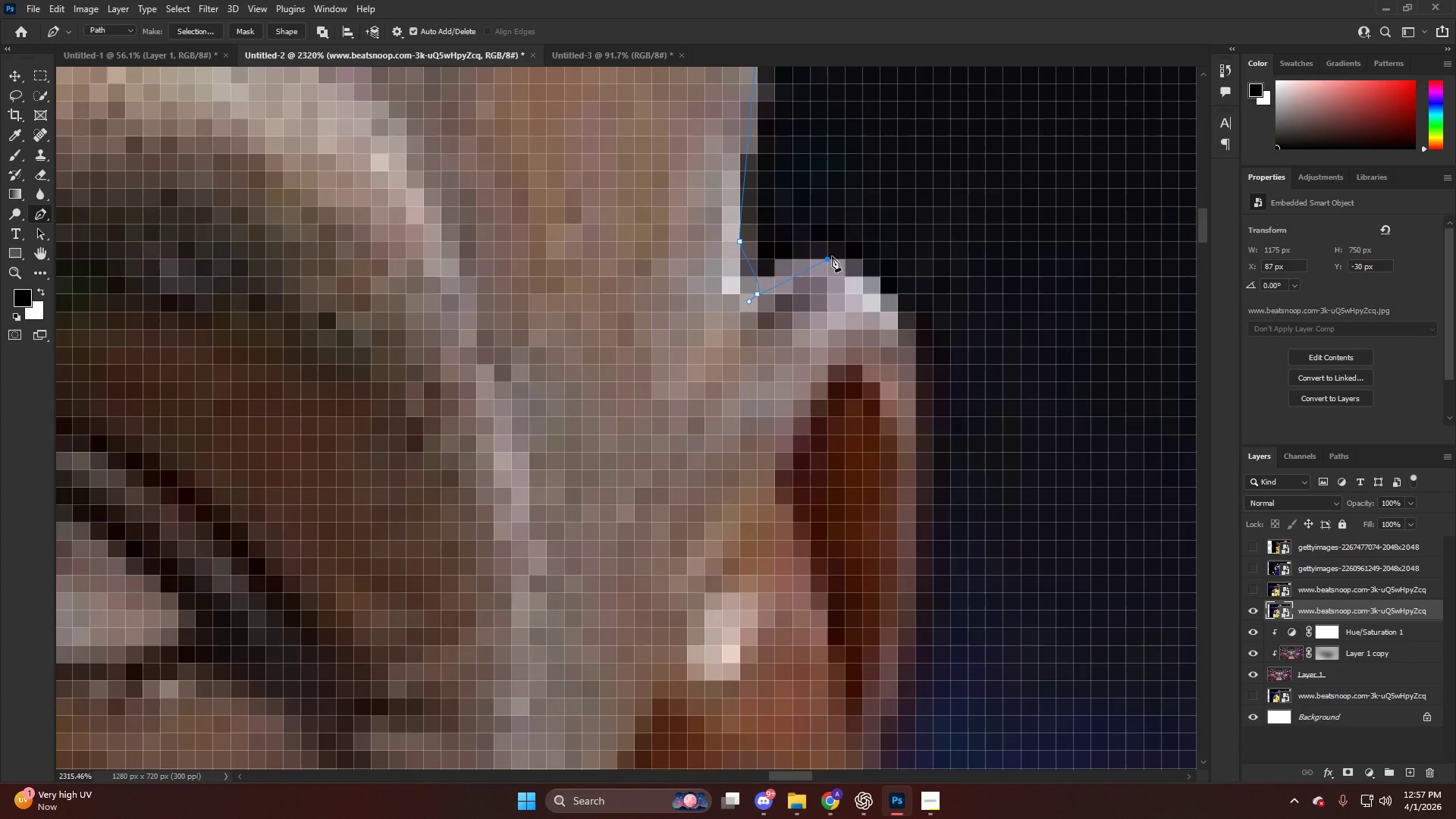 
left_click_drag(start_coordinate=[830, 256], to_coordinate=[879, 245])
 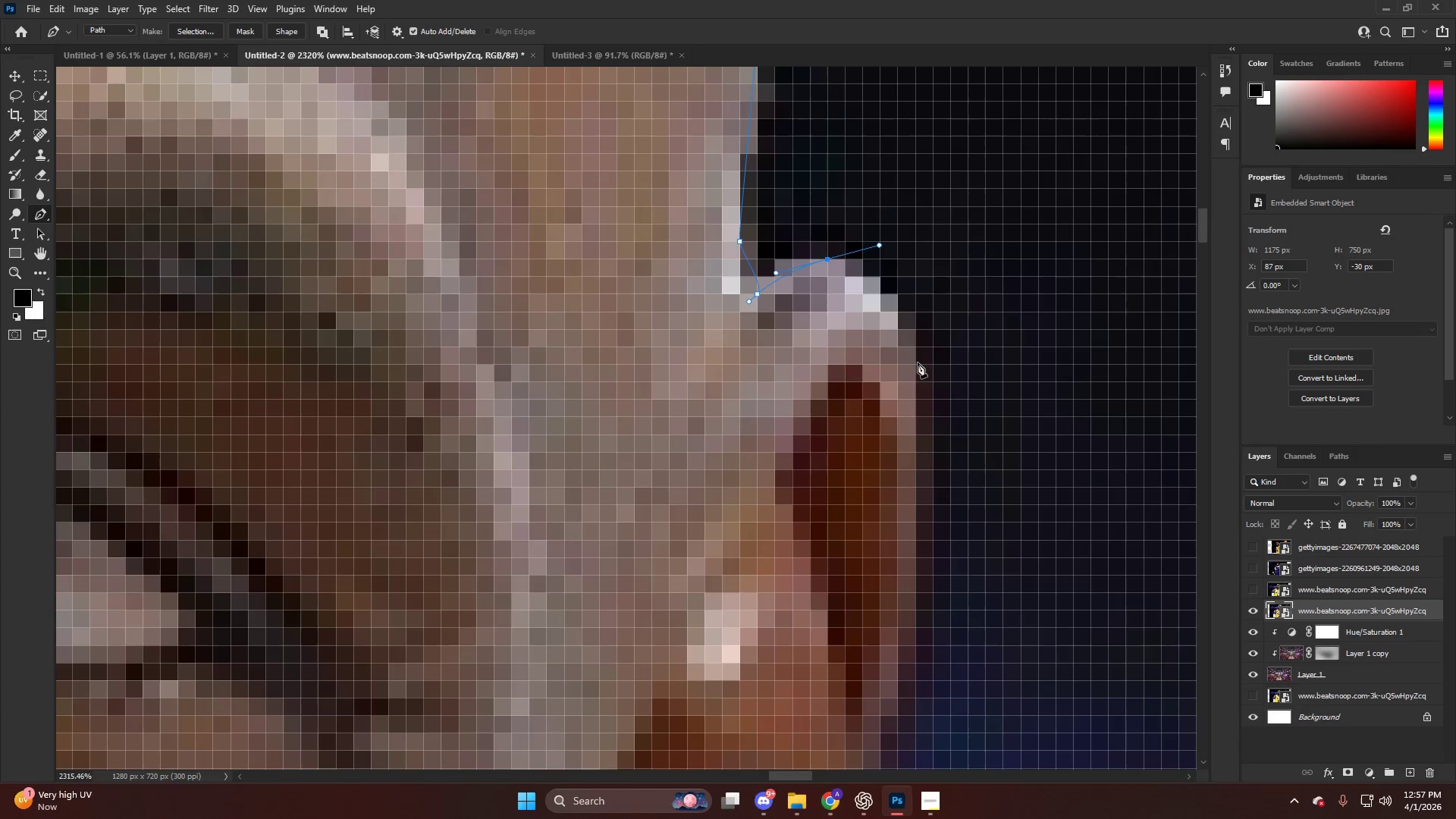 
scroll: coordinate [831, 254], scroll_direction: down, amount: 10.0
 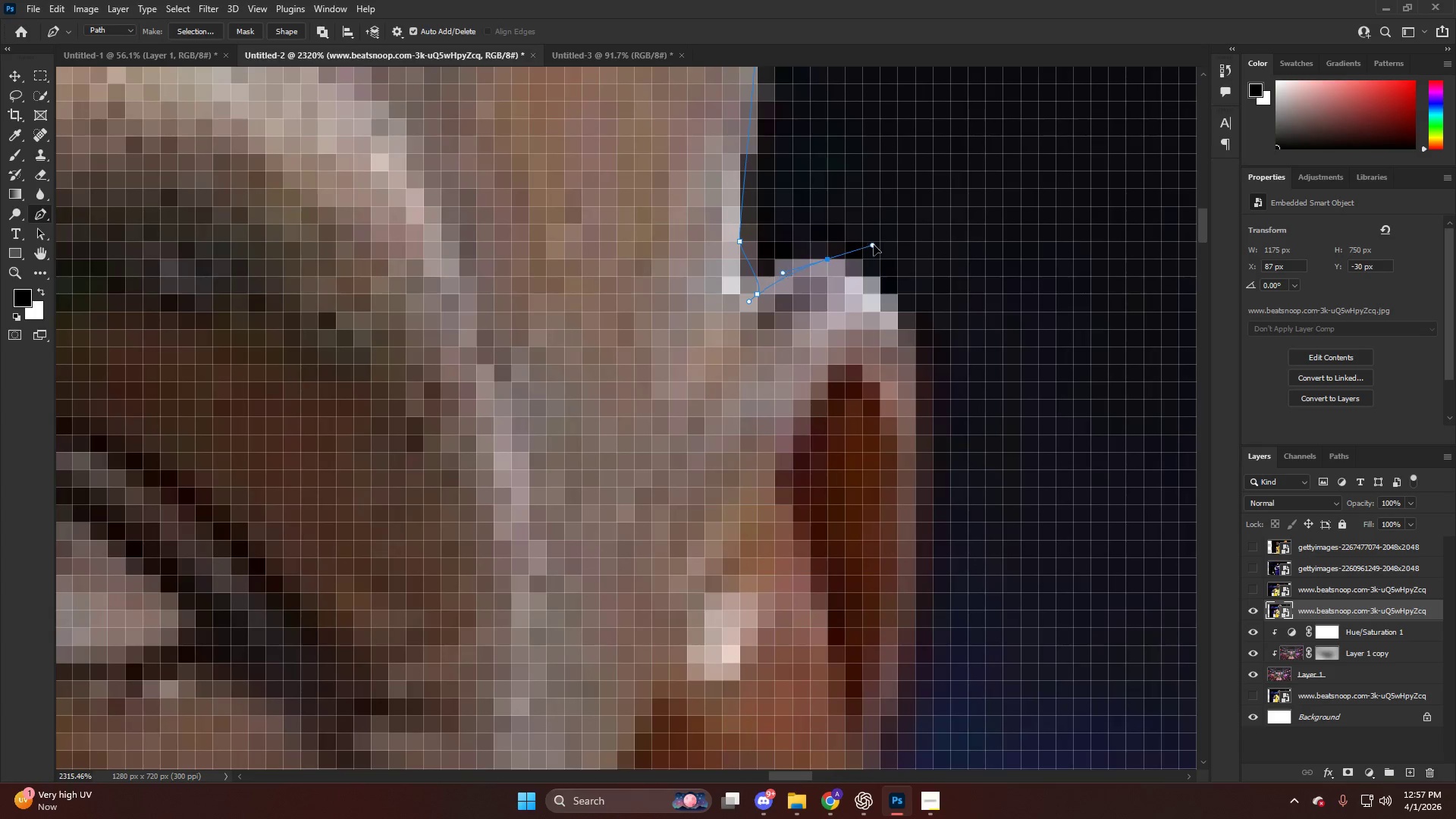 
left_click_drag(start_coordinate=[921, 371], to_coordinate=[940, 447])
 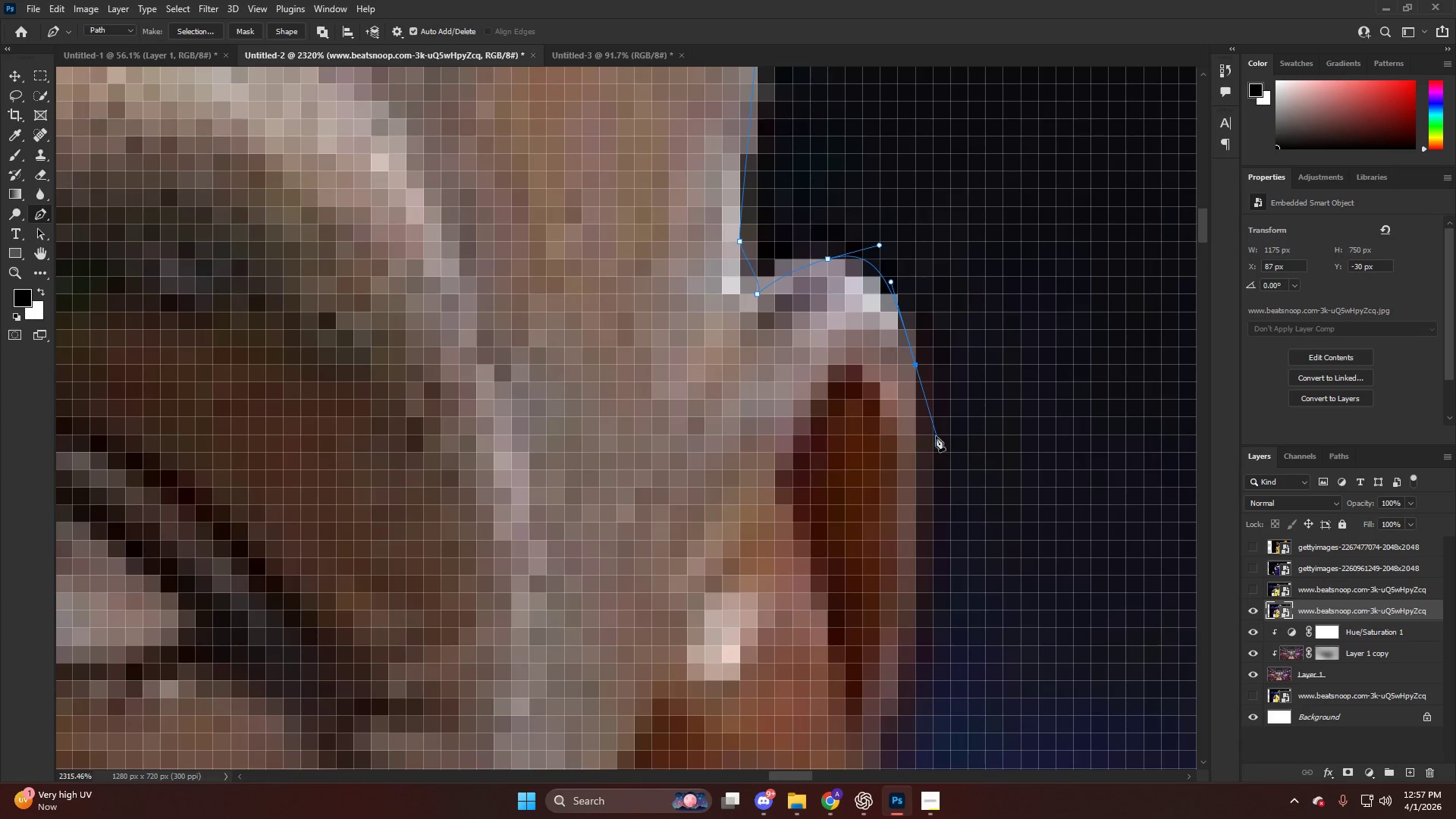 
left_click_drag(start_coordinate=[918, 502], to_coordinate=[918, 576])
 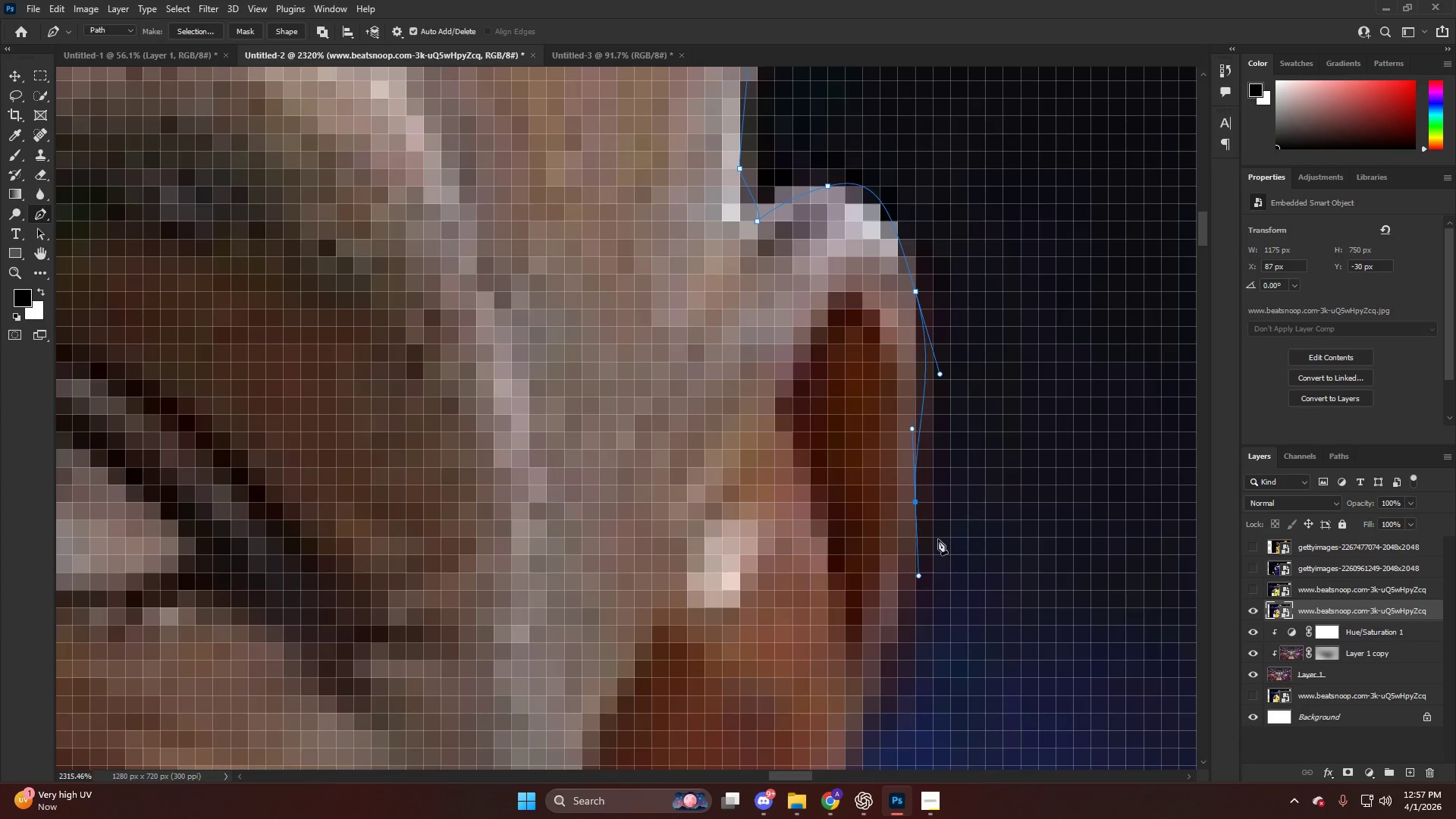 
scroll: coordinate [934, 436], scroll_direction: down, amount: 6.0
 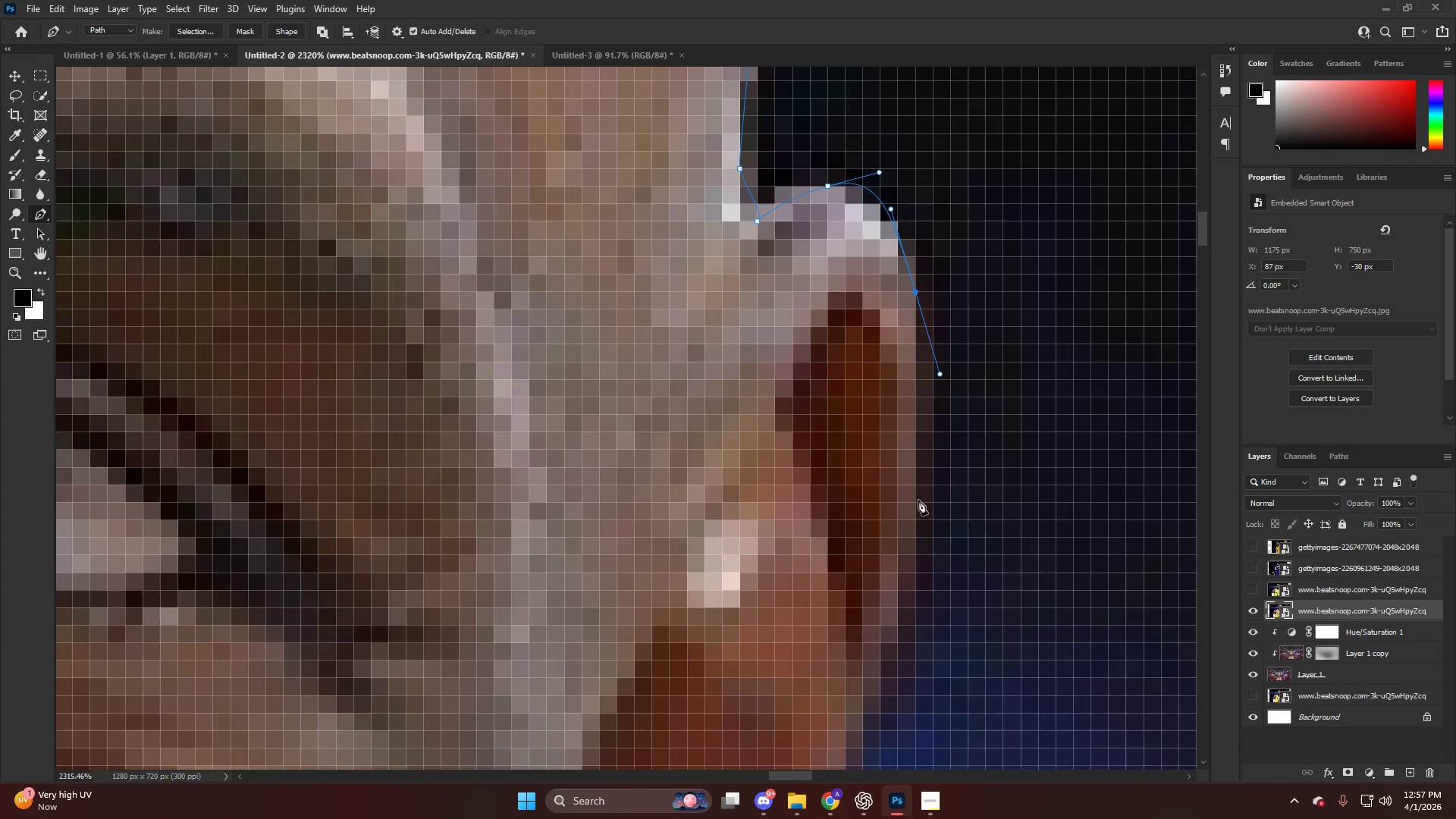 
key(Control+ControlLeft)
 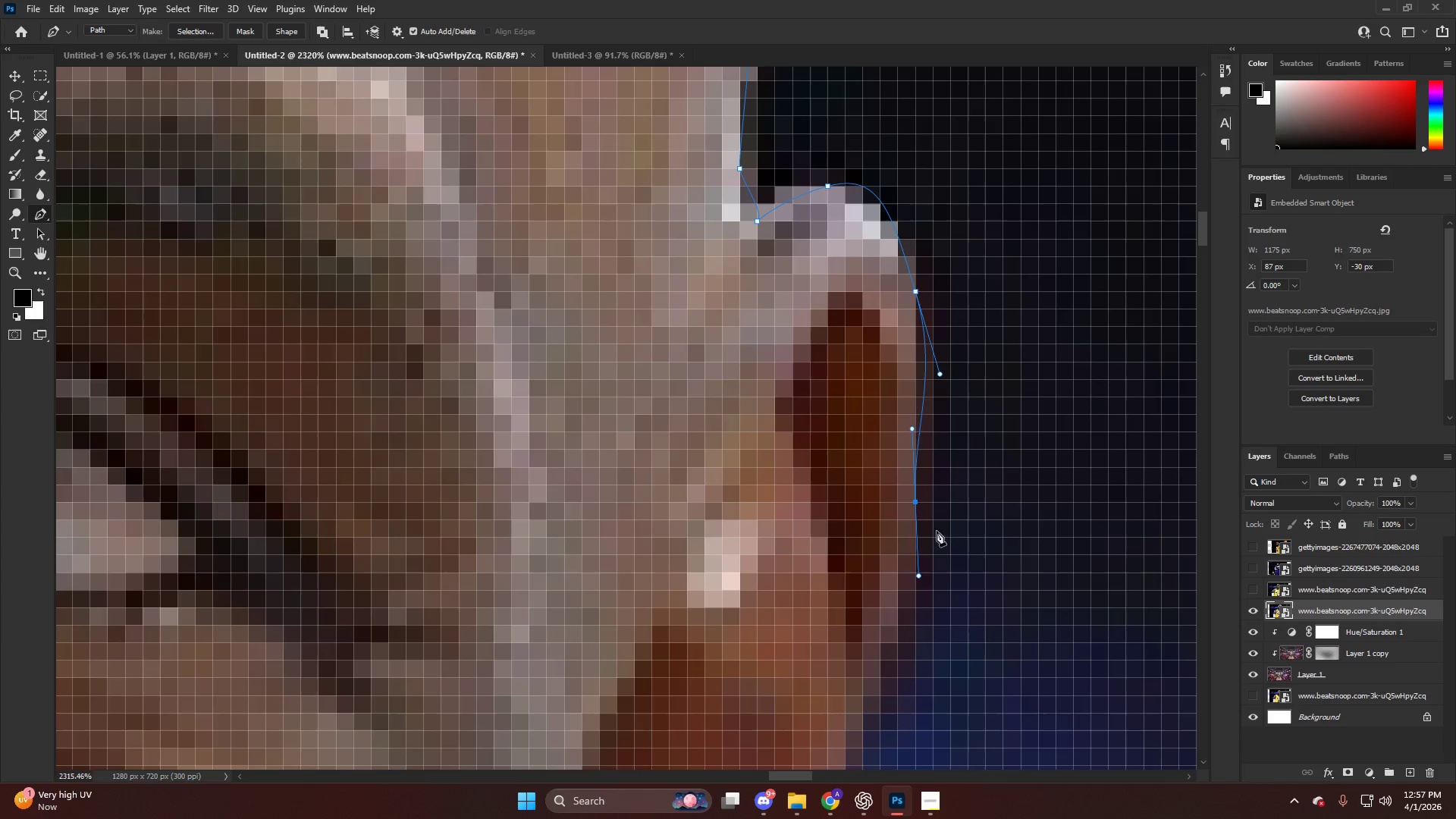 
key(Control+Z)
 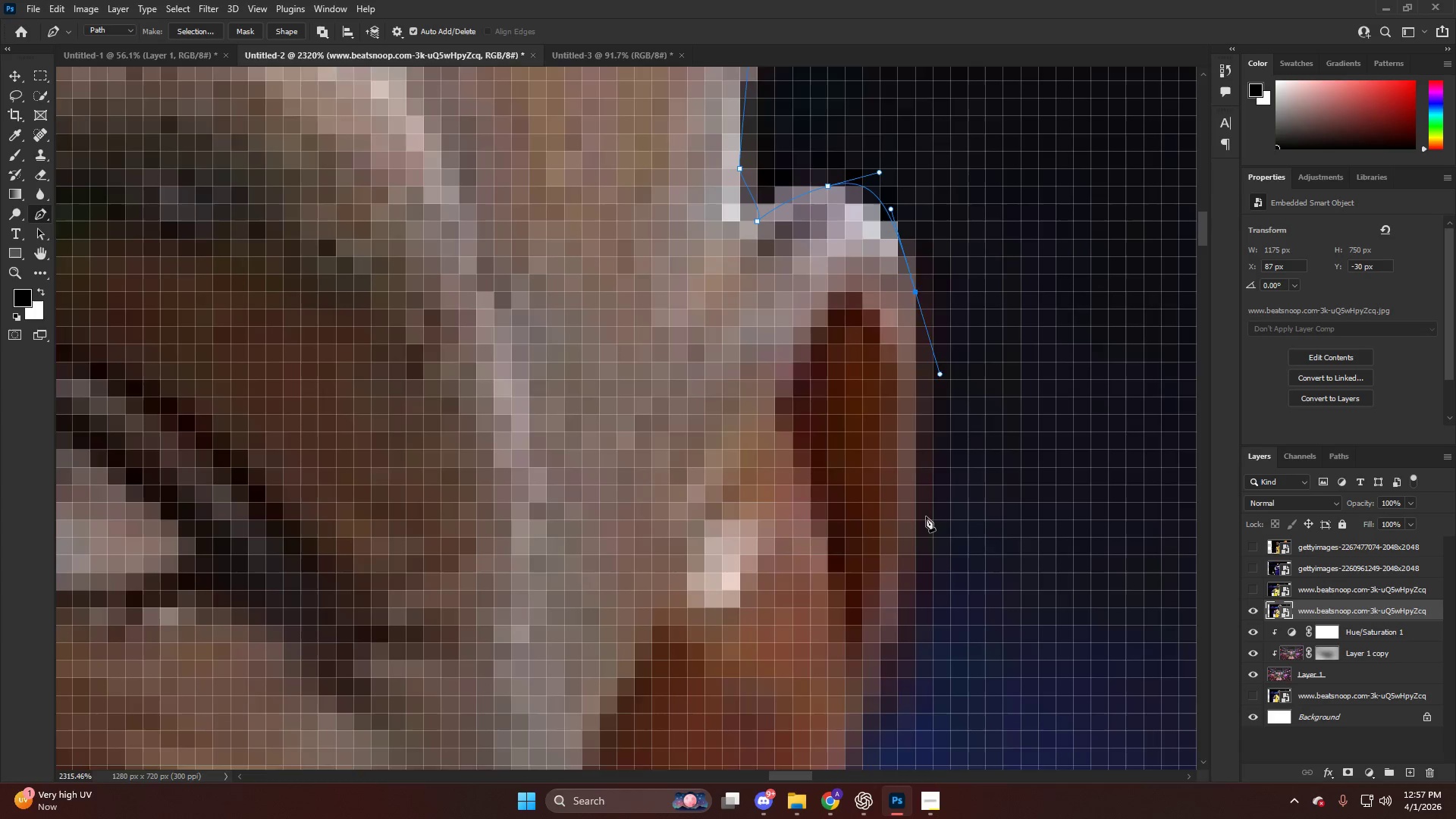 
left_click_drag(start_coordinate=[908, 482], to_coordinate=[879, 585])
 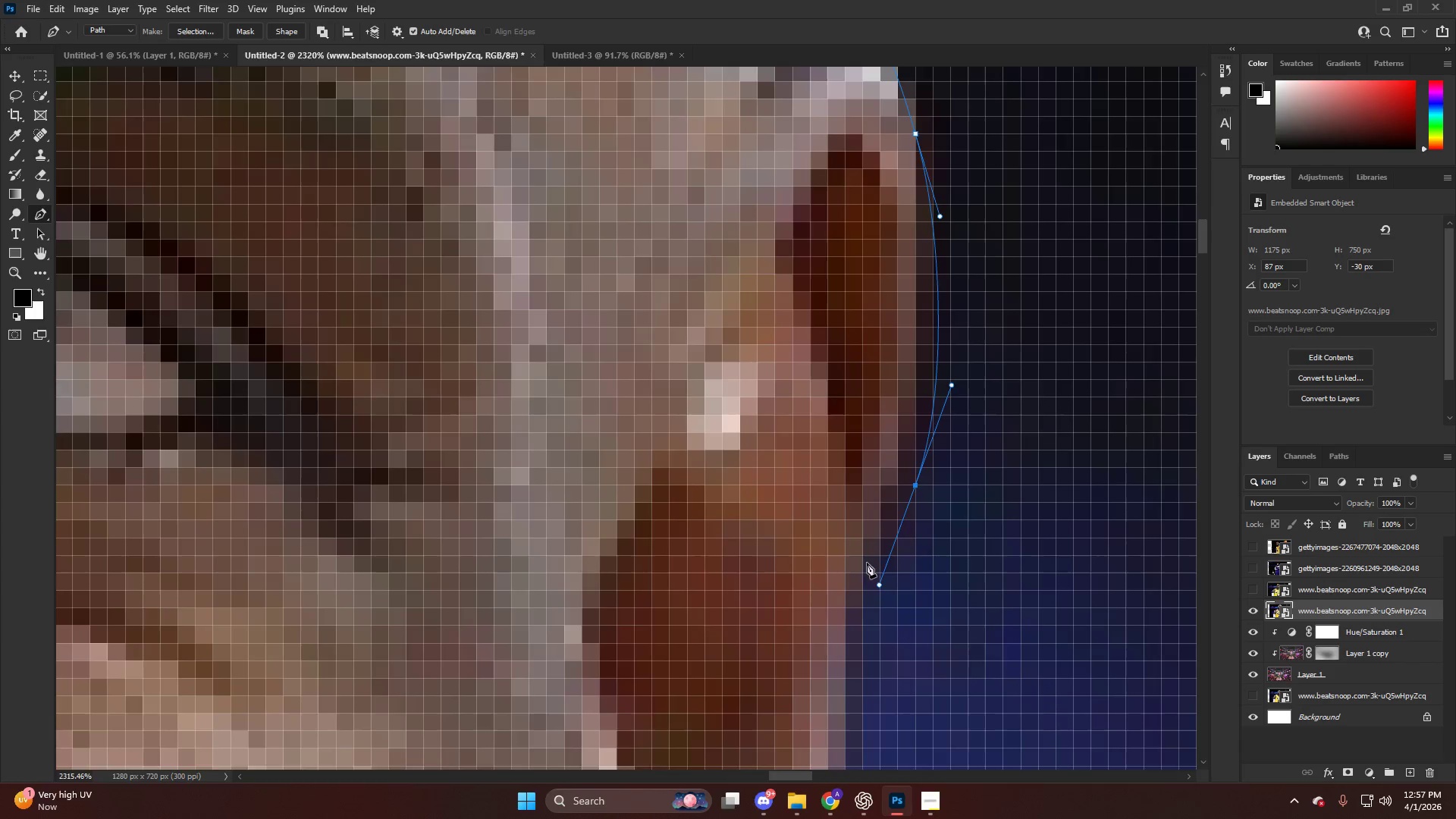 
scroll: coordinate [923, 482], scroll_direction: down, amount: 13.0
 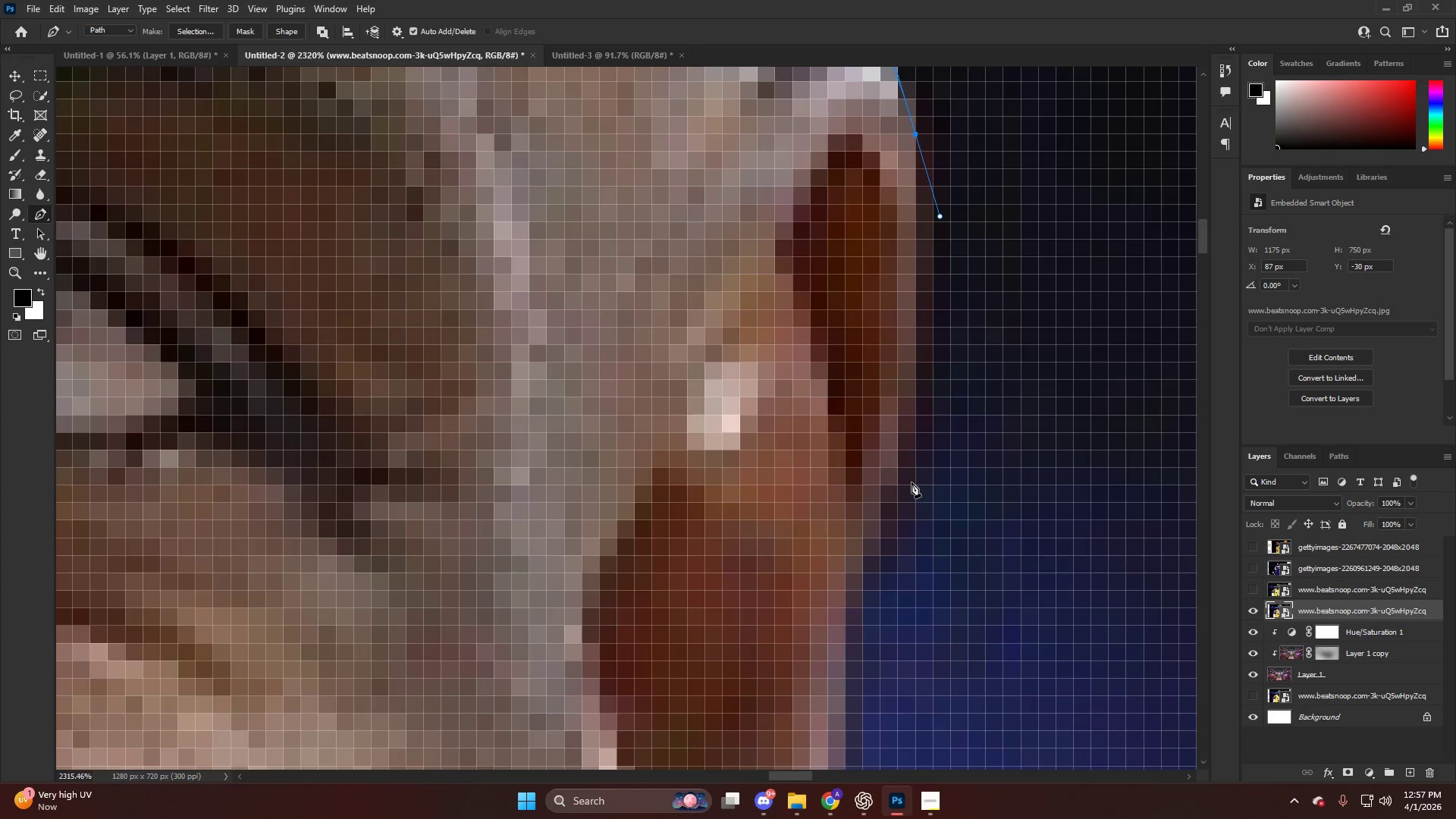 
hold_key(key=AltLeft, duration=0.36)
 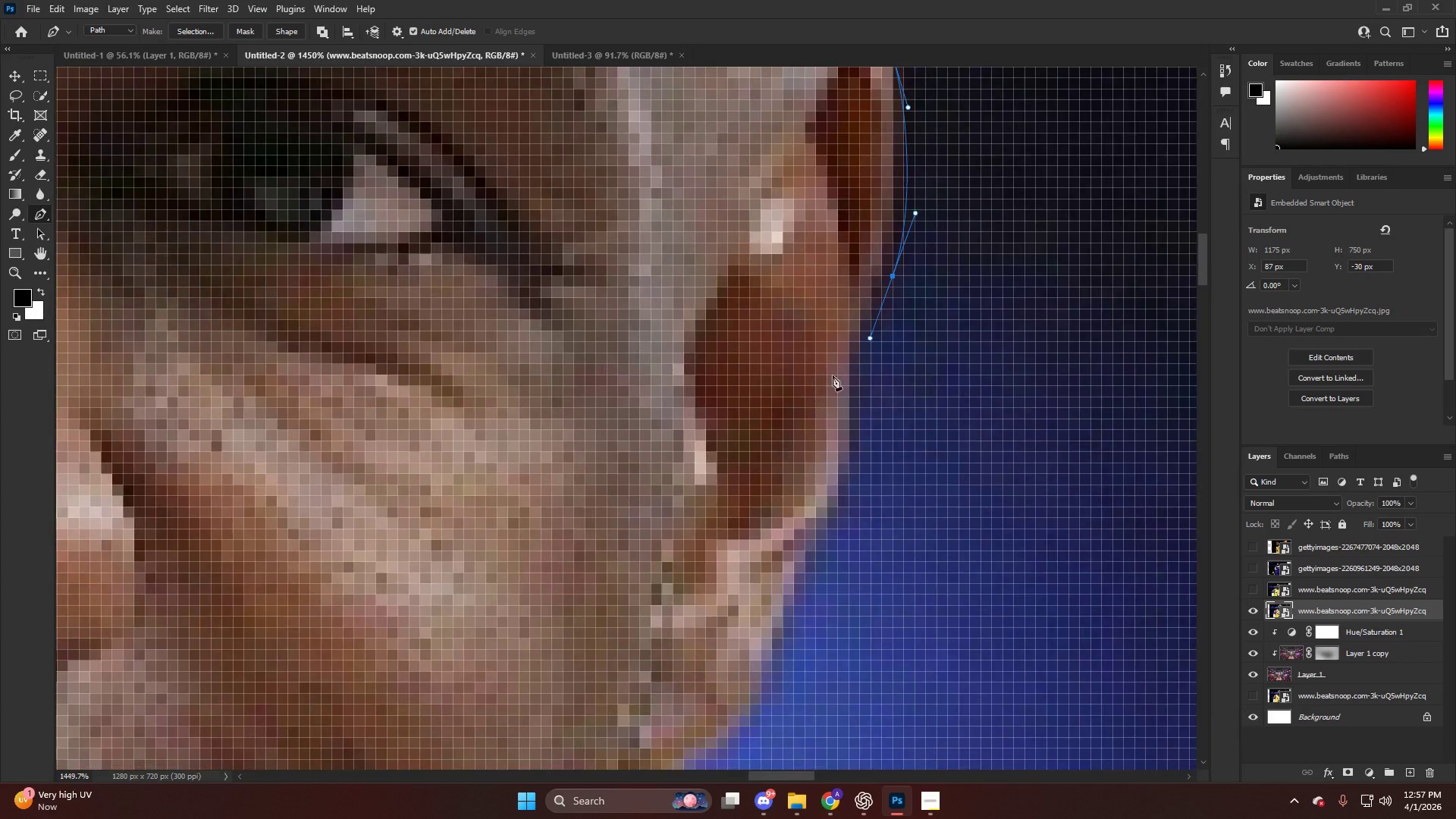 
key(Alt+AltLeft)
 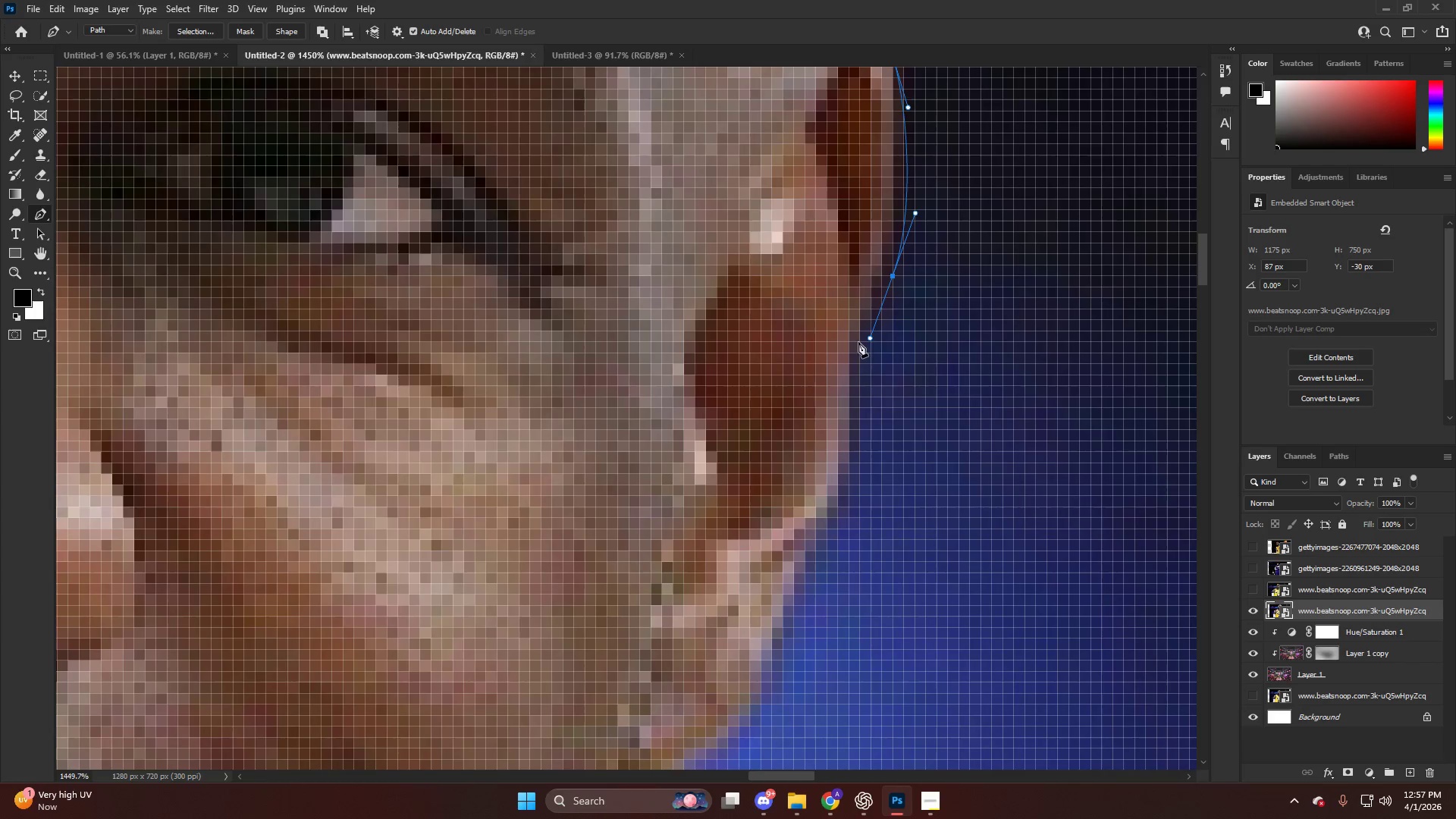 
scroll: coordinate [815, 391], scroll_direction: down, amount: 18.0
 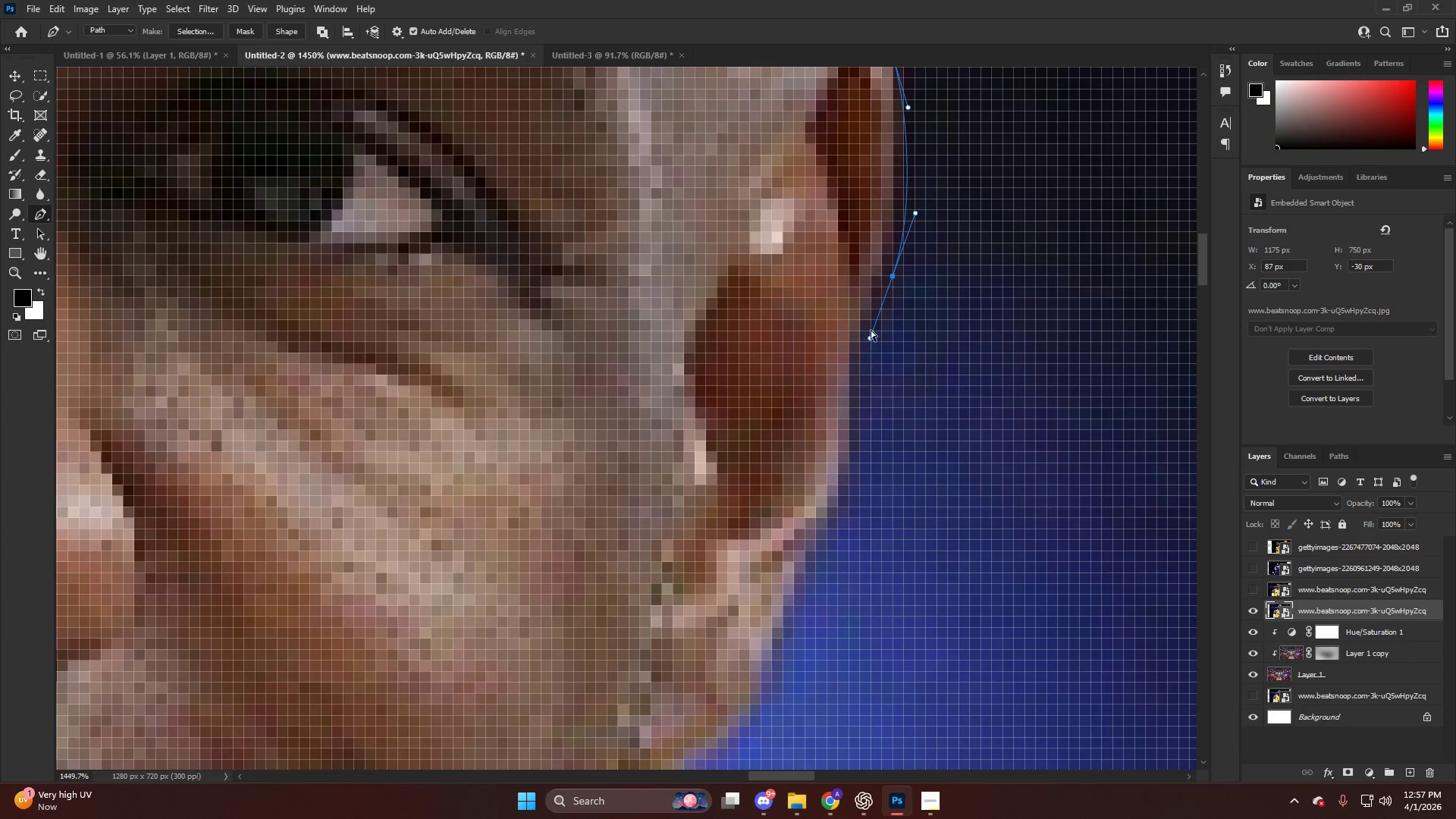 
key(Control+ControlLeft)
 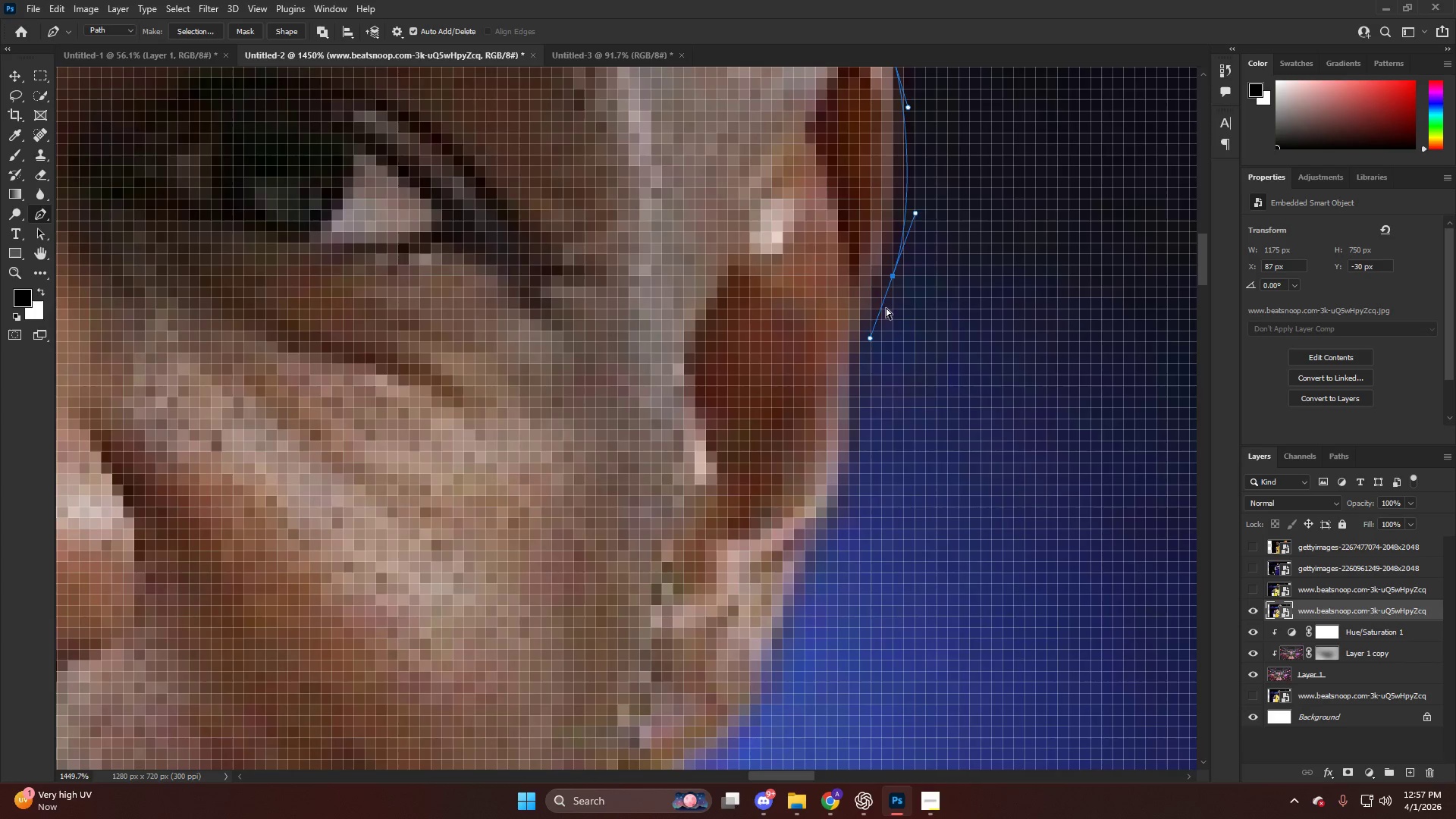 
key(Control+Z)
 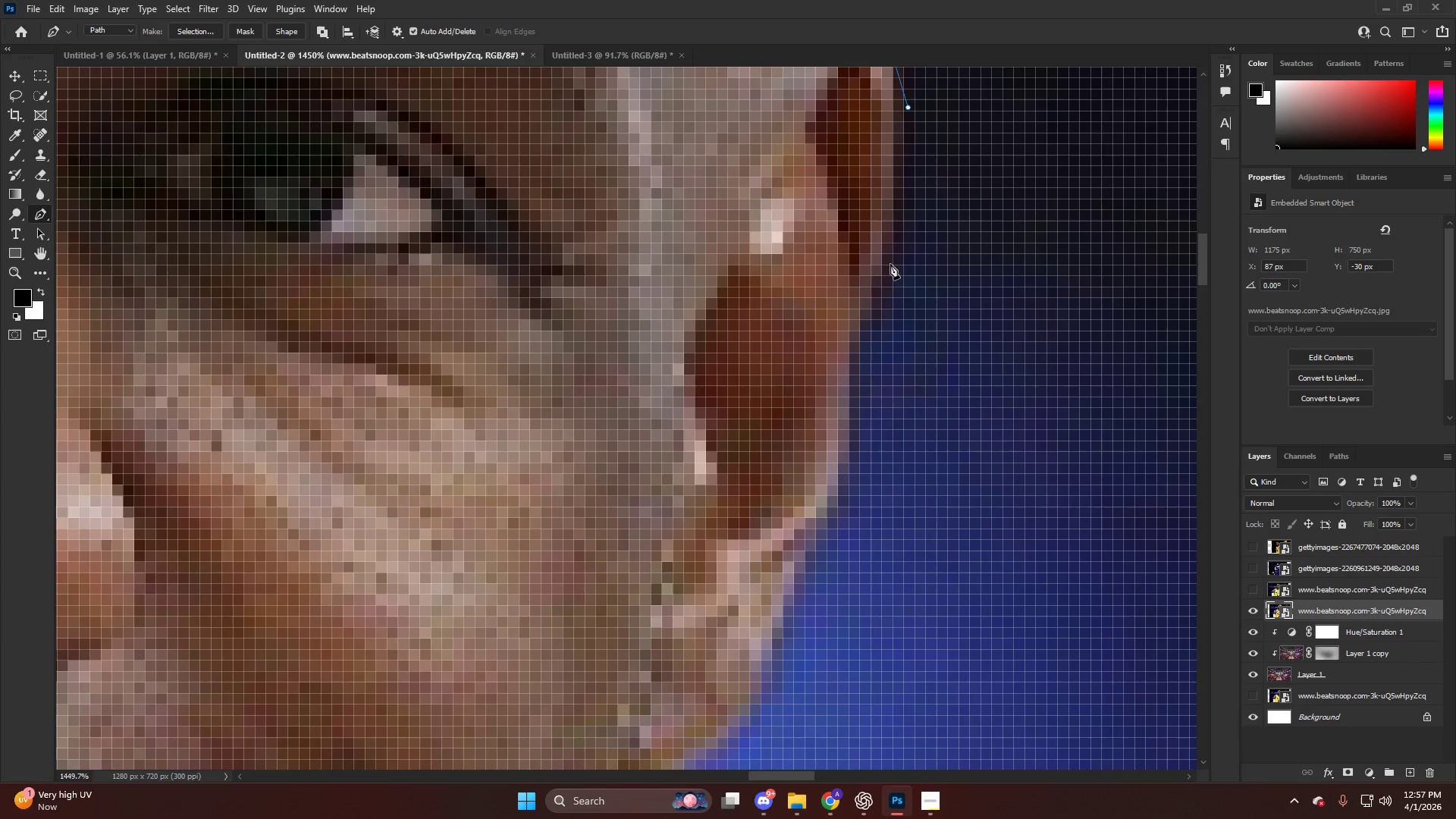 
left_click_drag(start_coordinate=[890, 265], to_coordinate=[877, 306])
 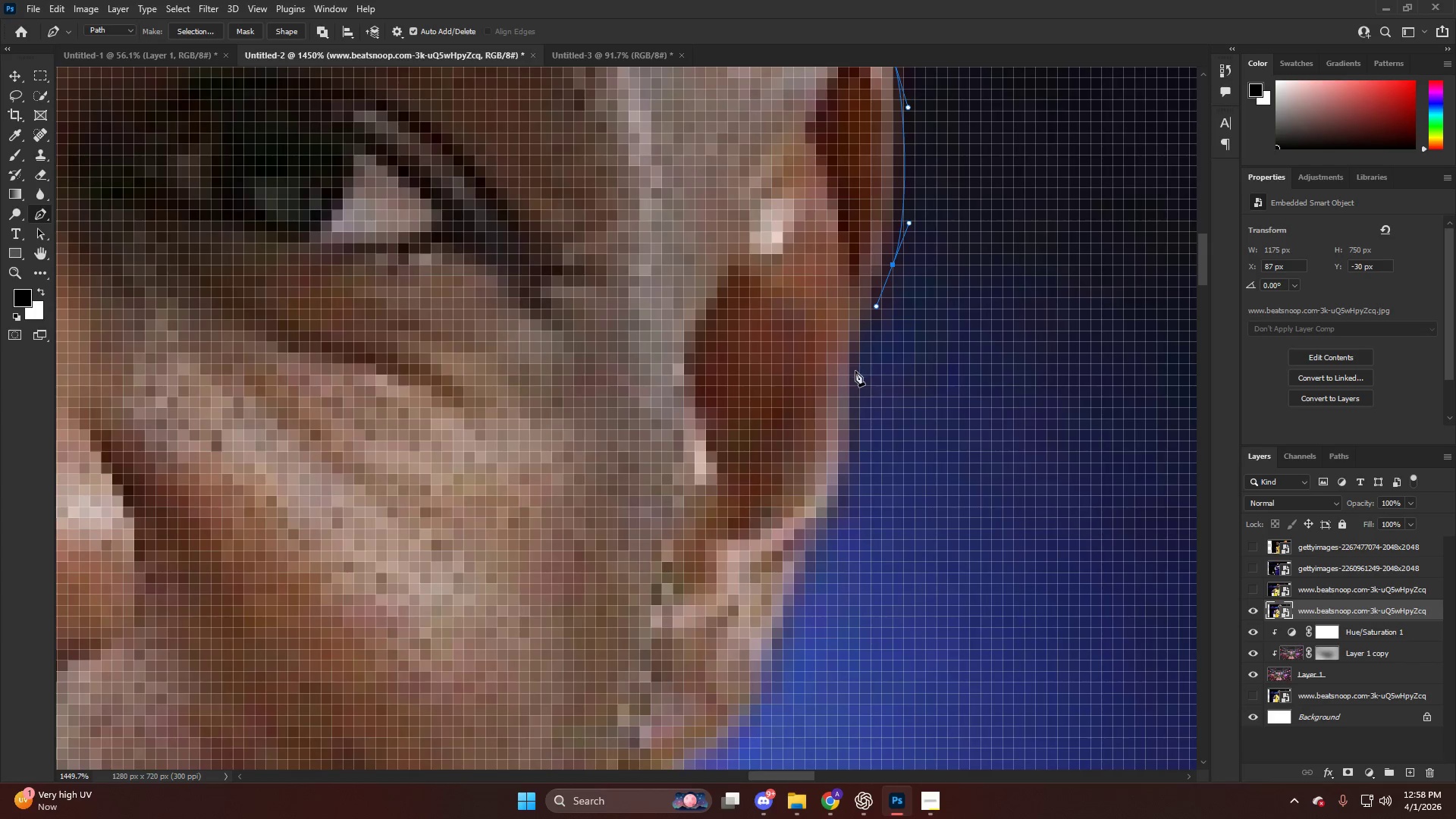 
left_click_drag(start_coordinate=[853, 376], to_coordinate=[852, 422])
 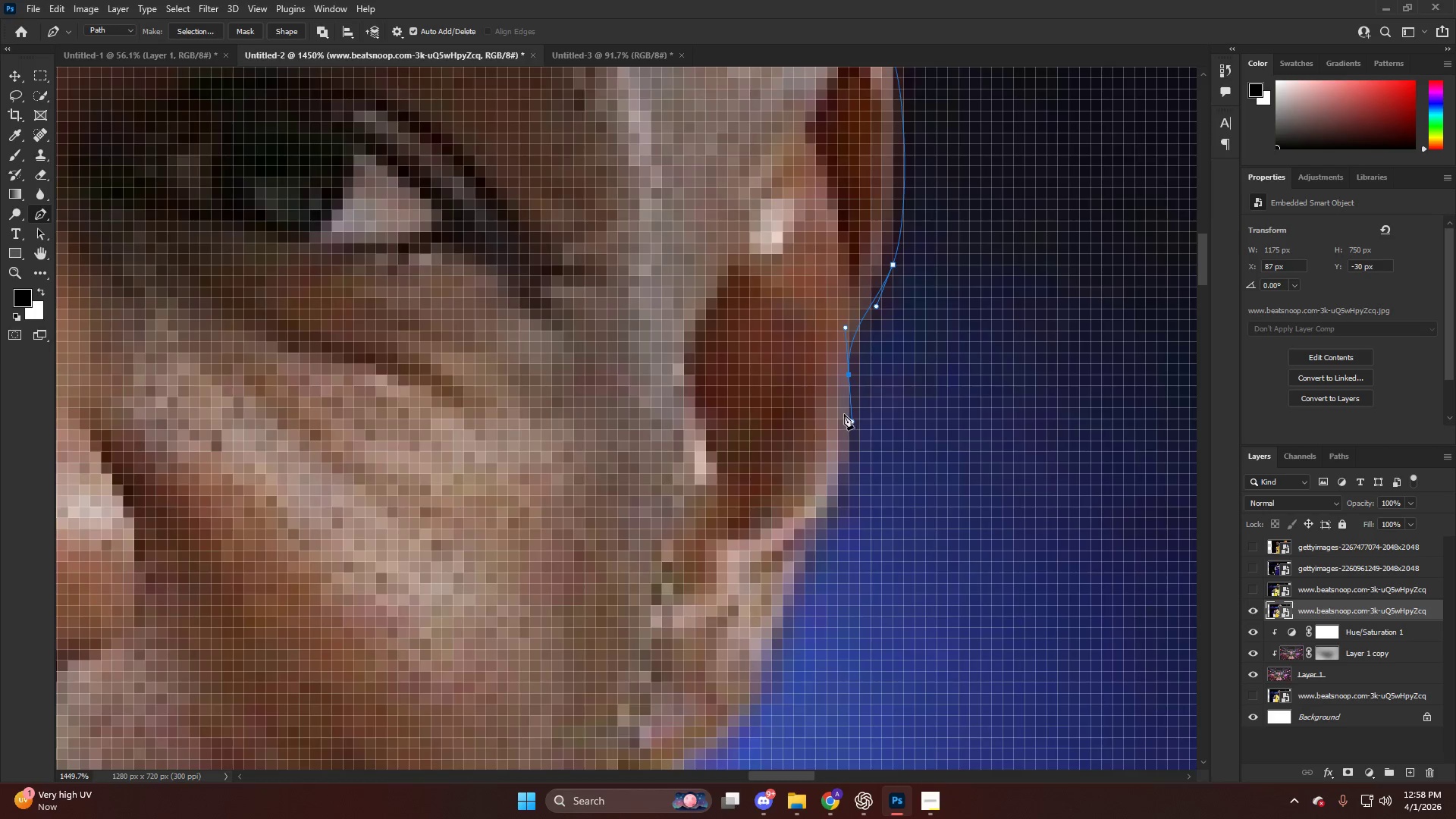 
key(Alt+AltLeft)
 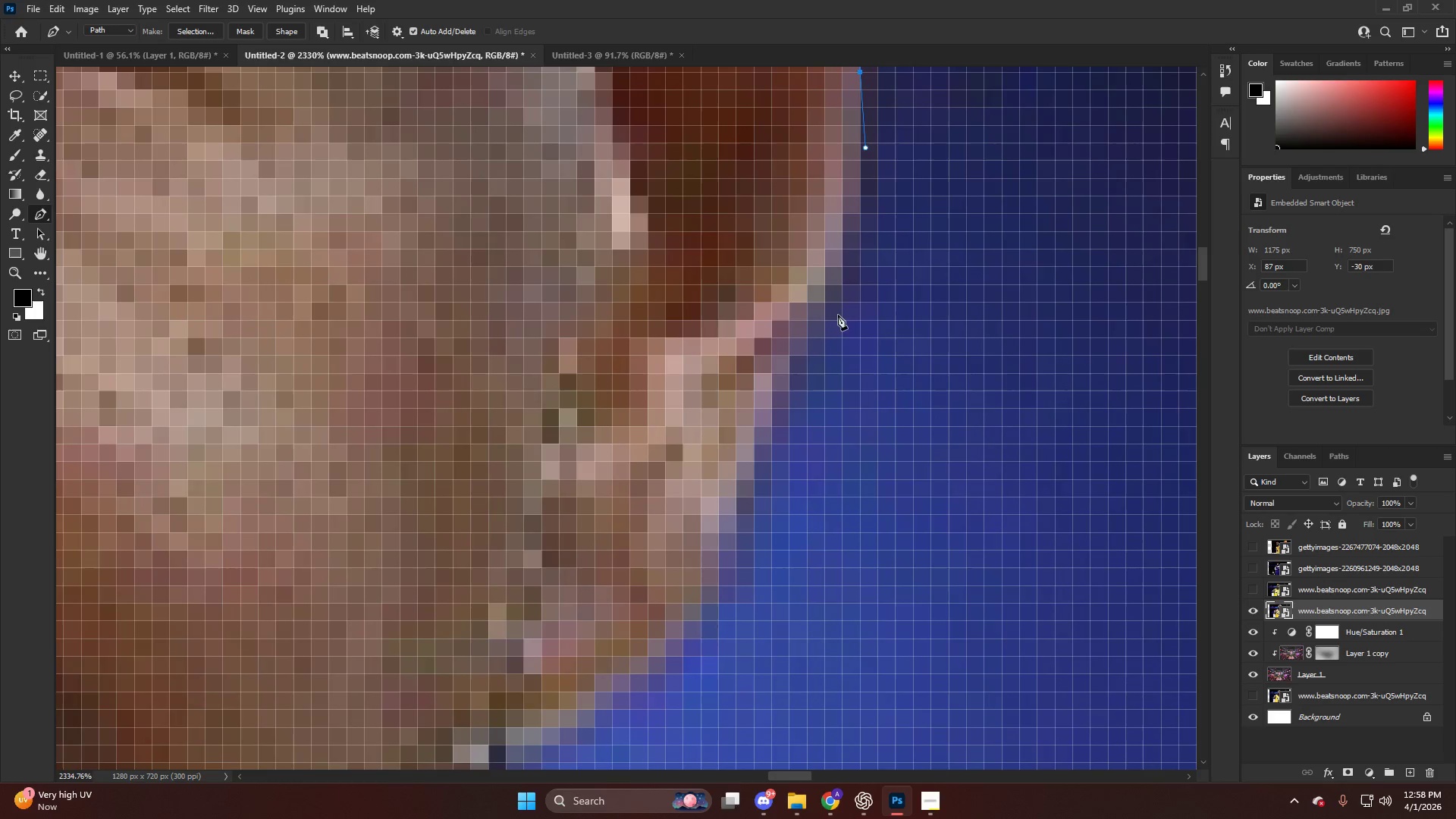 
left_click_drag(start_coordinate=[835, 314], to_coordinate=[817, 356])
 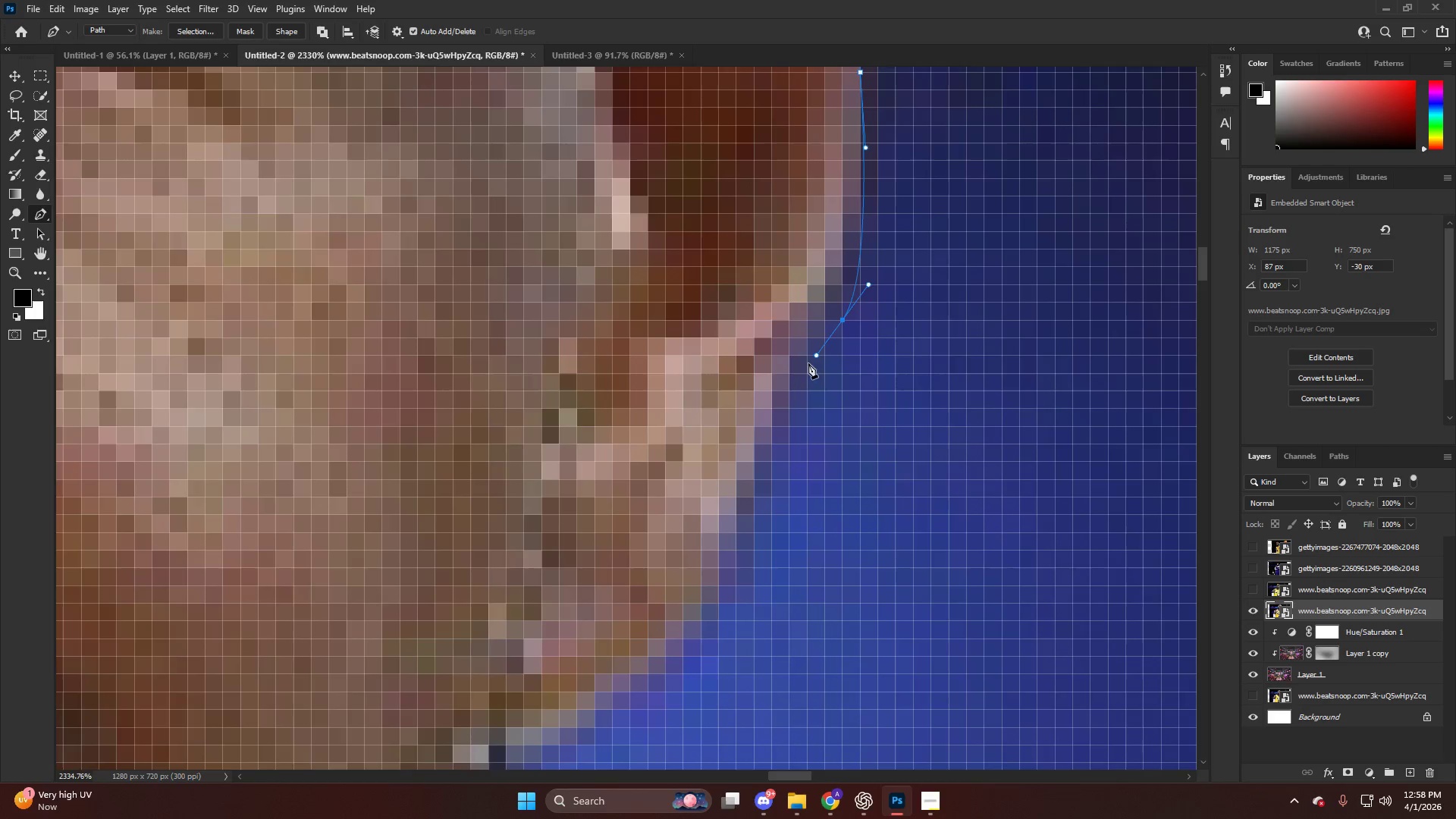 
scroll: coordinate [830, 352], scroll_direction: down, amount: 11.0
 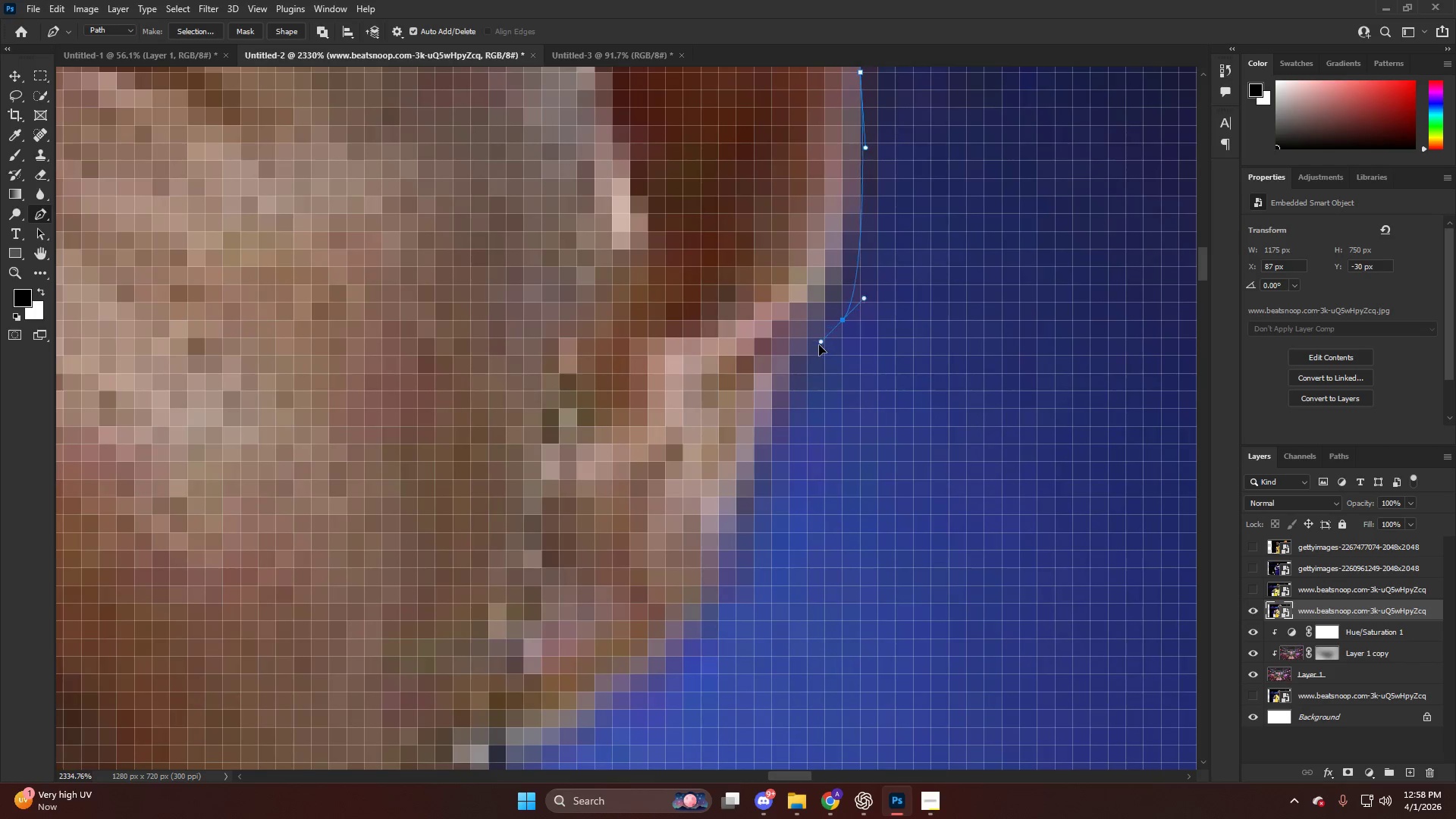 
key(Alt+AltLeft)
 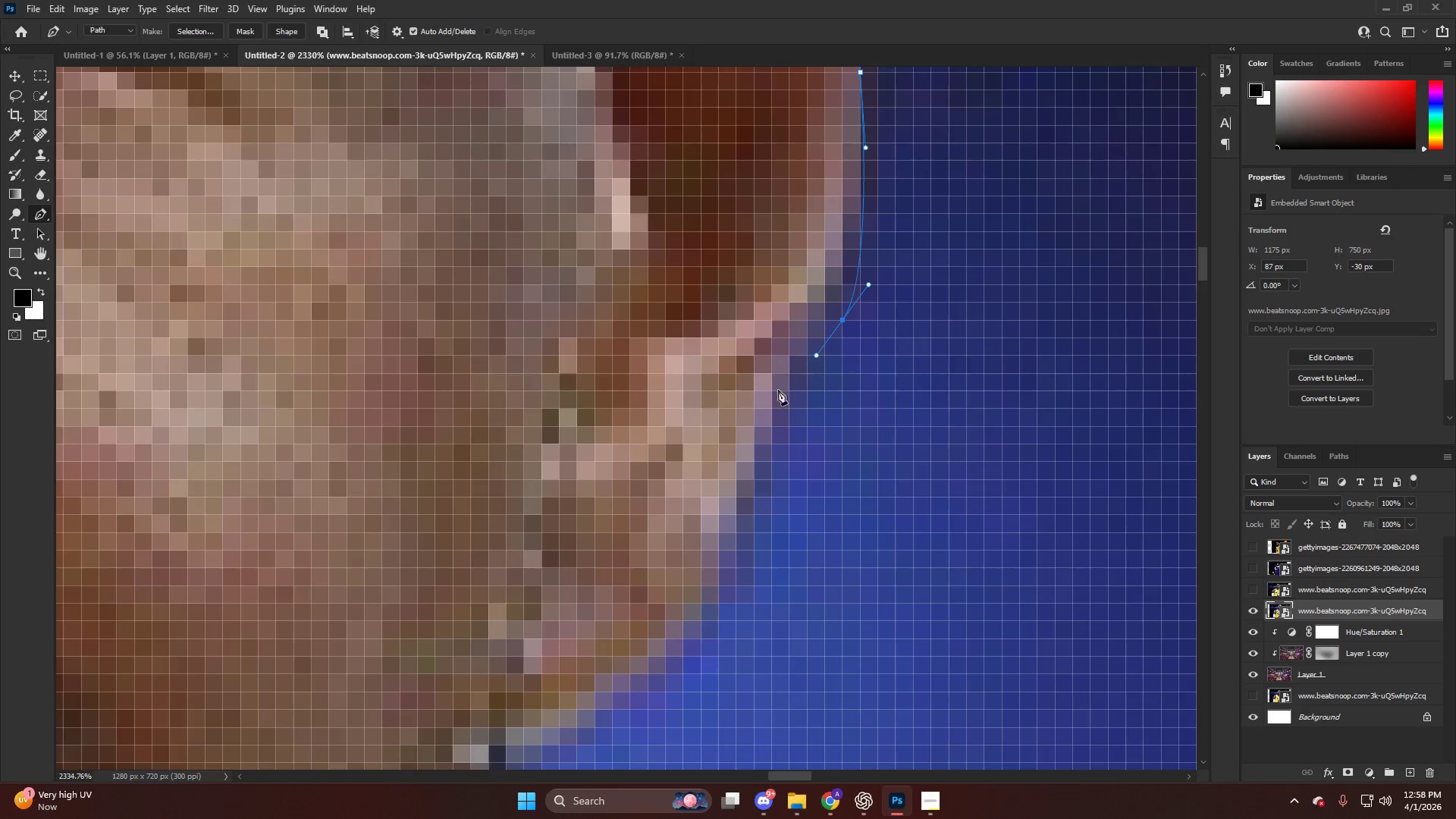 
key(Alt+AltLeft)
 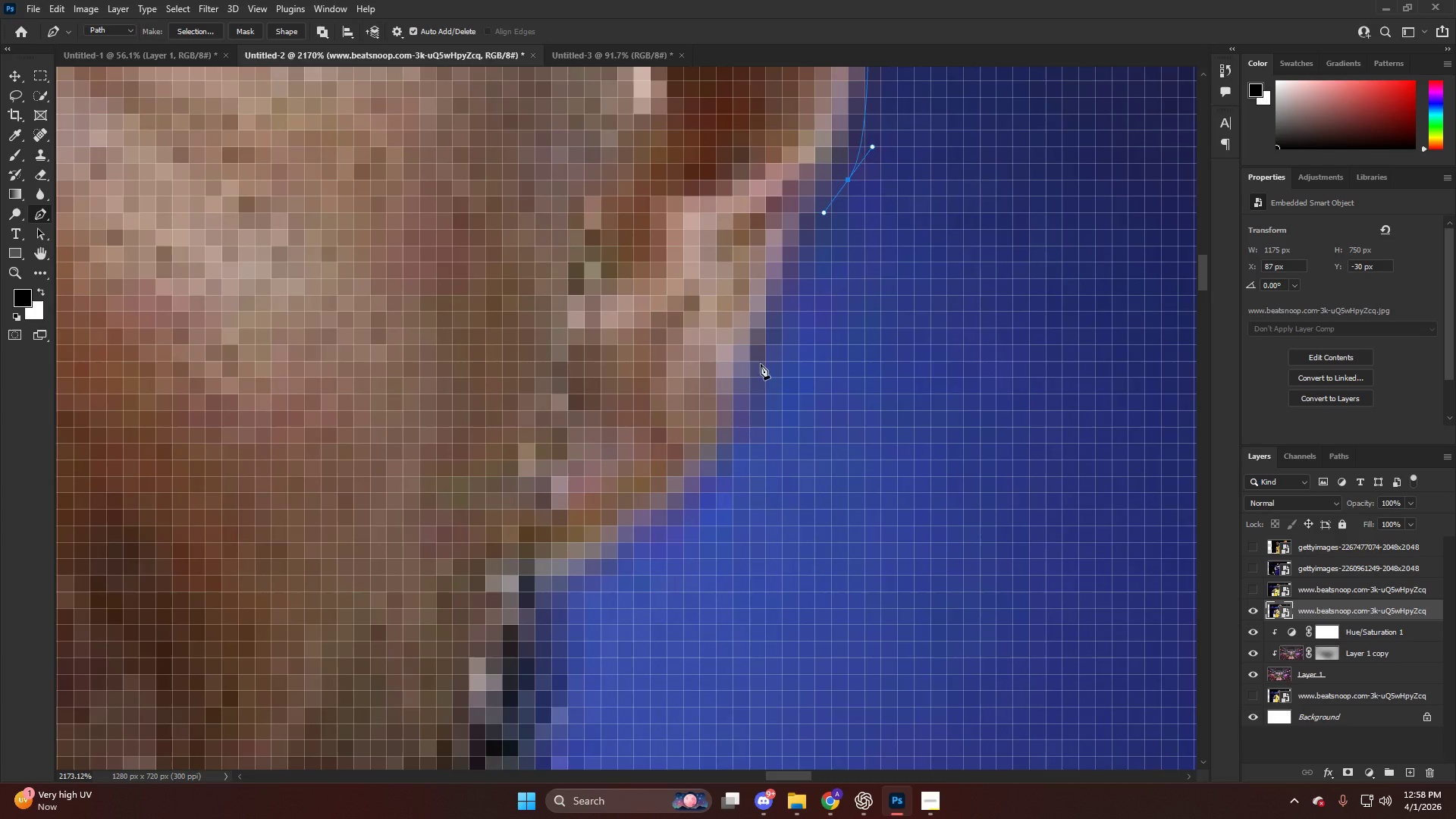 
left_click_drag(start_coordinate=[761, 364], to_coordinate=[761, 419])
 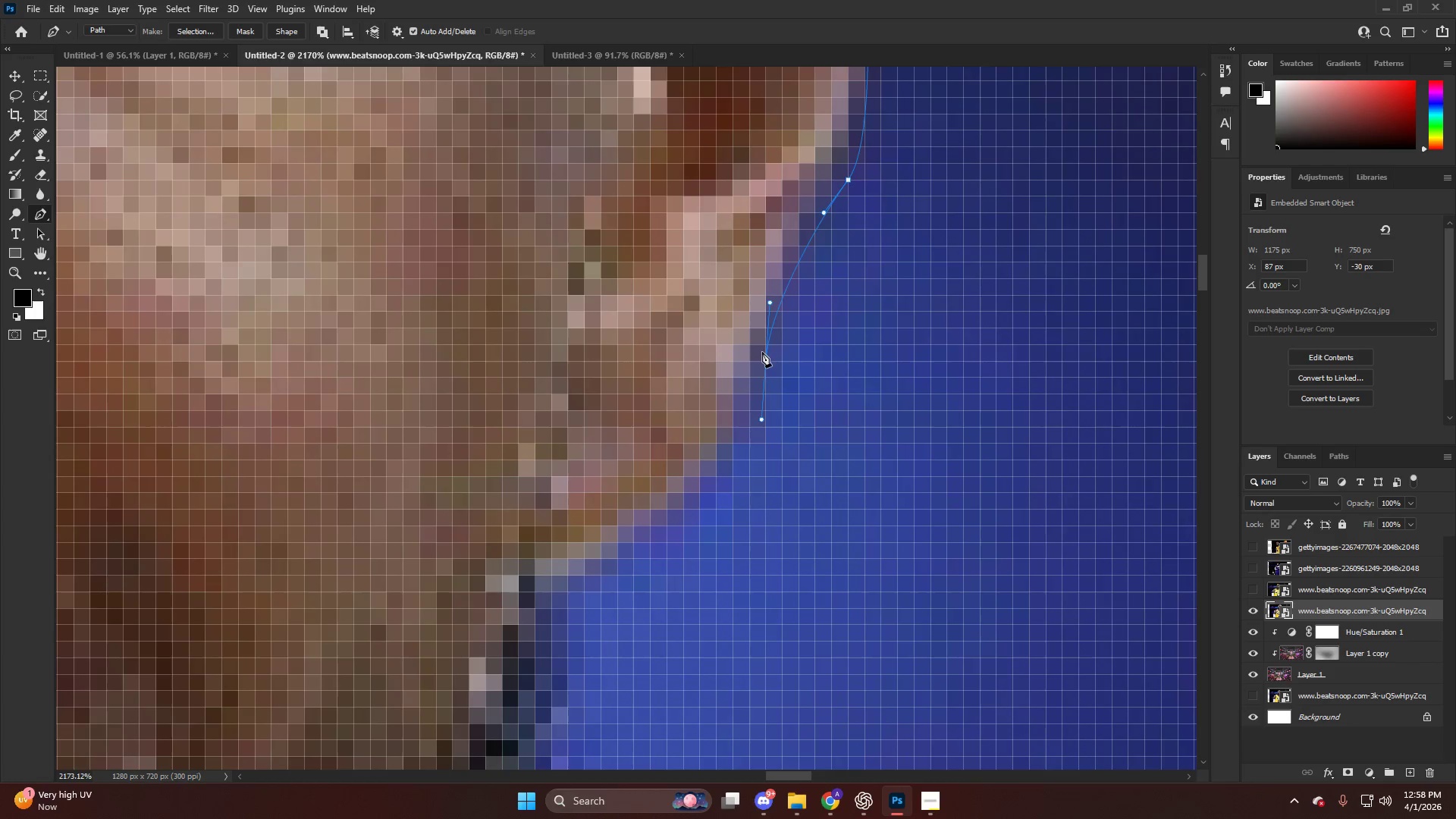 
scroll: coordinate [752, 394], scroll_direction: down, amount: 8.0
 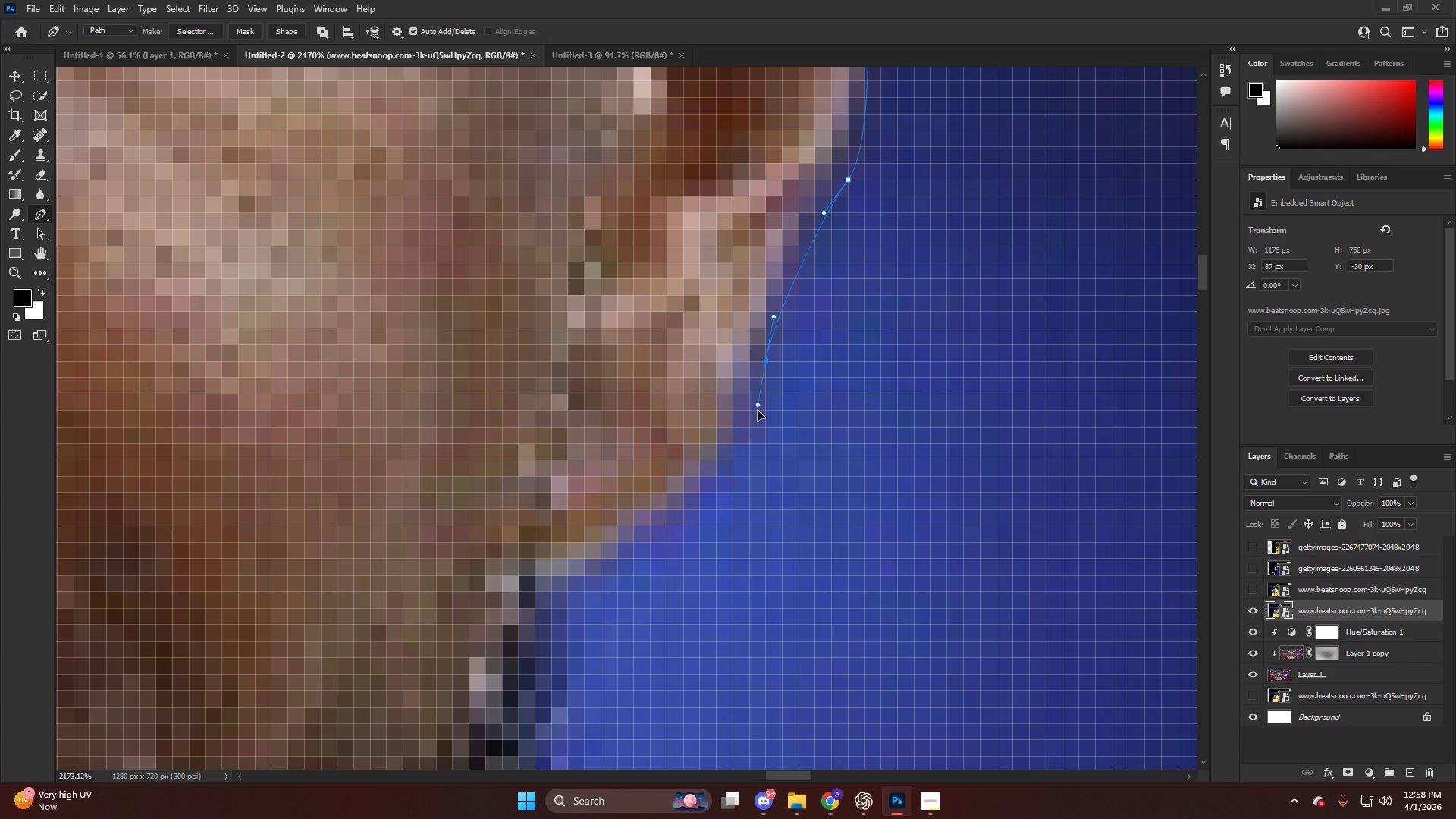 
key(Control+ControlLeft)
 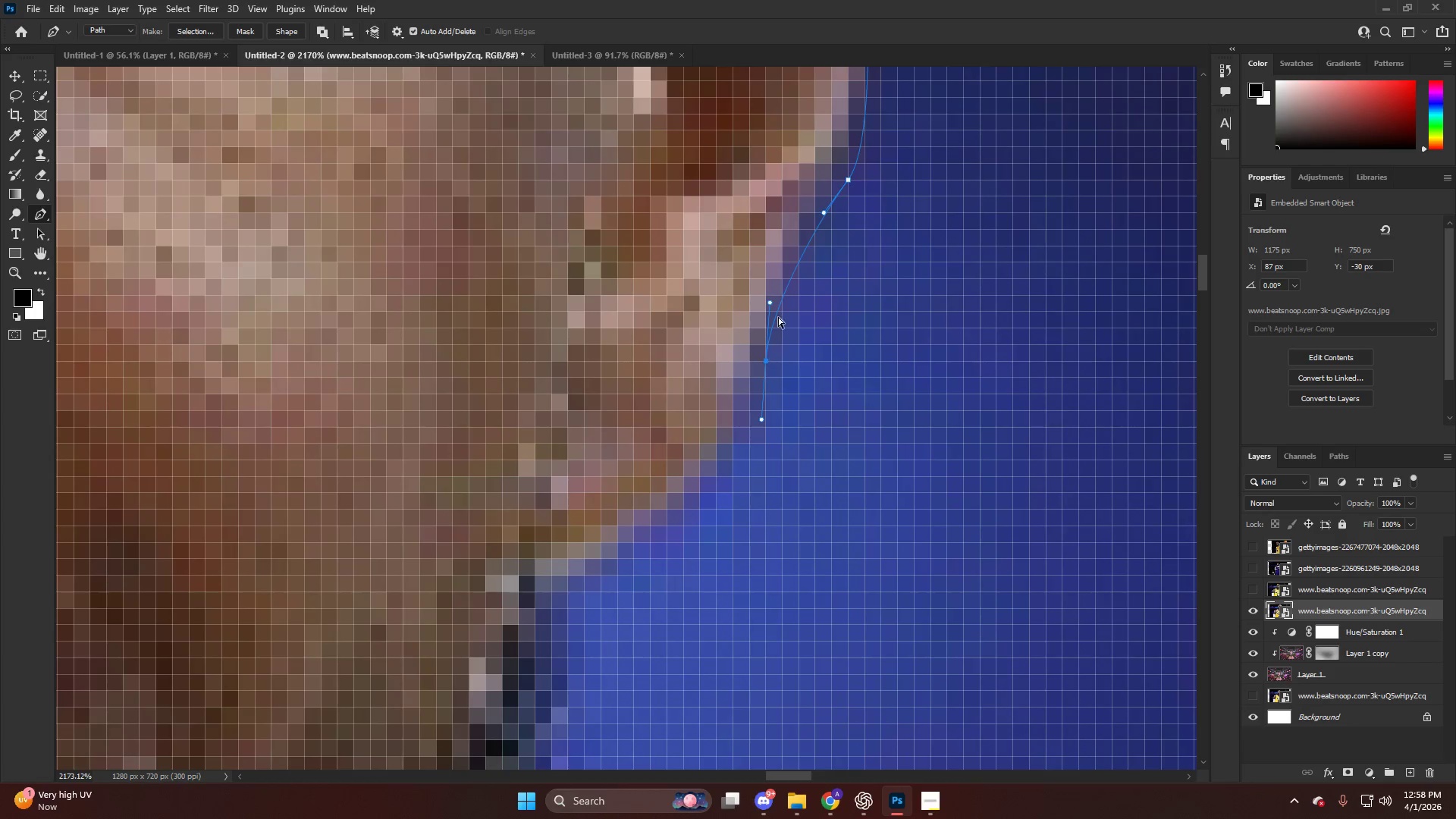 
key(Control+Z)
 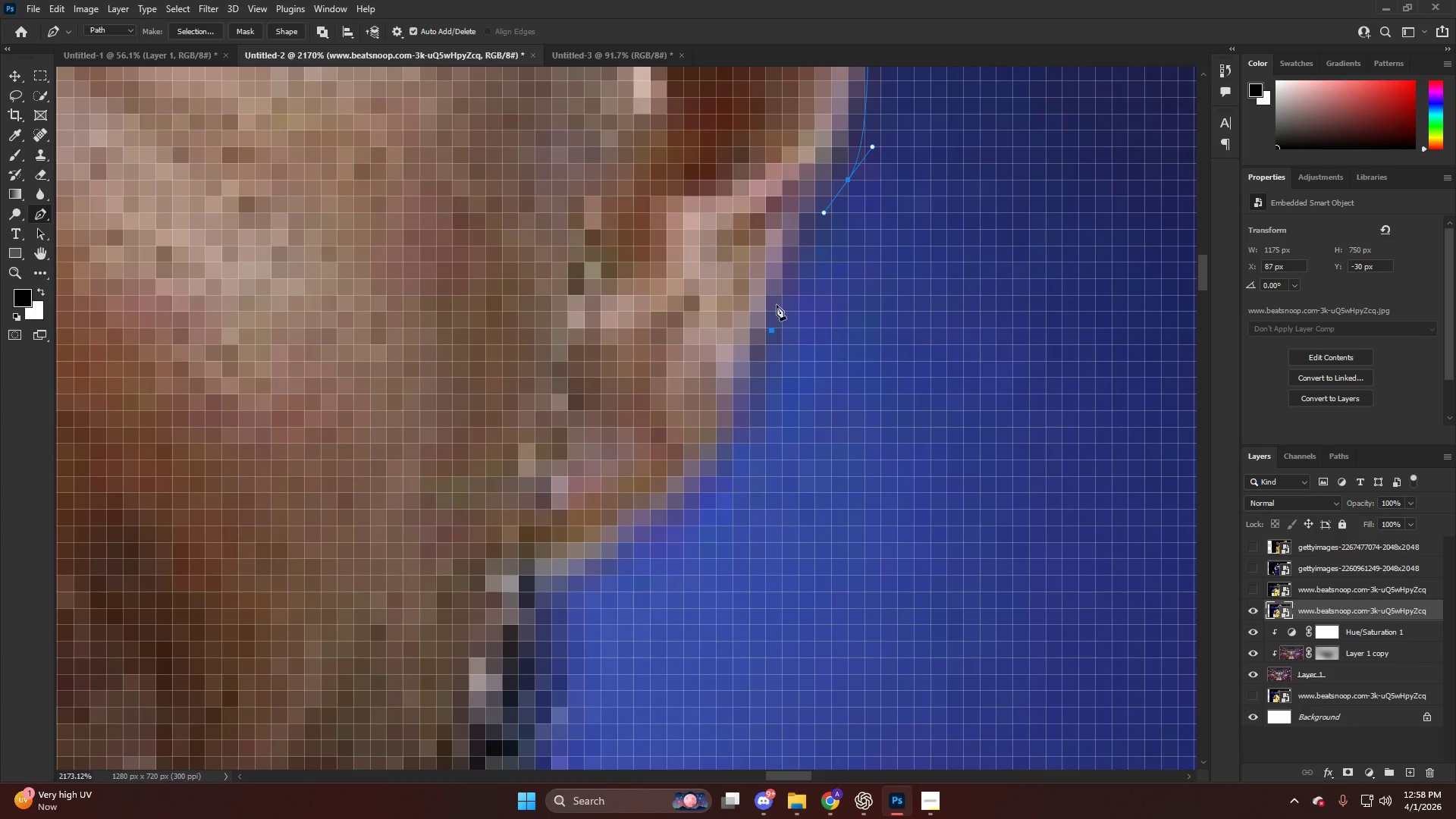 
left_click_drag(start_coordinate=[773, 312], to_coordinate=[769, 369])
 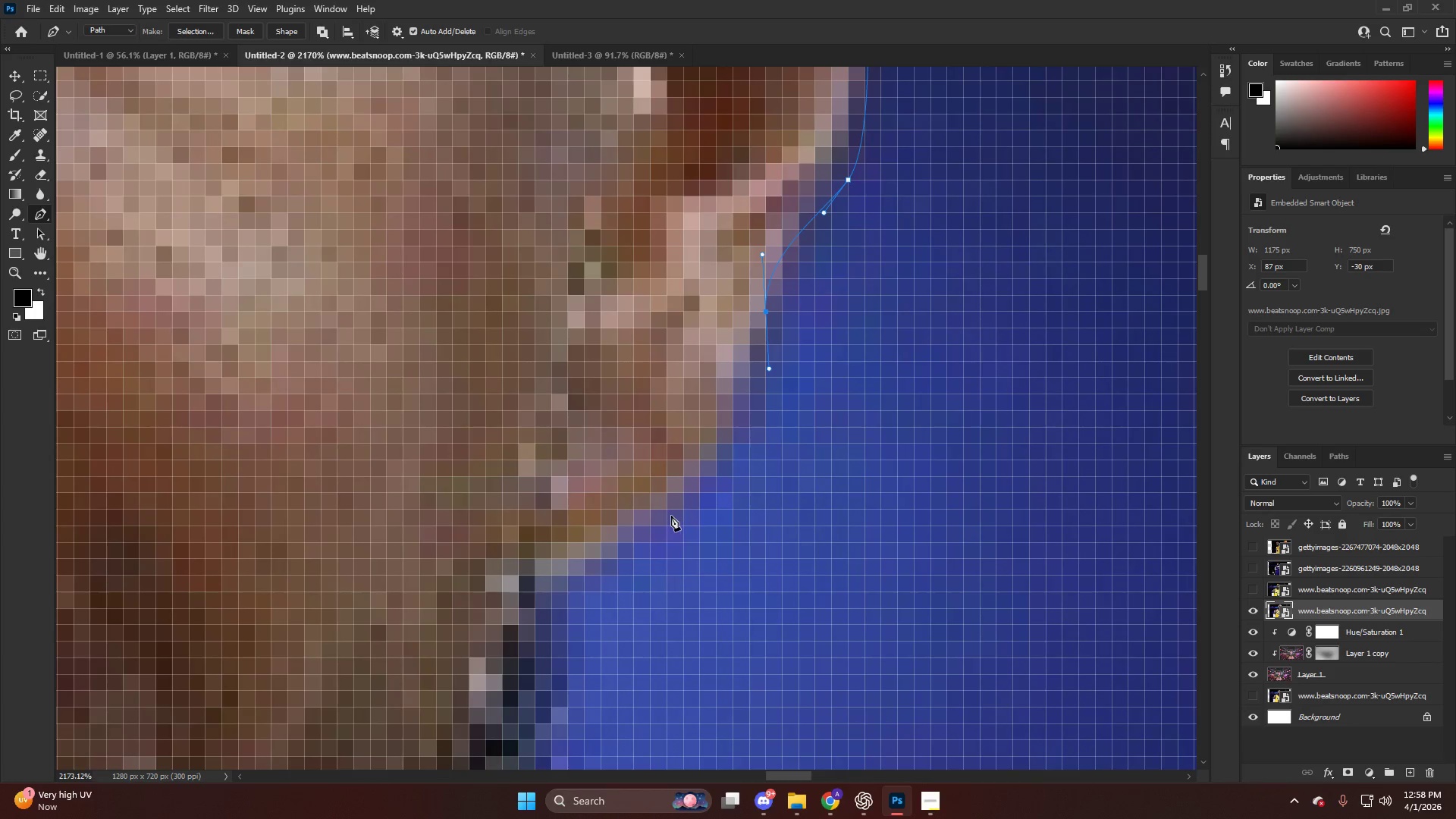 
left_click_drag(start_coordinate=[667, 518], to_coordinate=[598, 573])
 